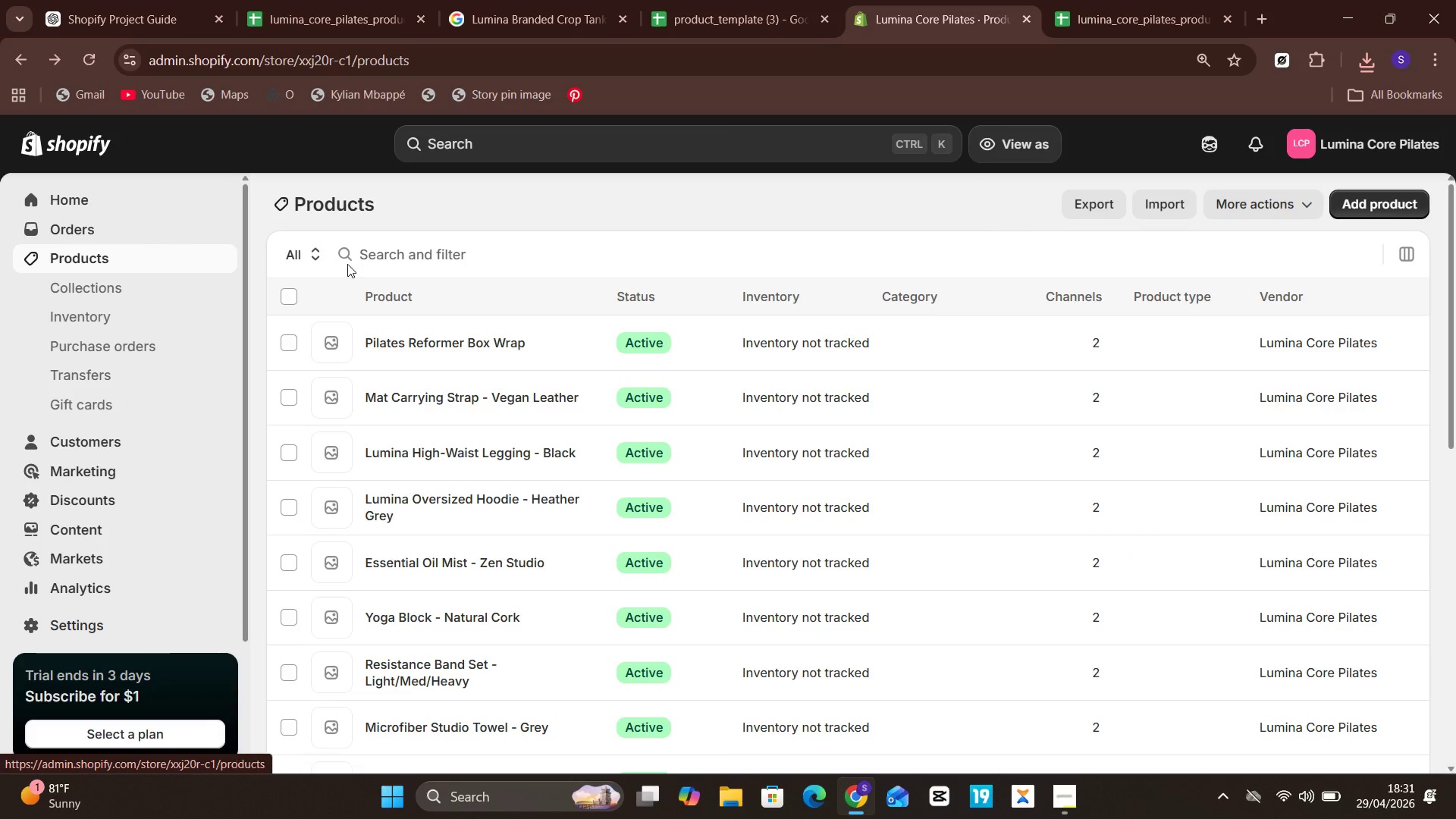 
left_click([295, 297])
 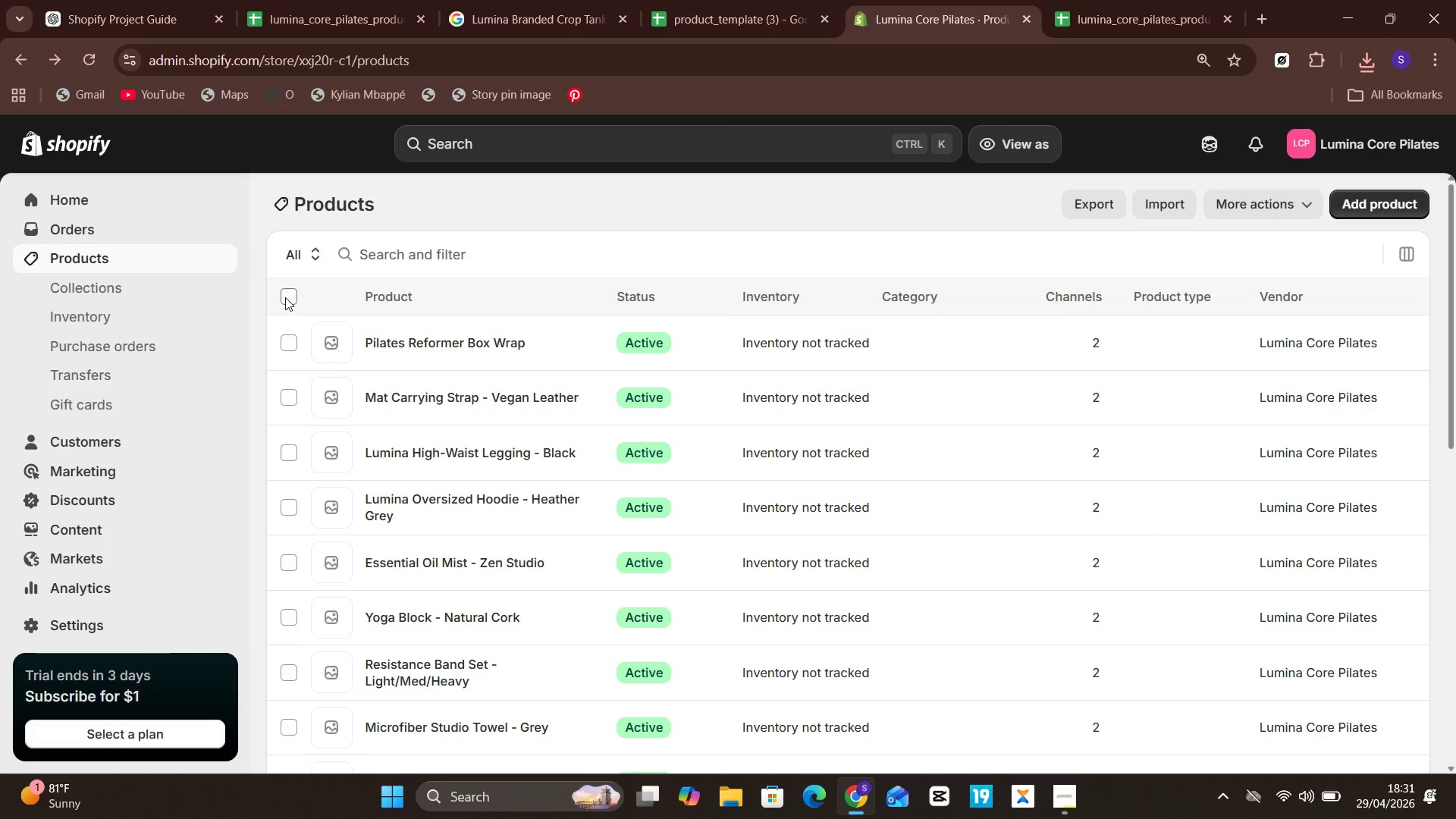 
left_click([286, 297])
 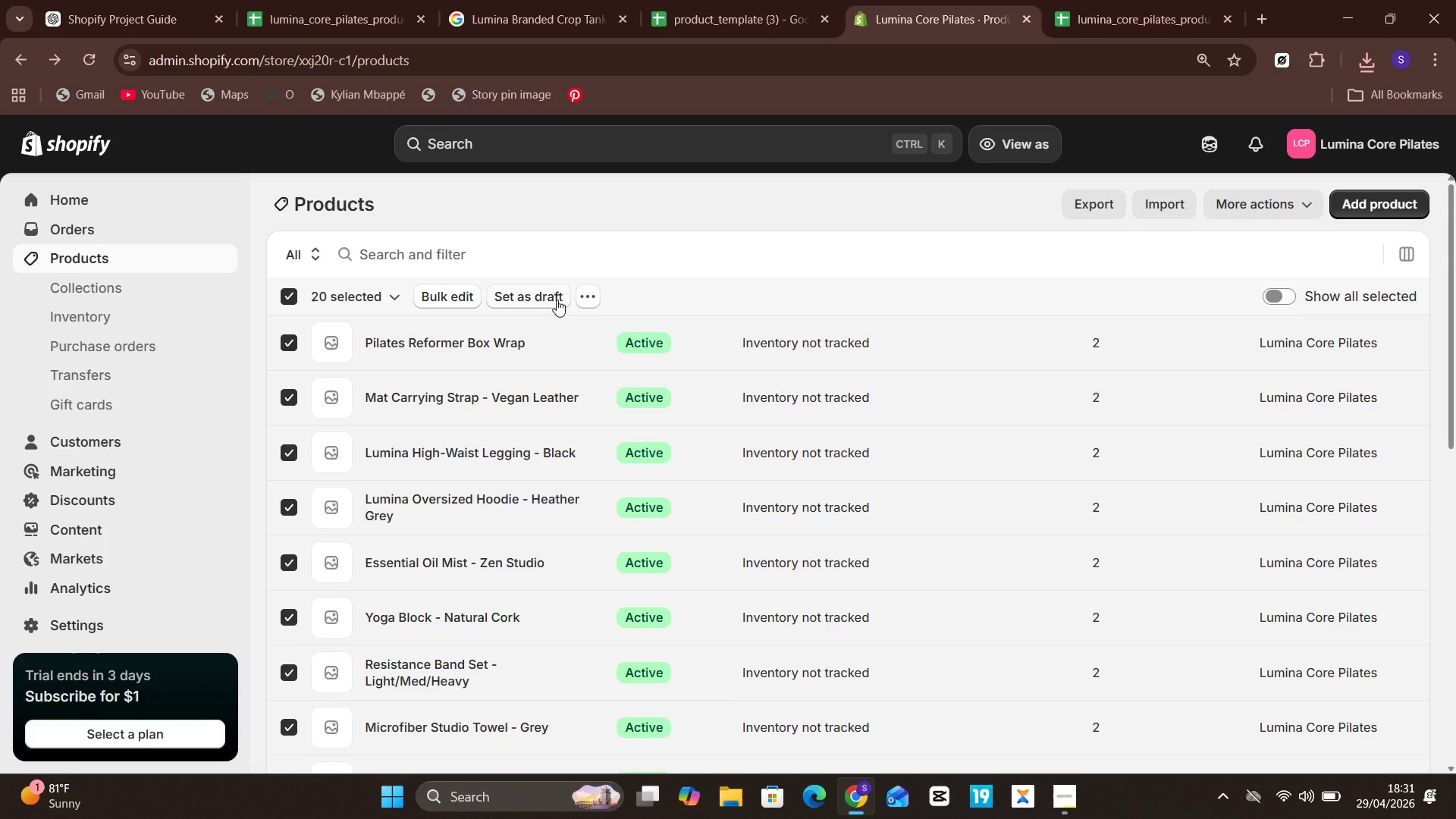 
left_click([576, 299])
 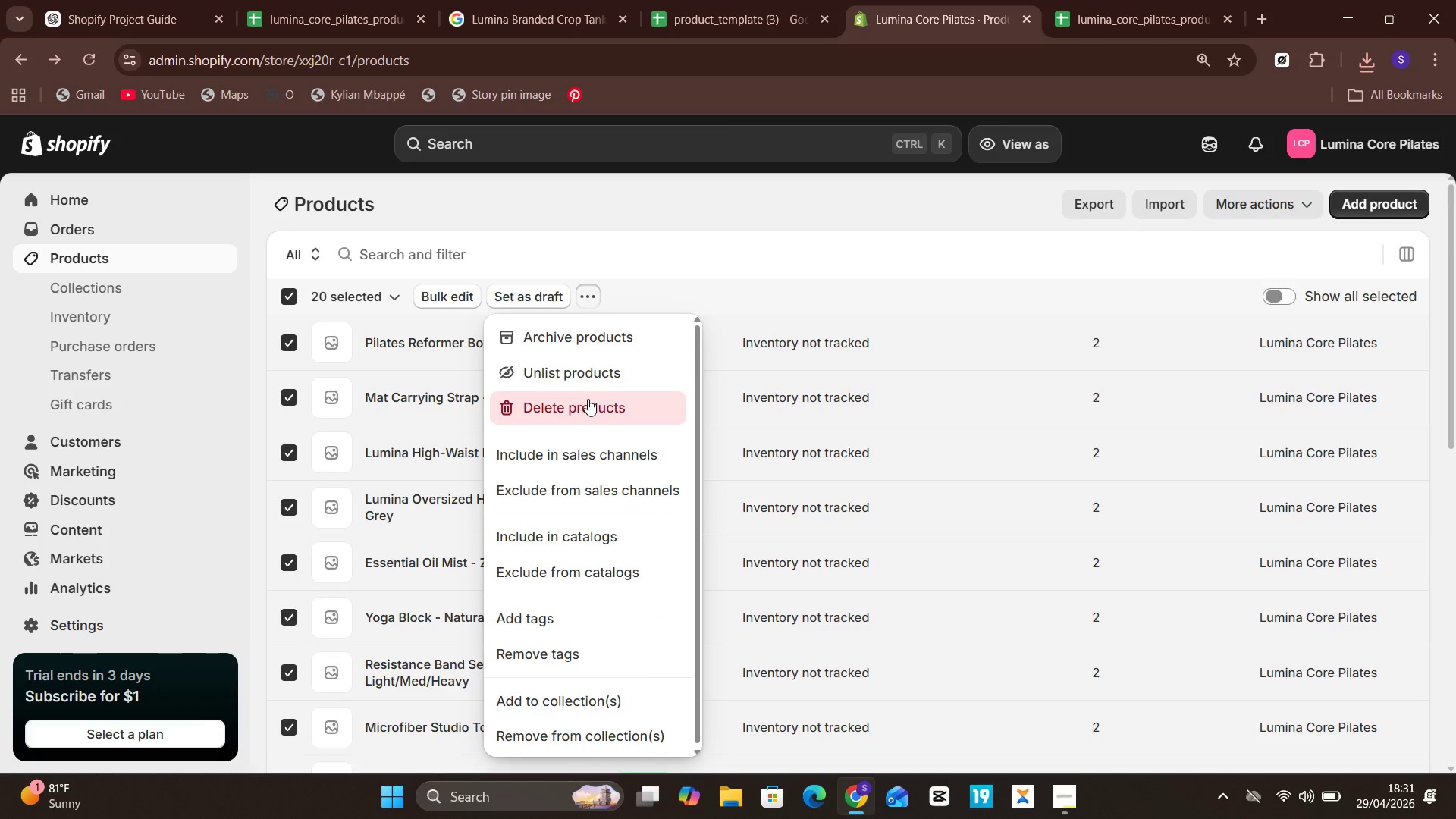 
left_click([586, 400])
 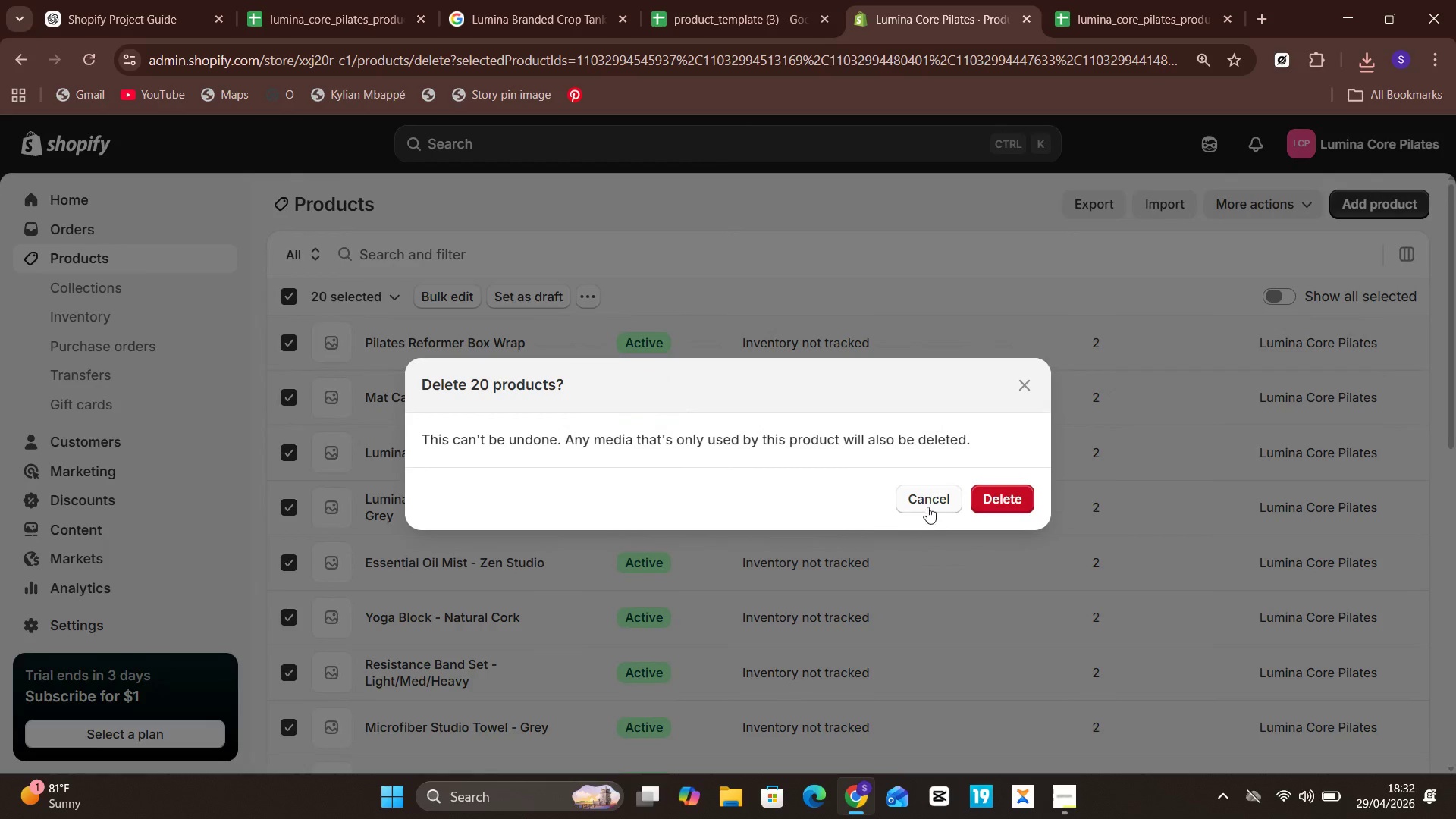 
left_click([989, 502])
 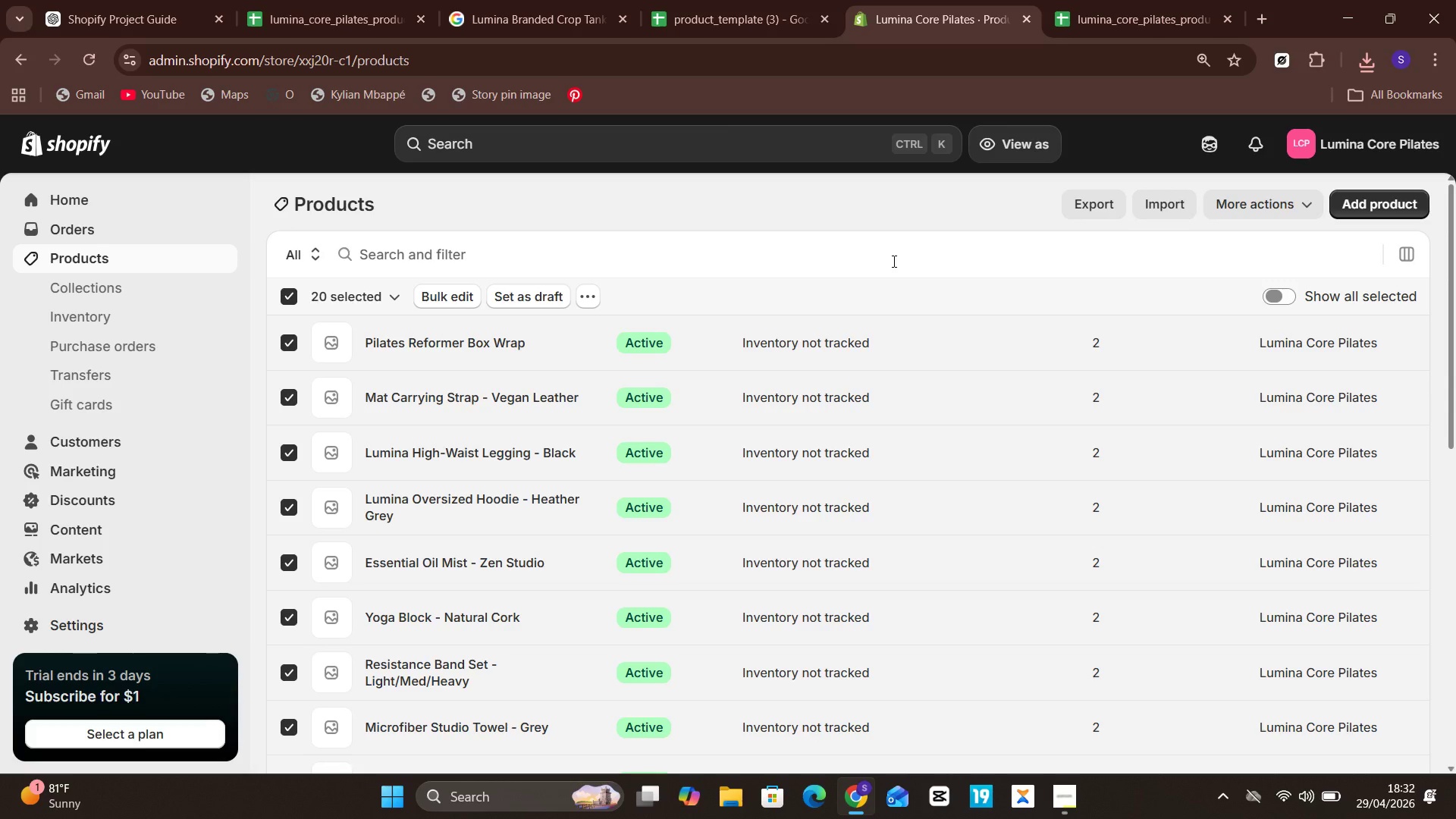 
wait(15.27)
 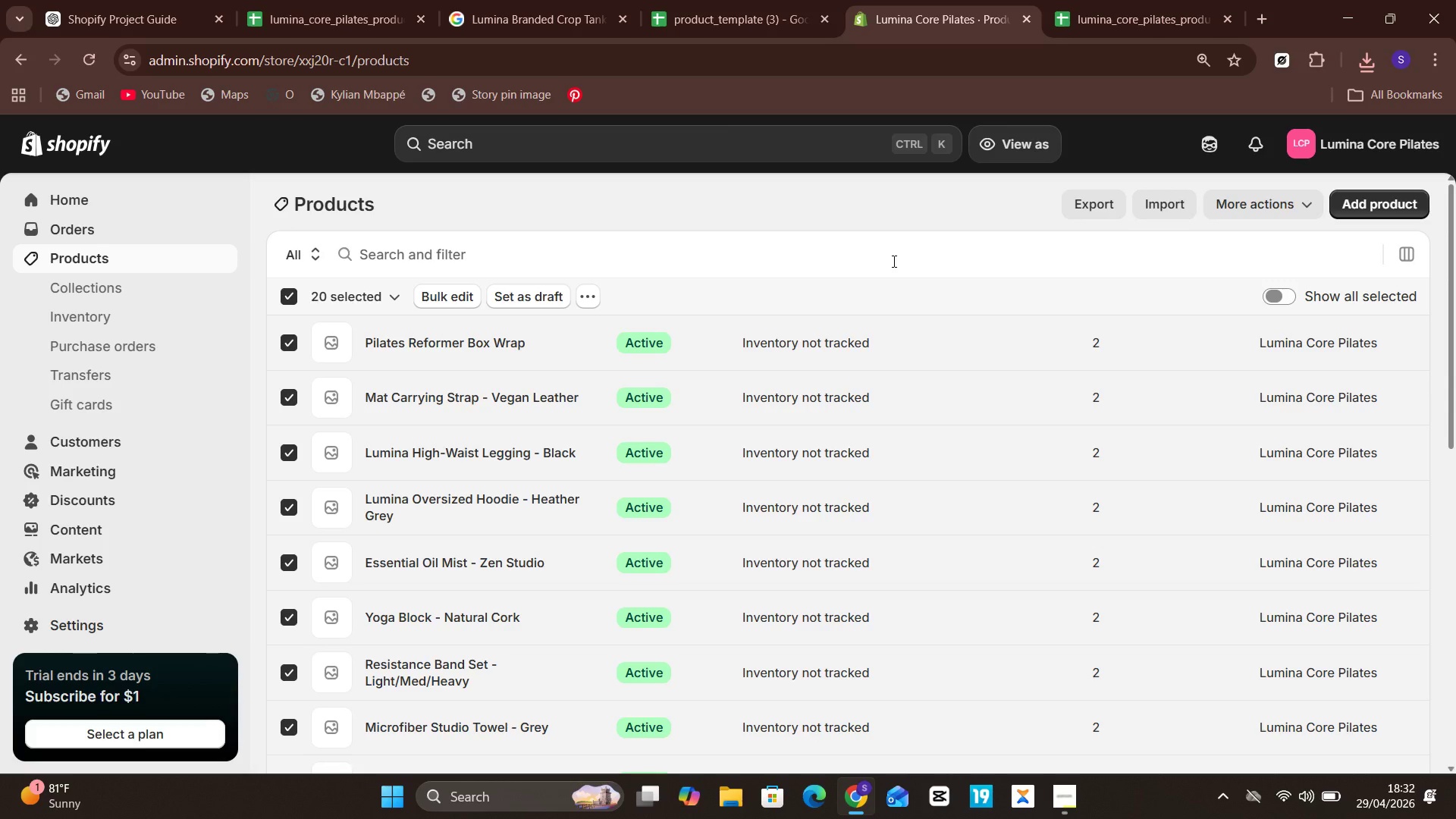 
left_click([513, 404])
 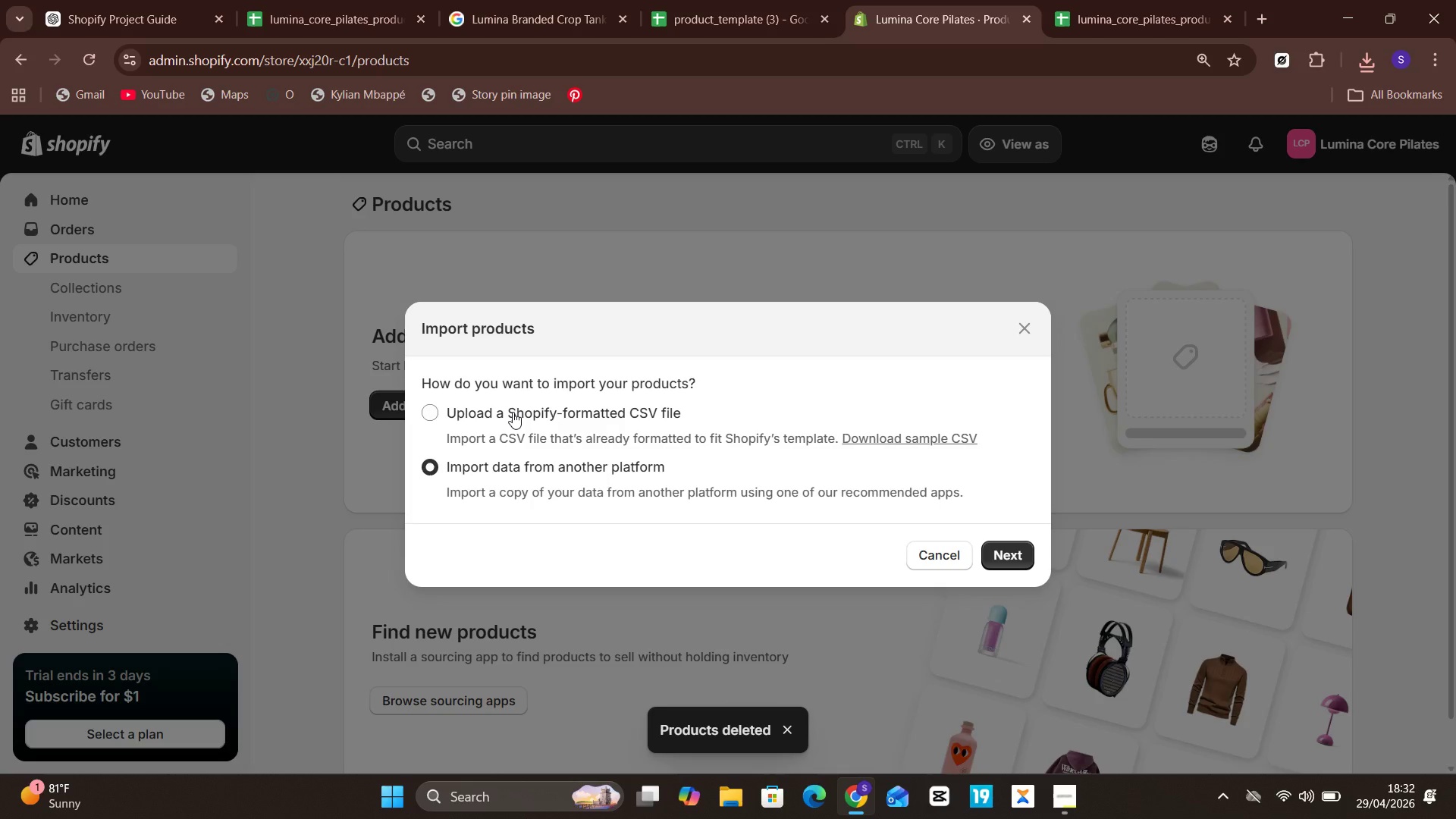 
left_click([513, 415])
 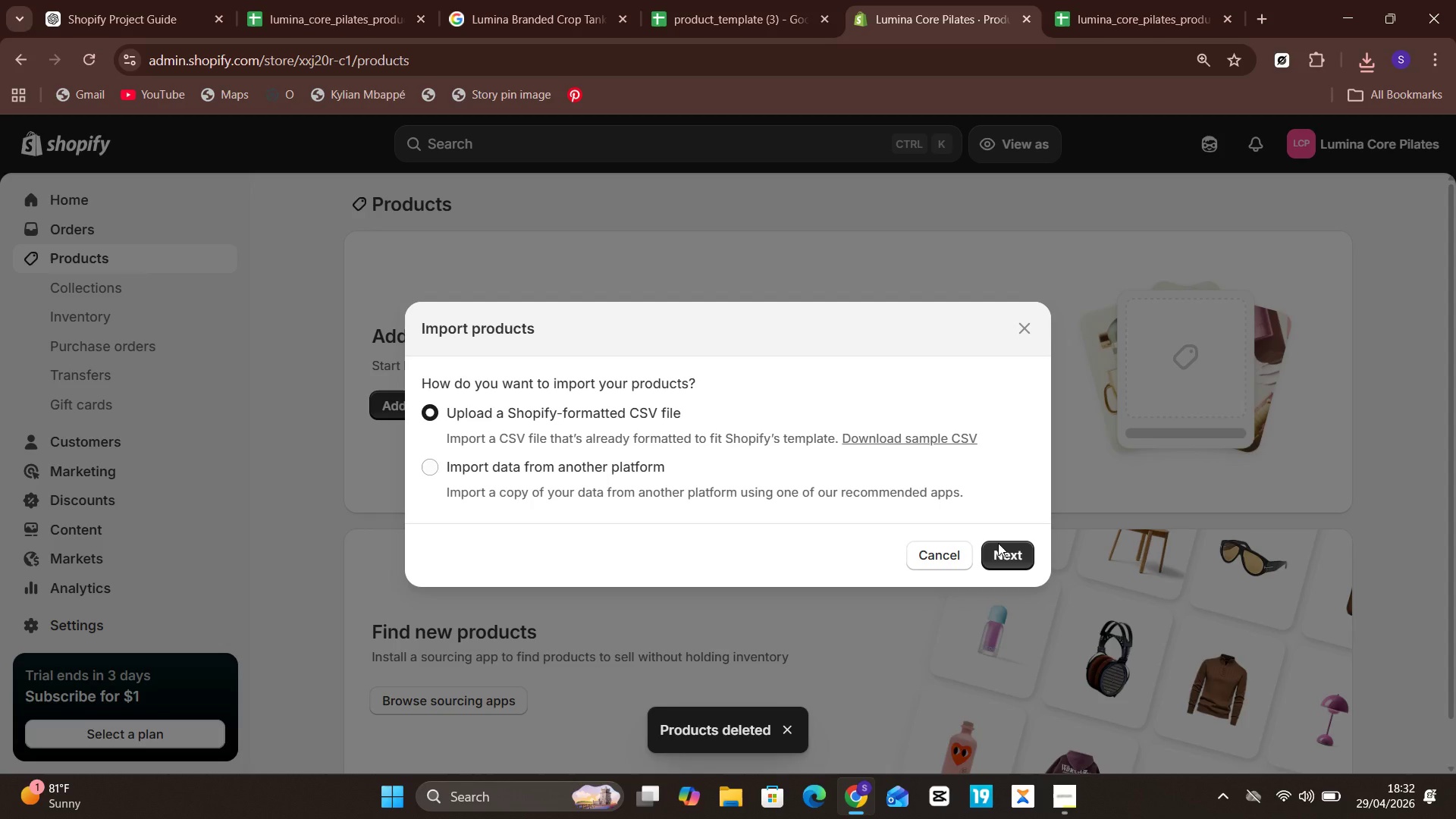 
left_click([998, 545])
 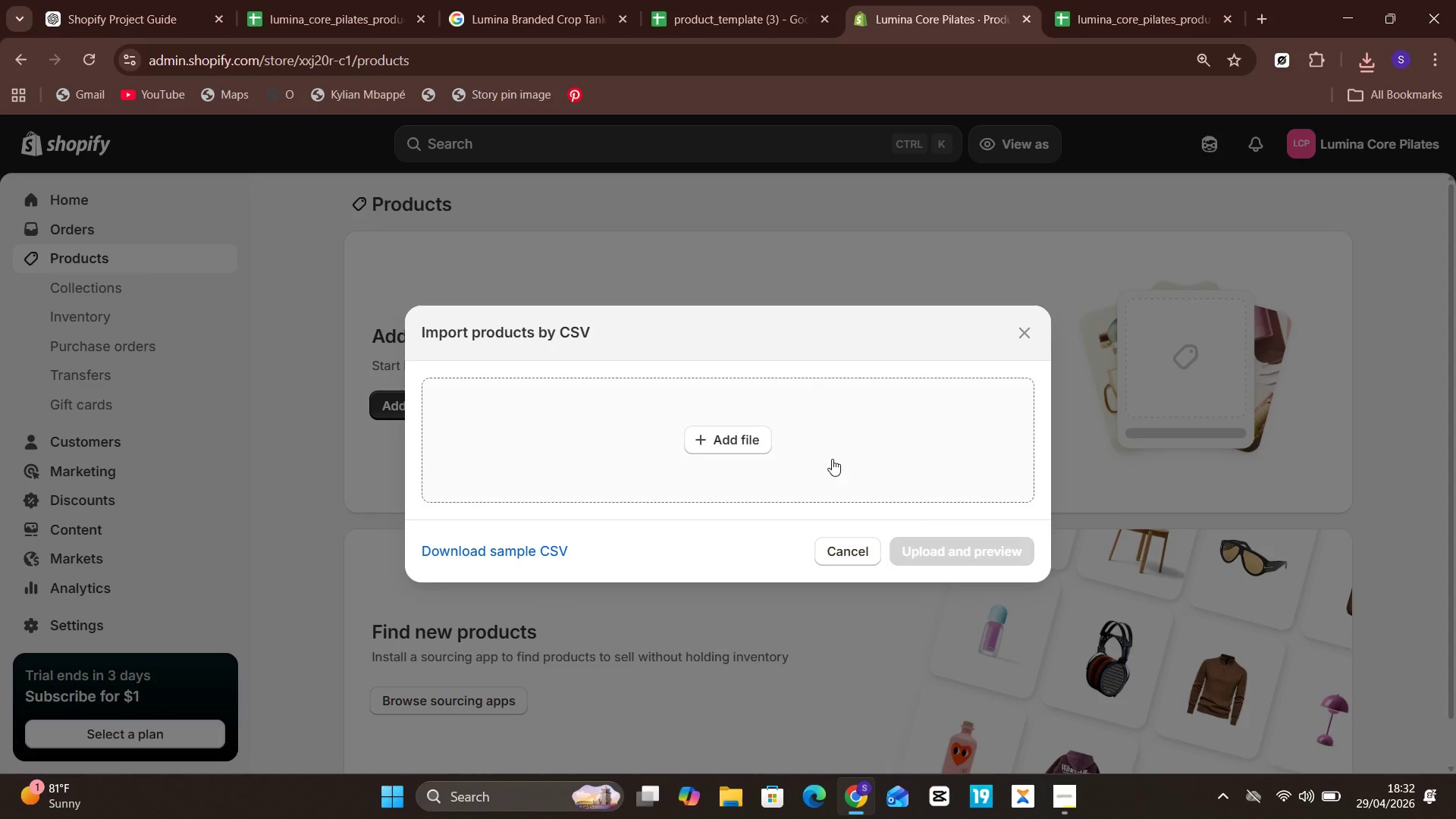 
left_click([831, 458])
 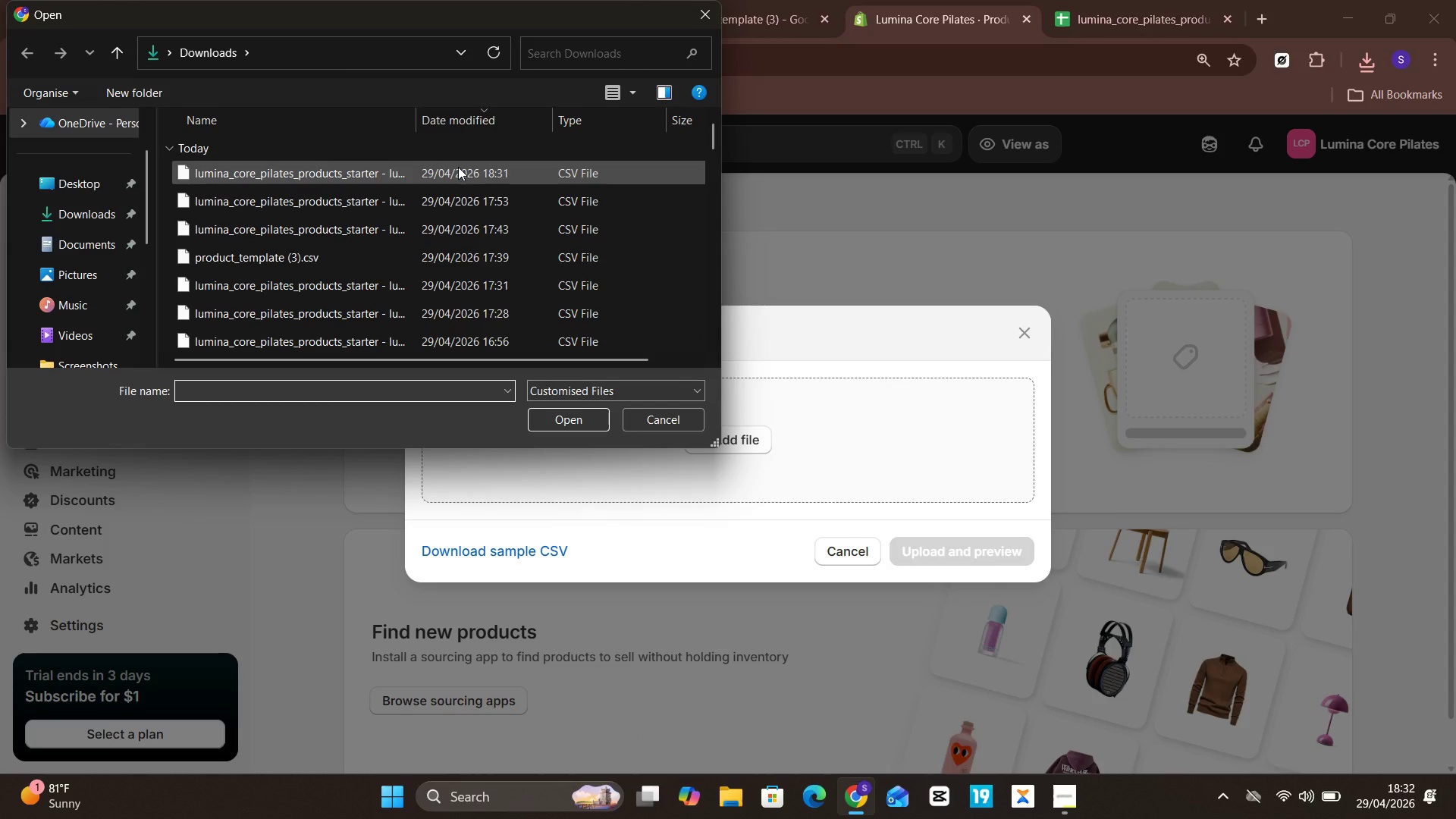 
double_click([458, 167])
 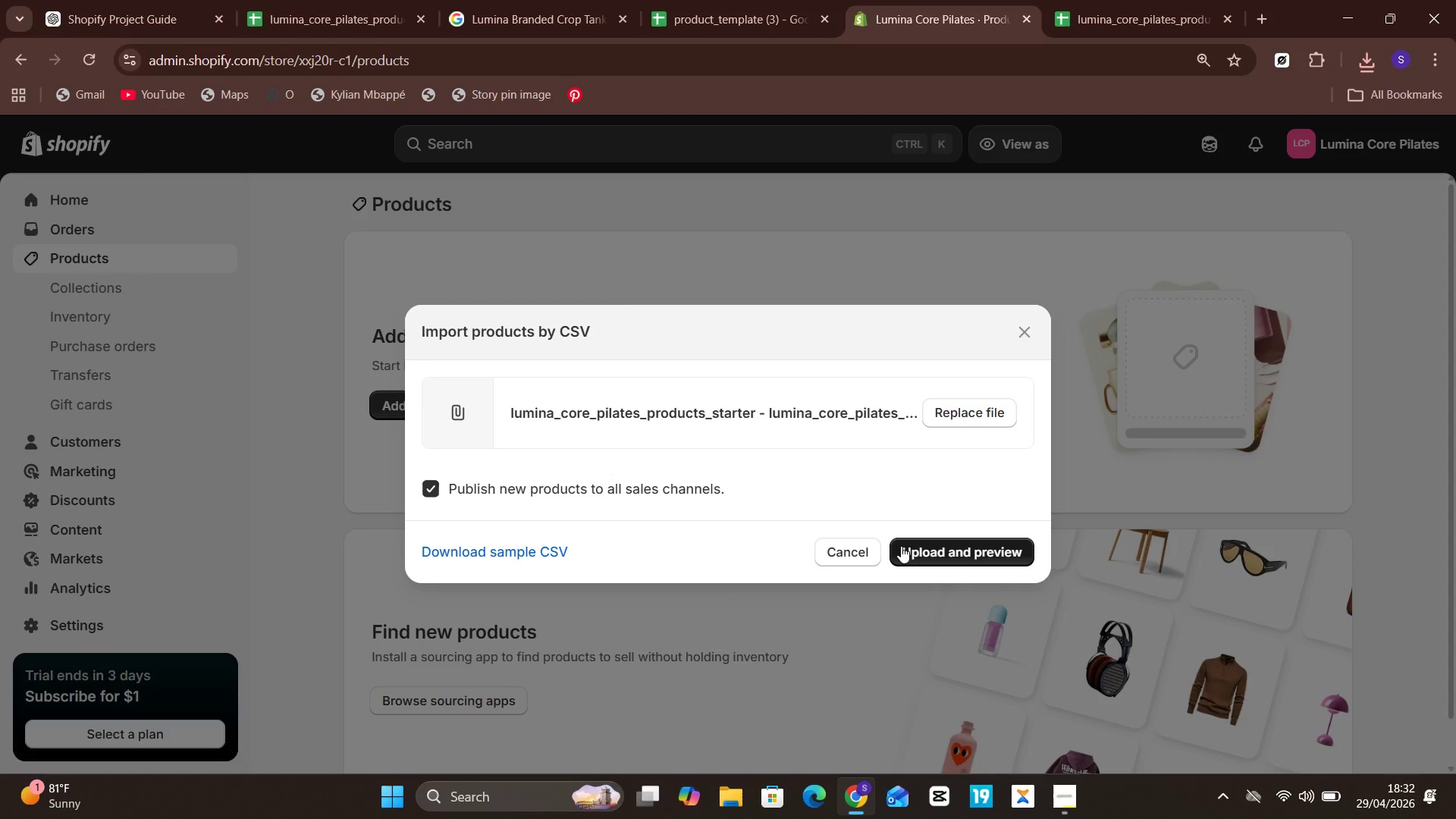 
left_click([901, 551])
 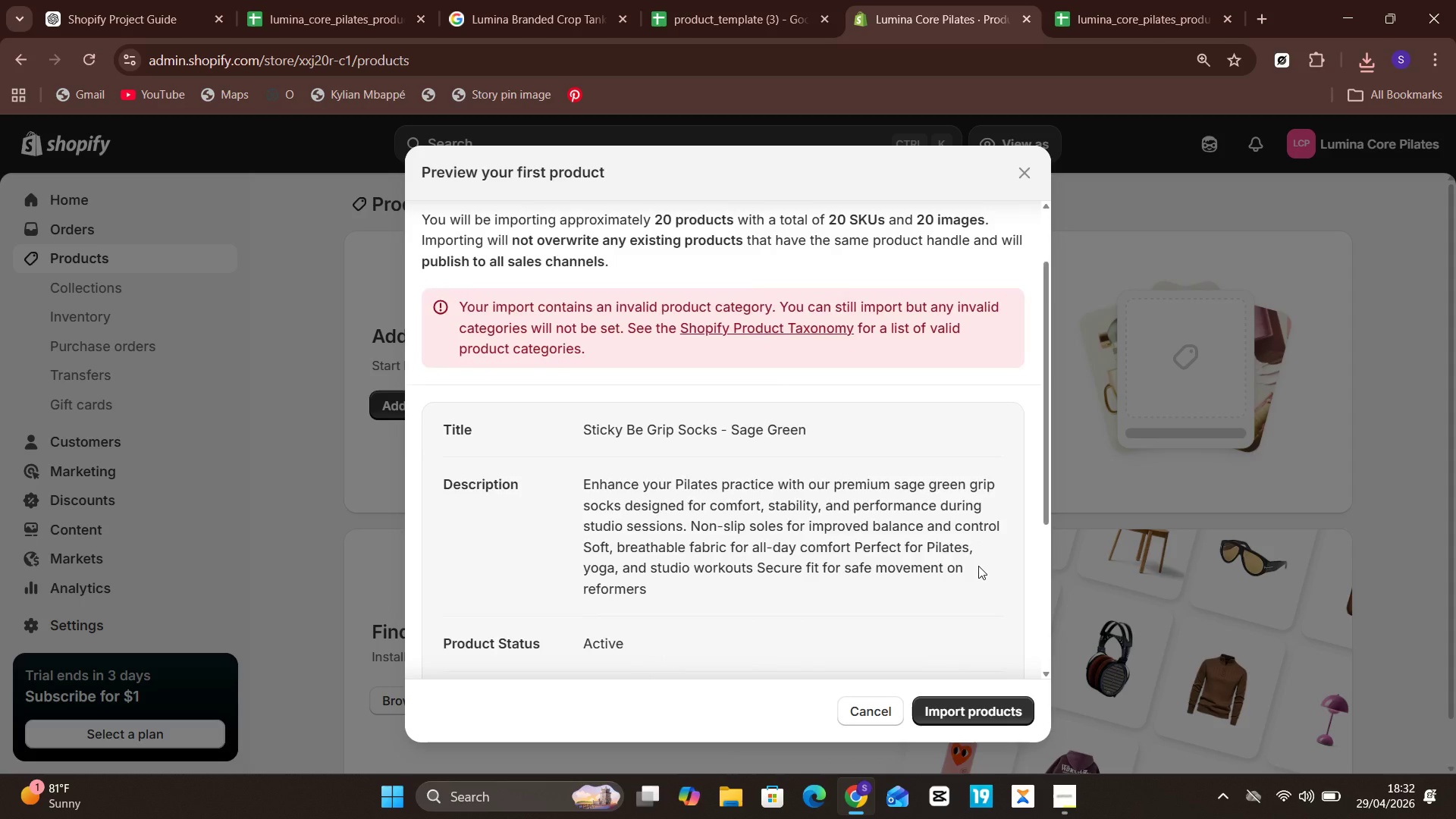 
wait(12.33)
 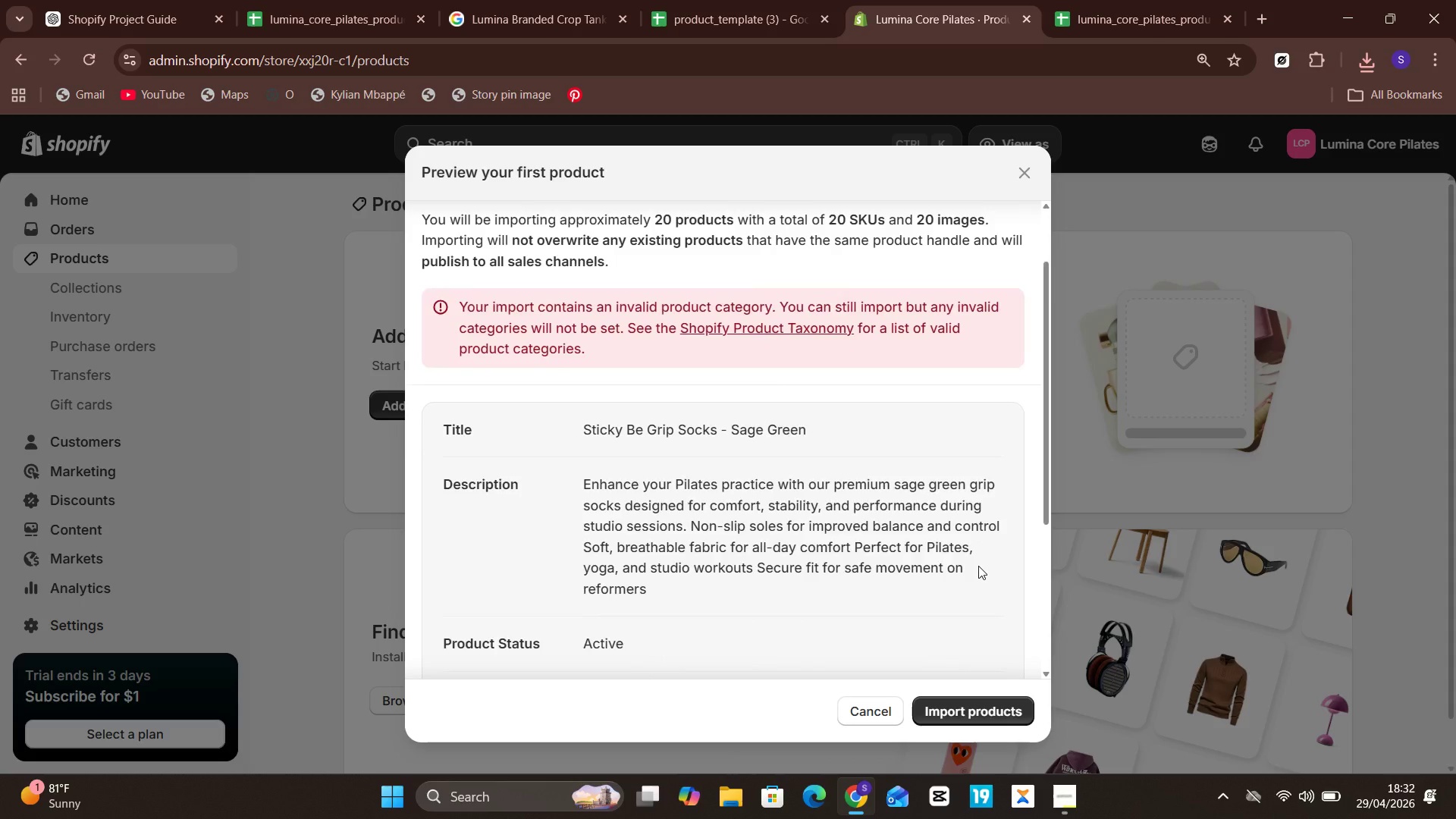 
left_click([962, 708])
 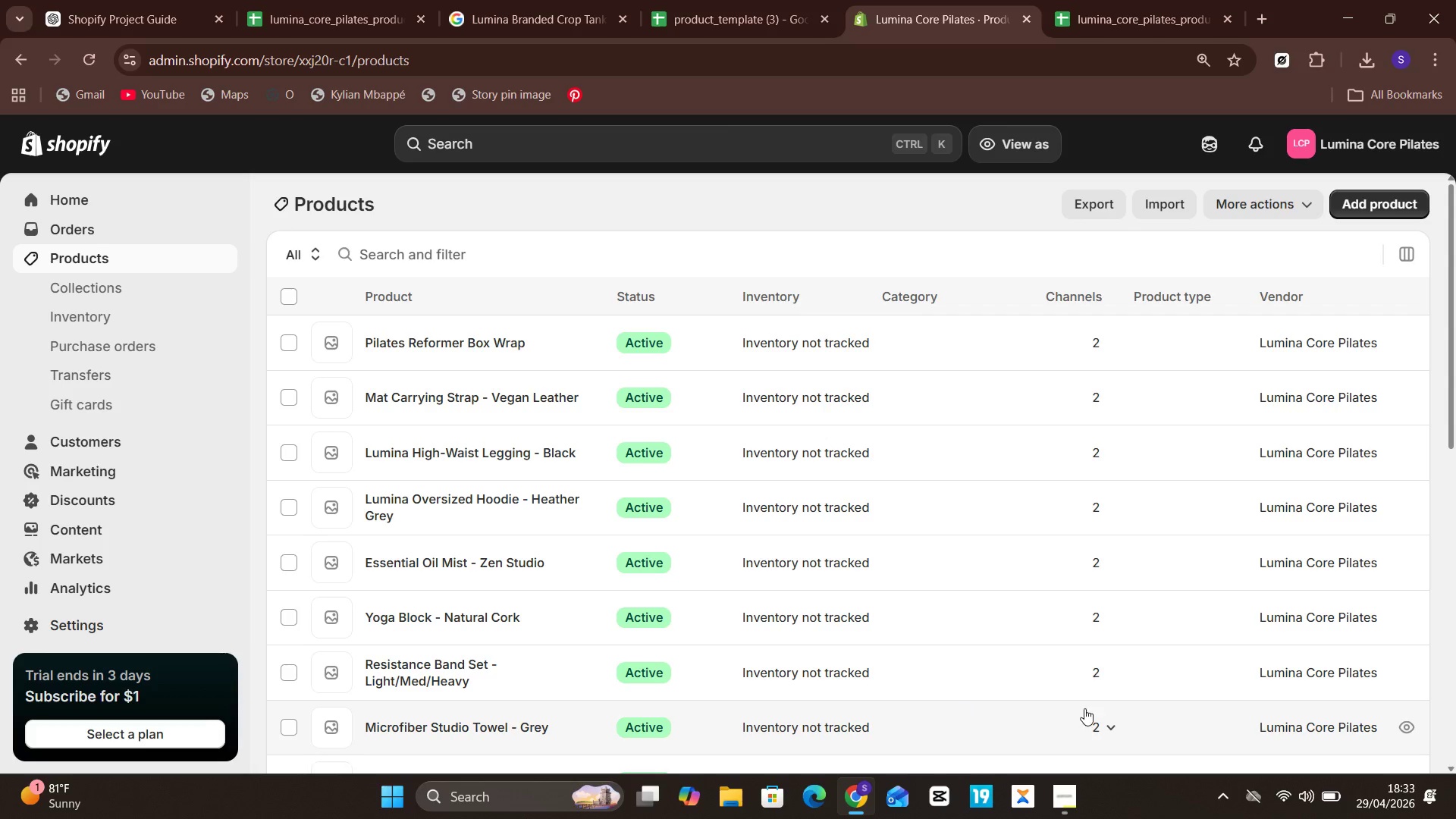 
wait(40.75)
 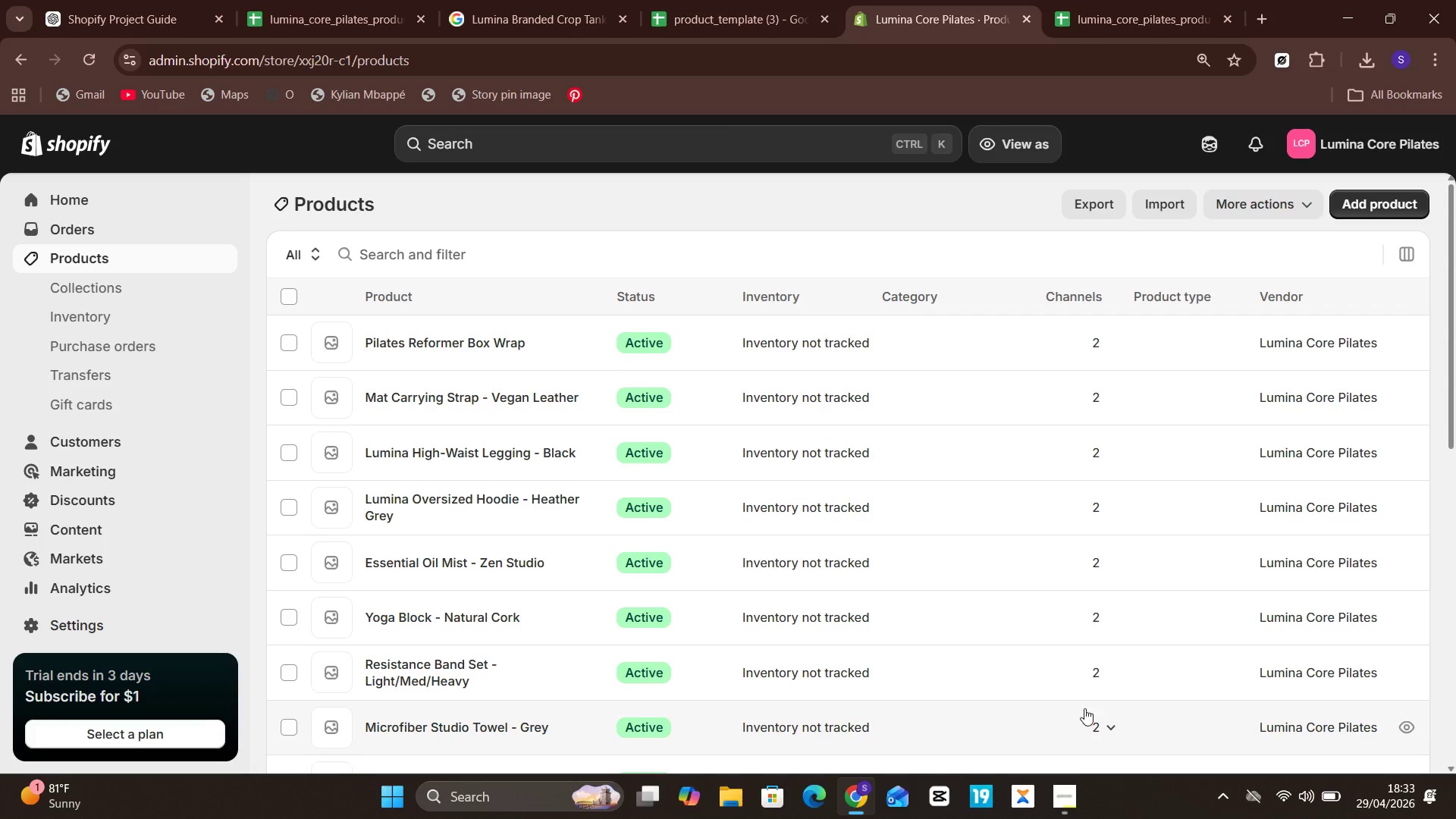 
left_click([519, 344])
 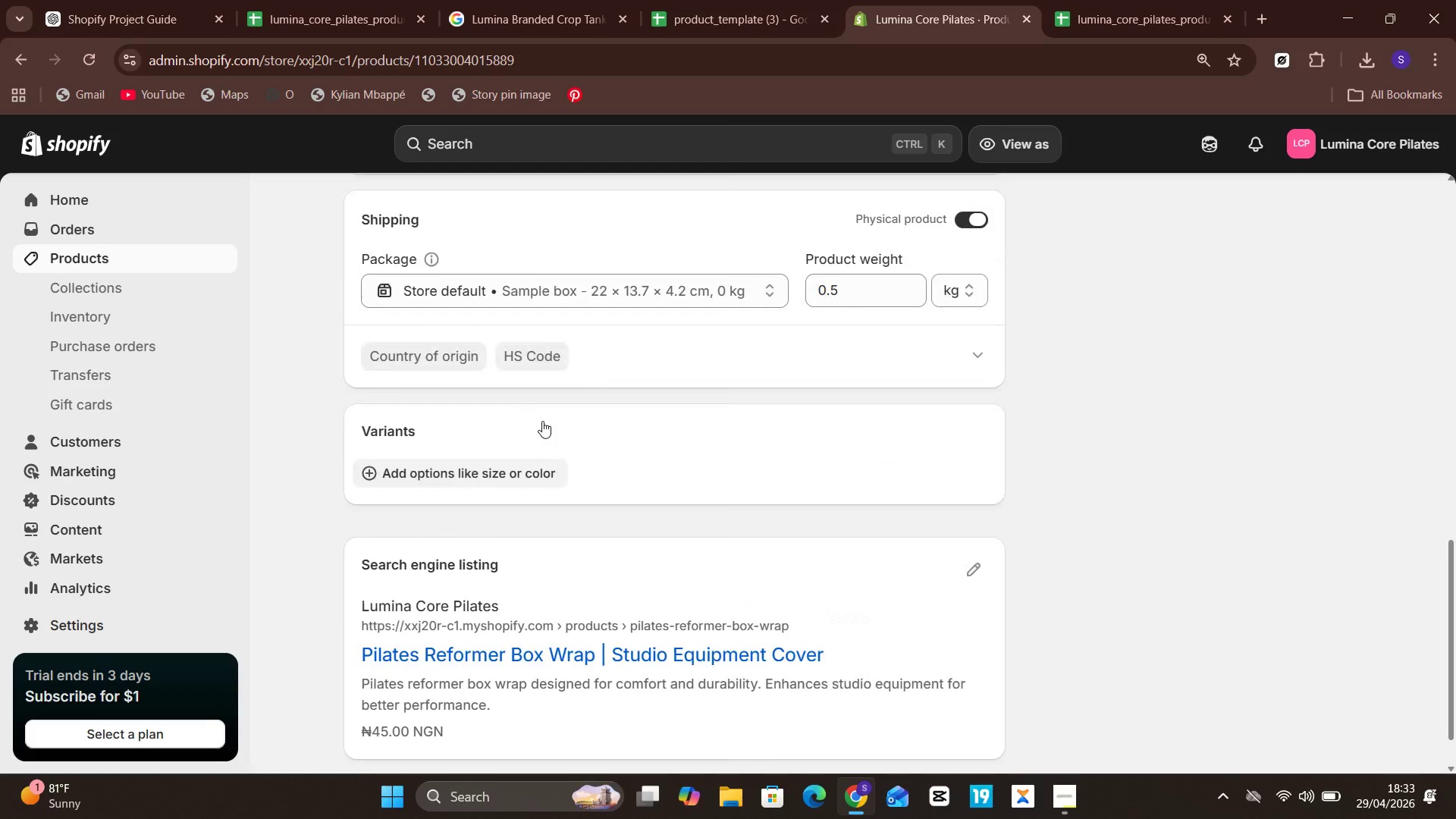 
wait(13.73)
 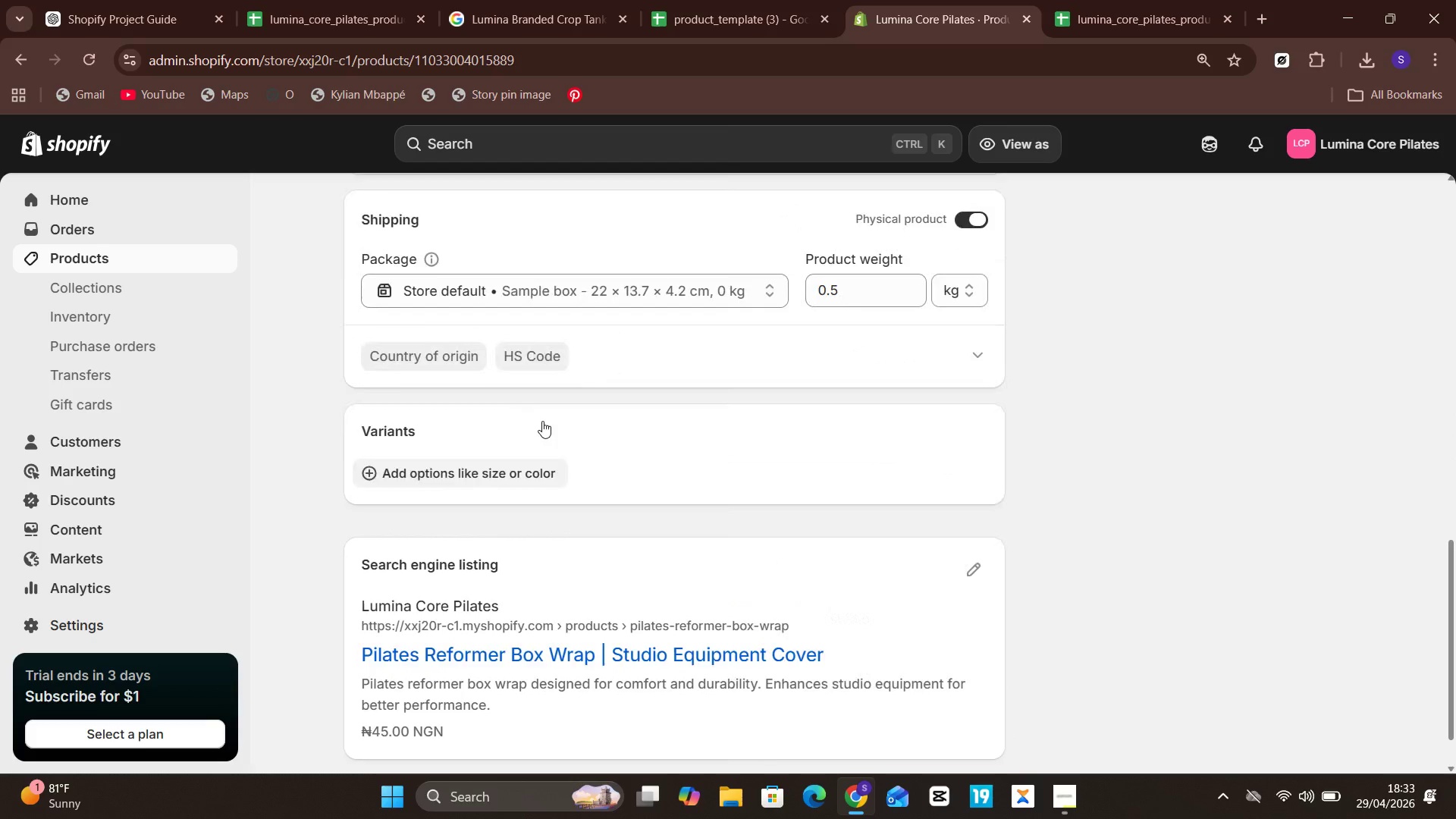 
left_click([72, 256])
 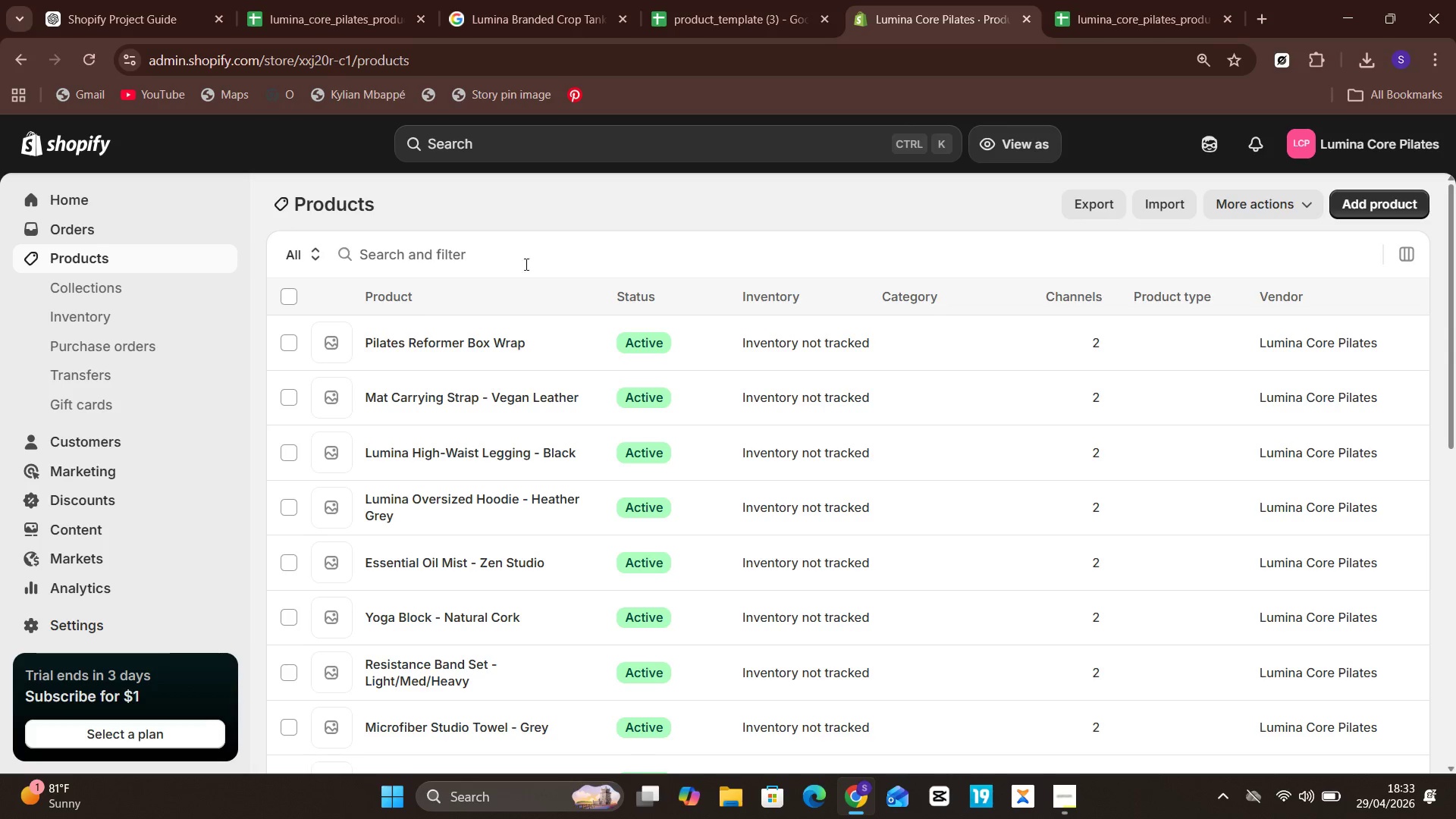 
wait(5.86)
 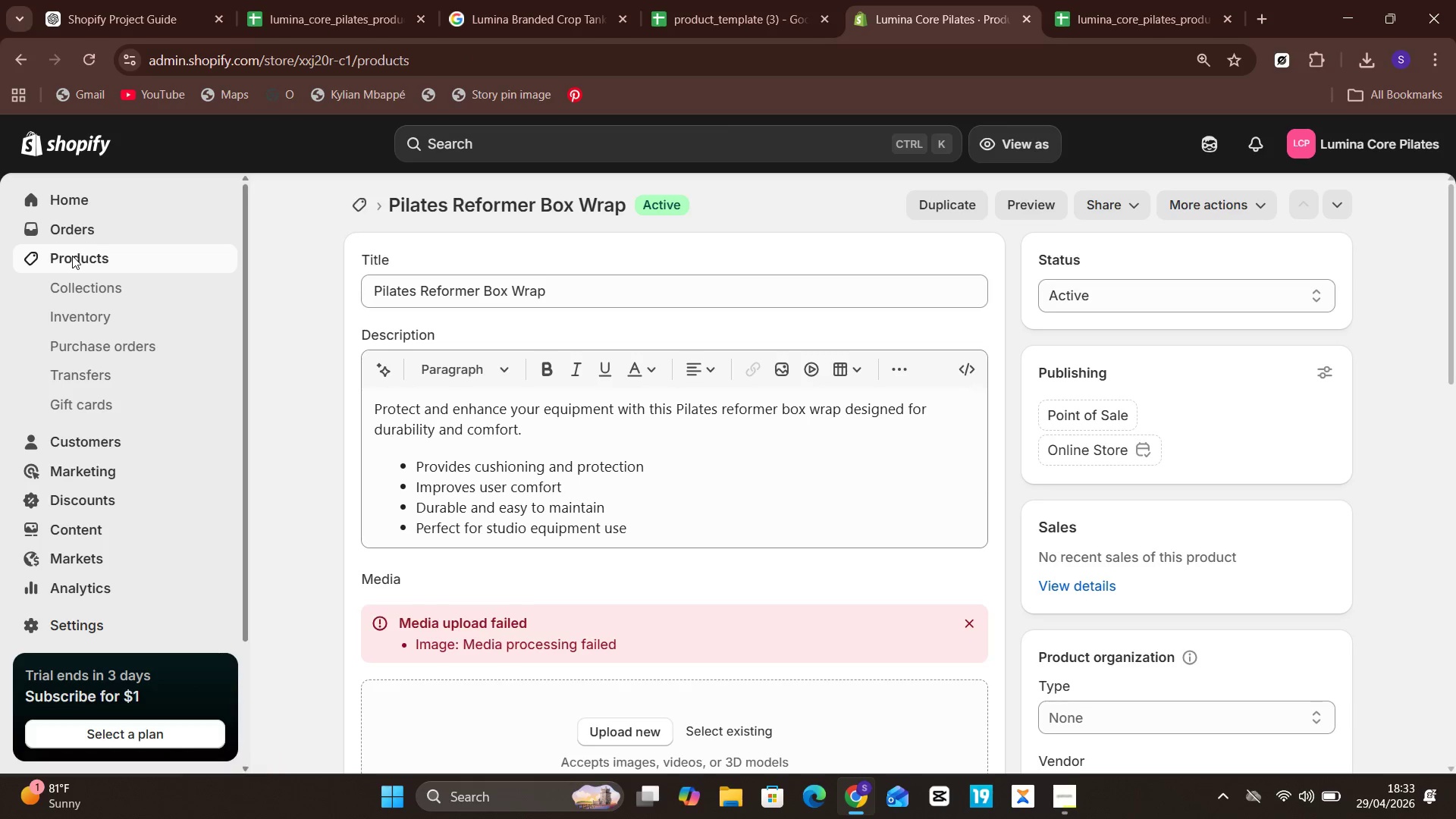 
left_click([288, 298])
 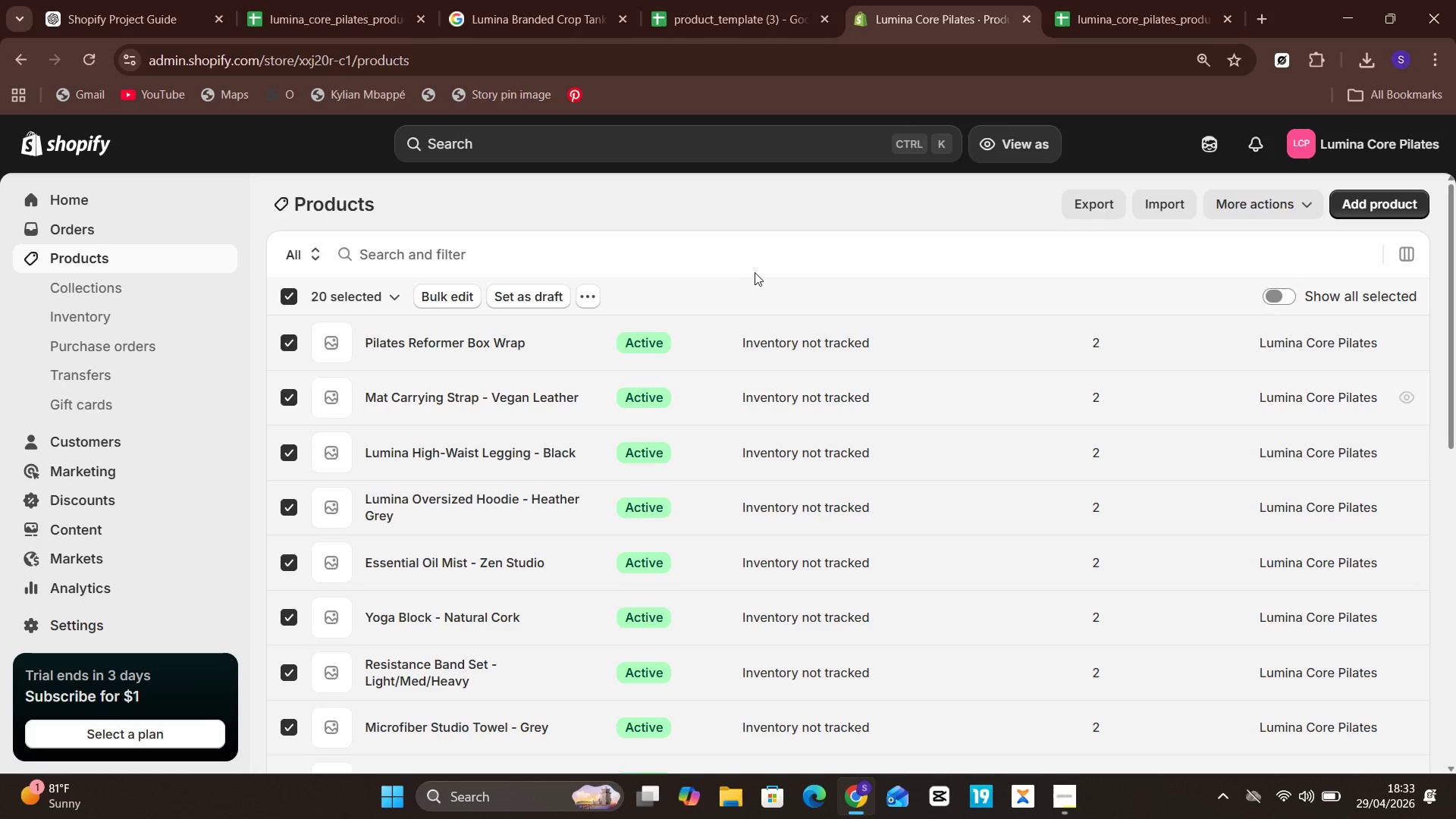 
left_click([586, 297])
 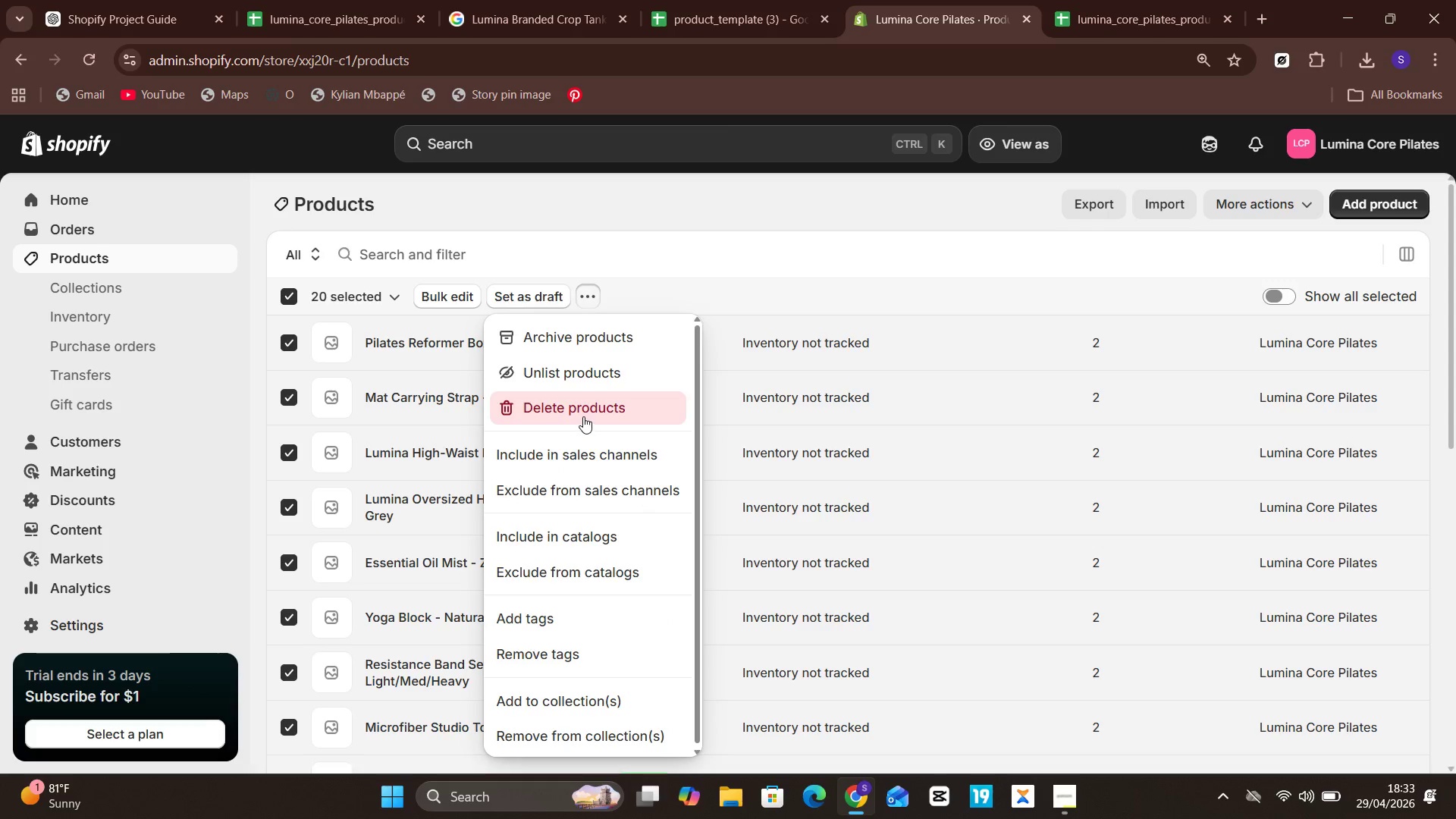 
left_click([583, 416])
 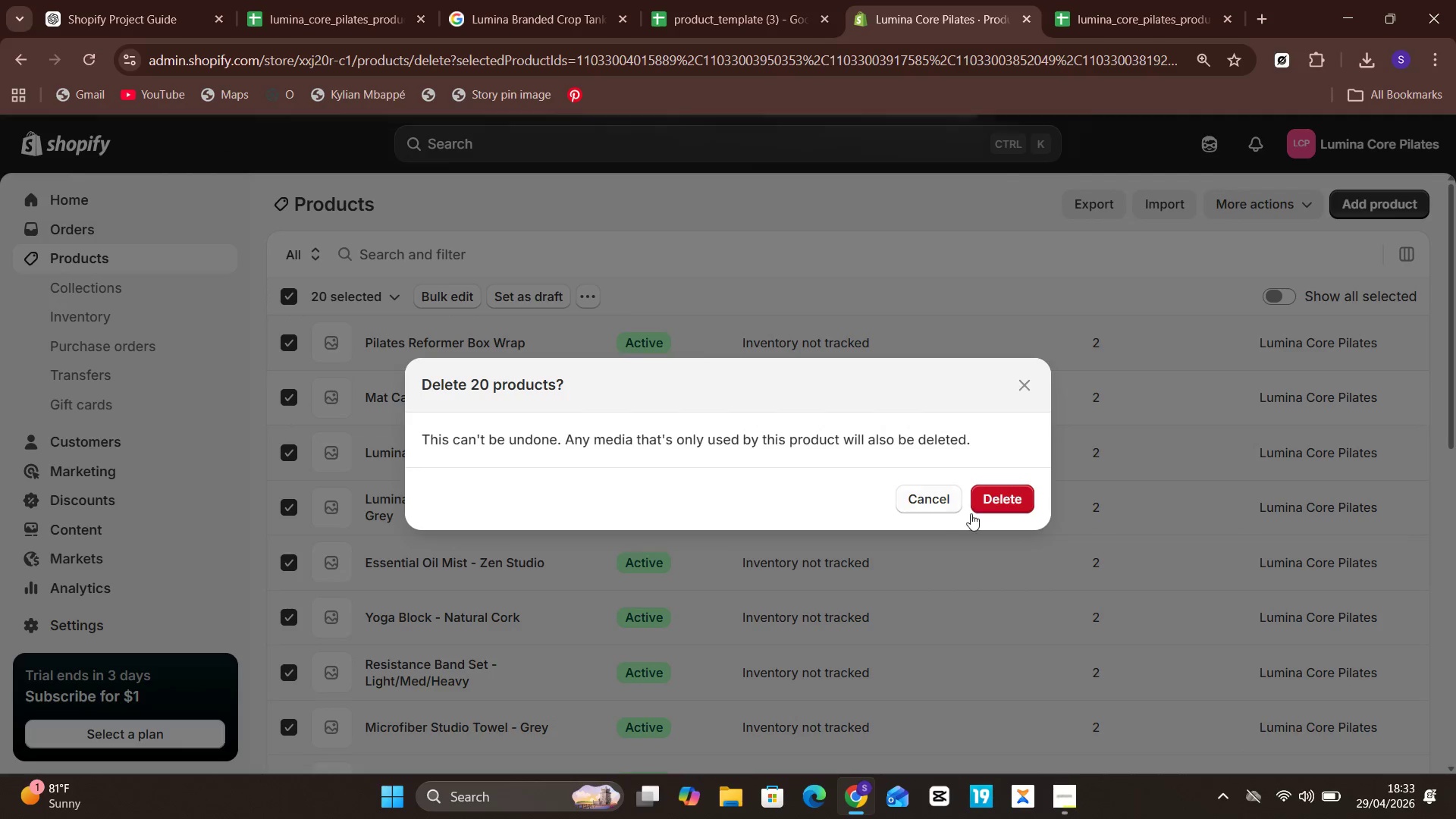 
left_click([992, 508])
 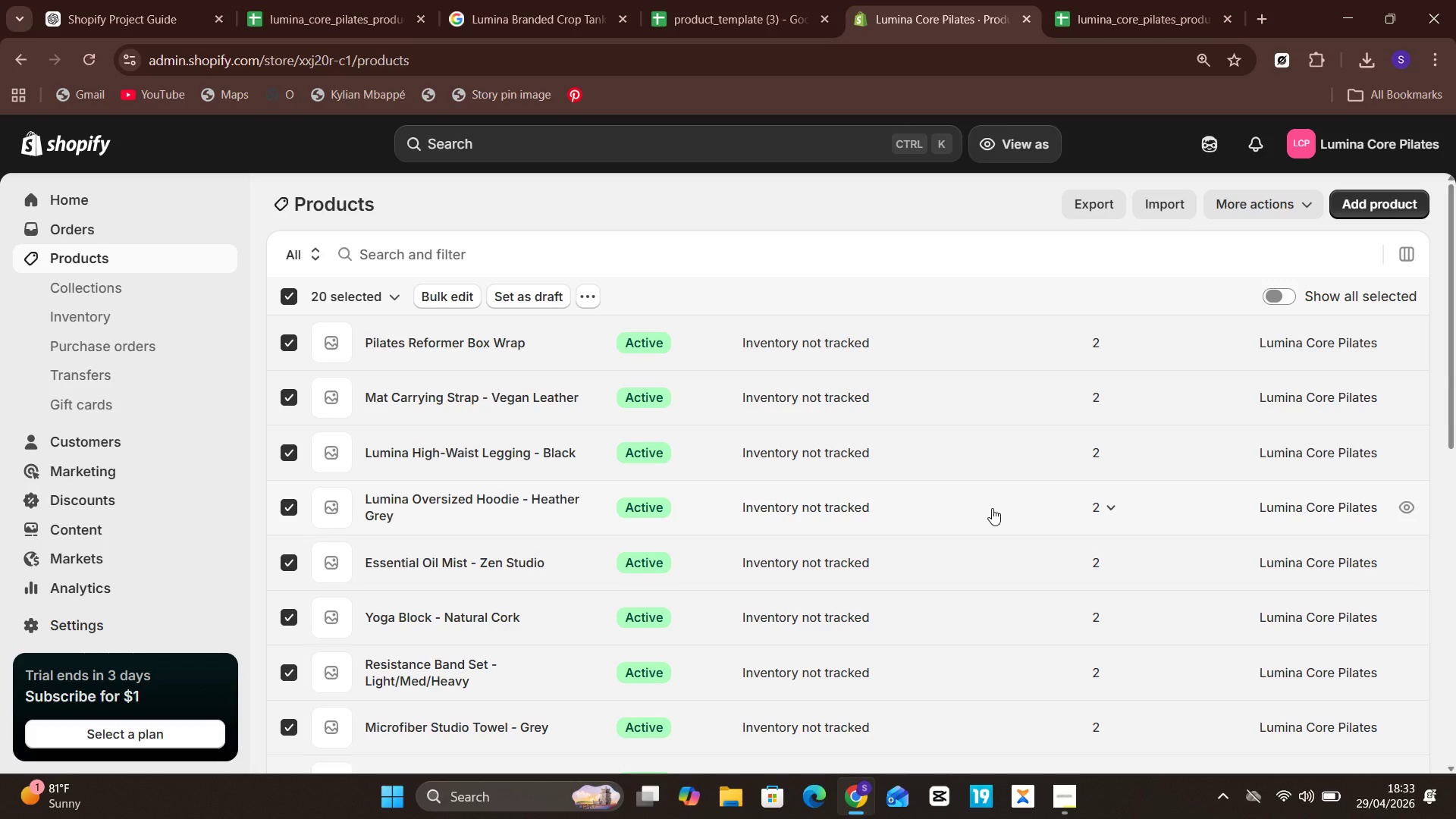 
wait(12.92)
 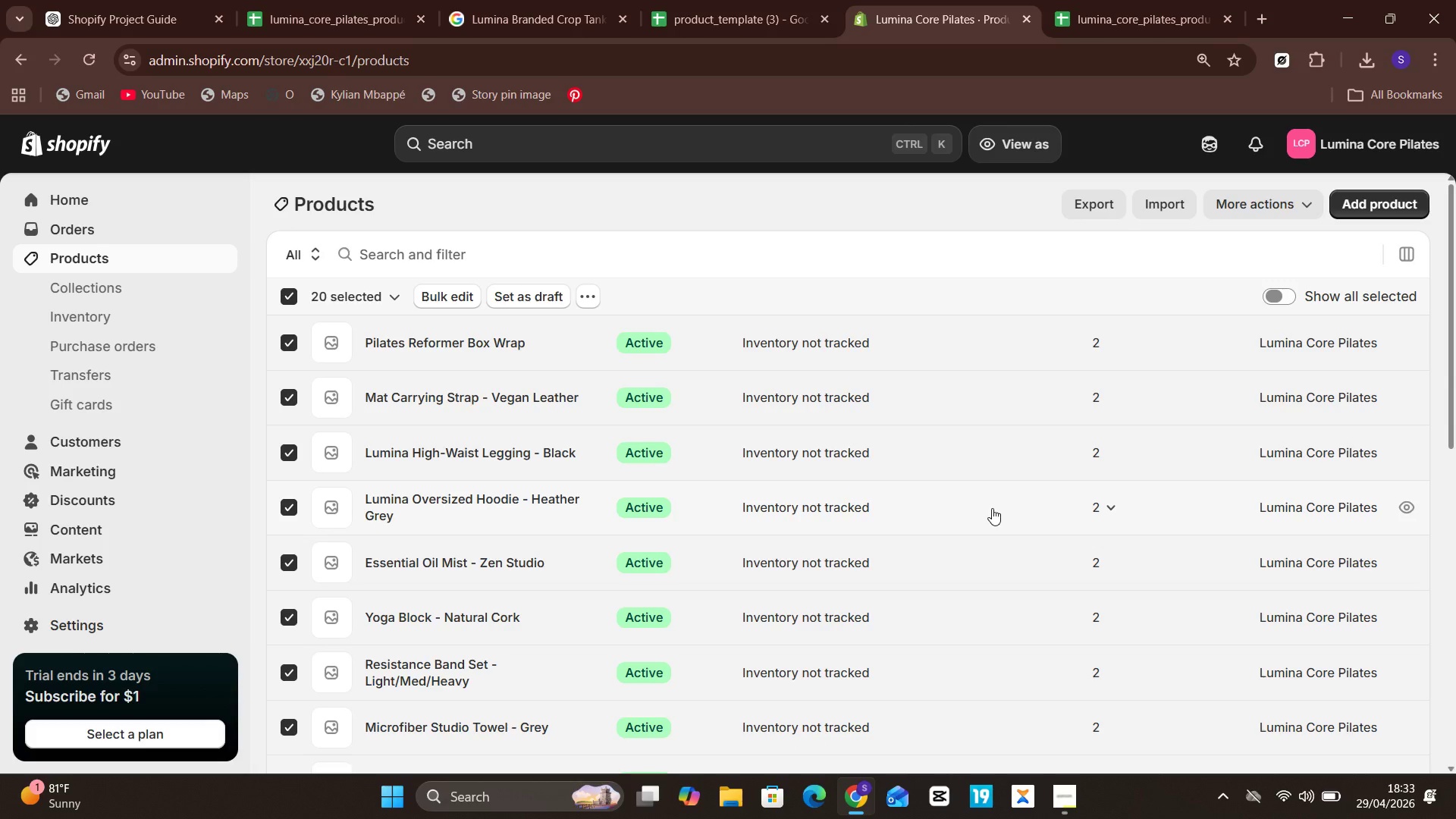 
left_click([46, 615])
 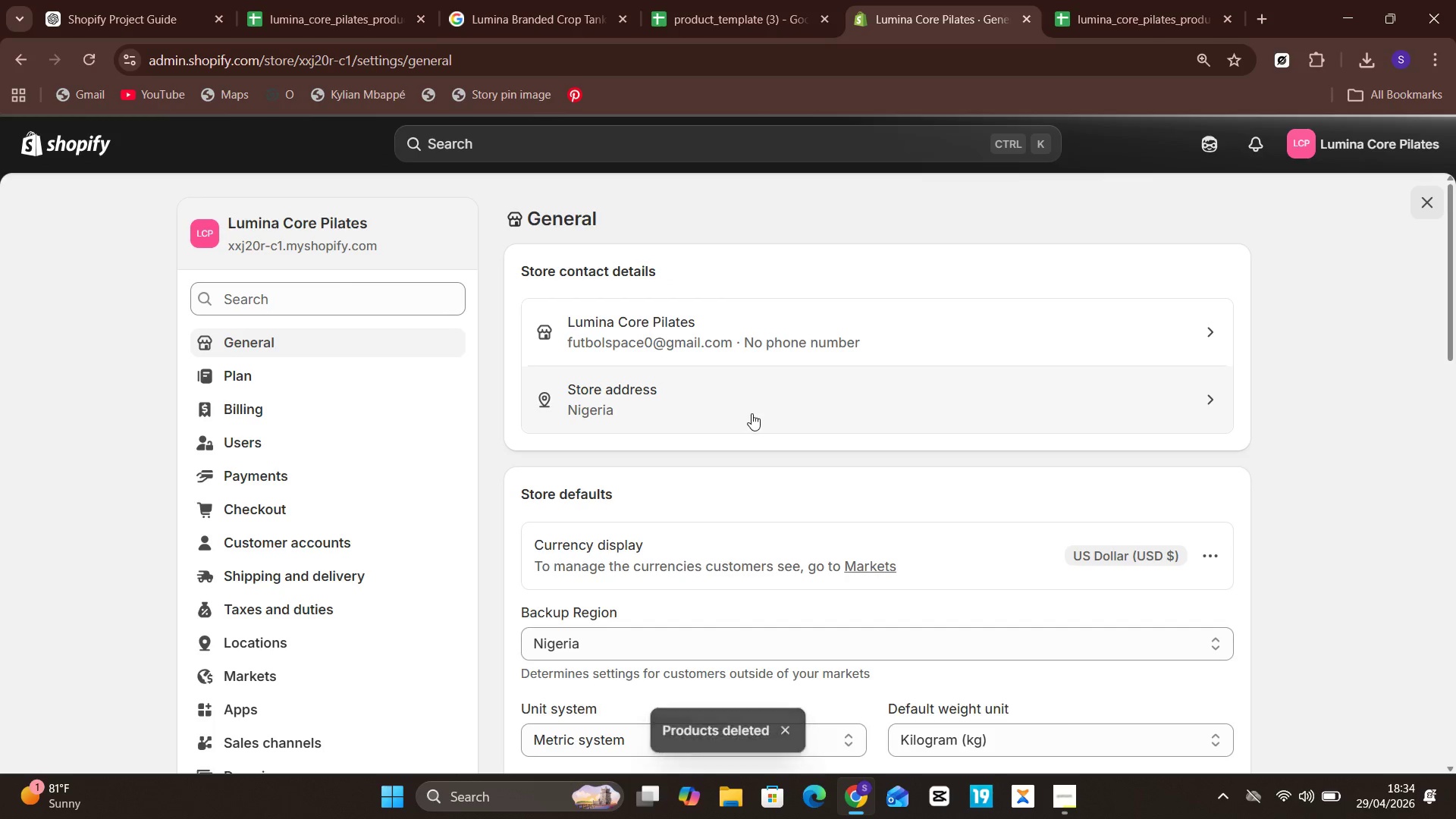 
wait(8.62)
 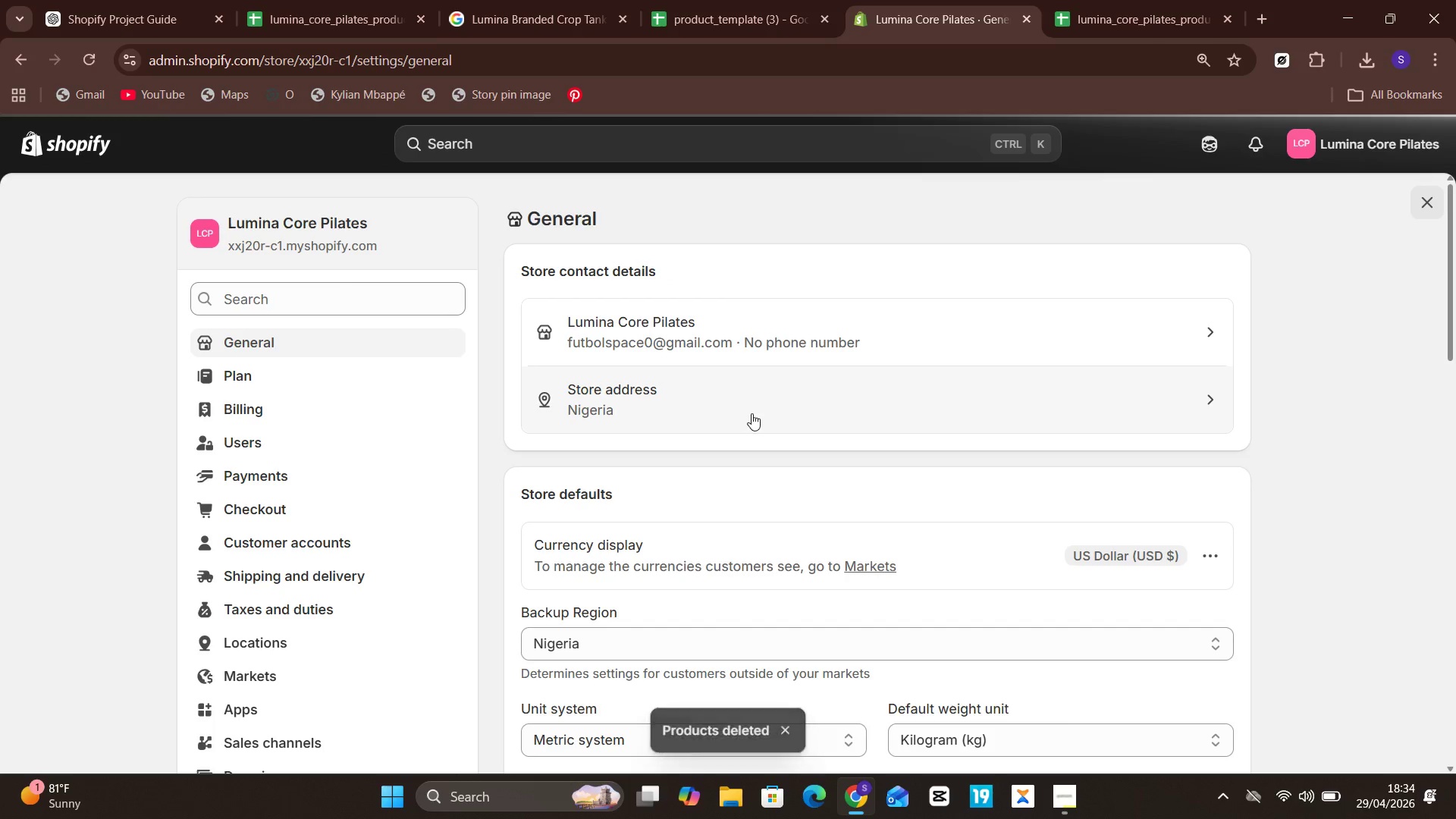 
left_click([68, 158])
 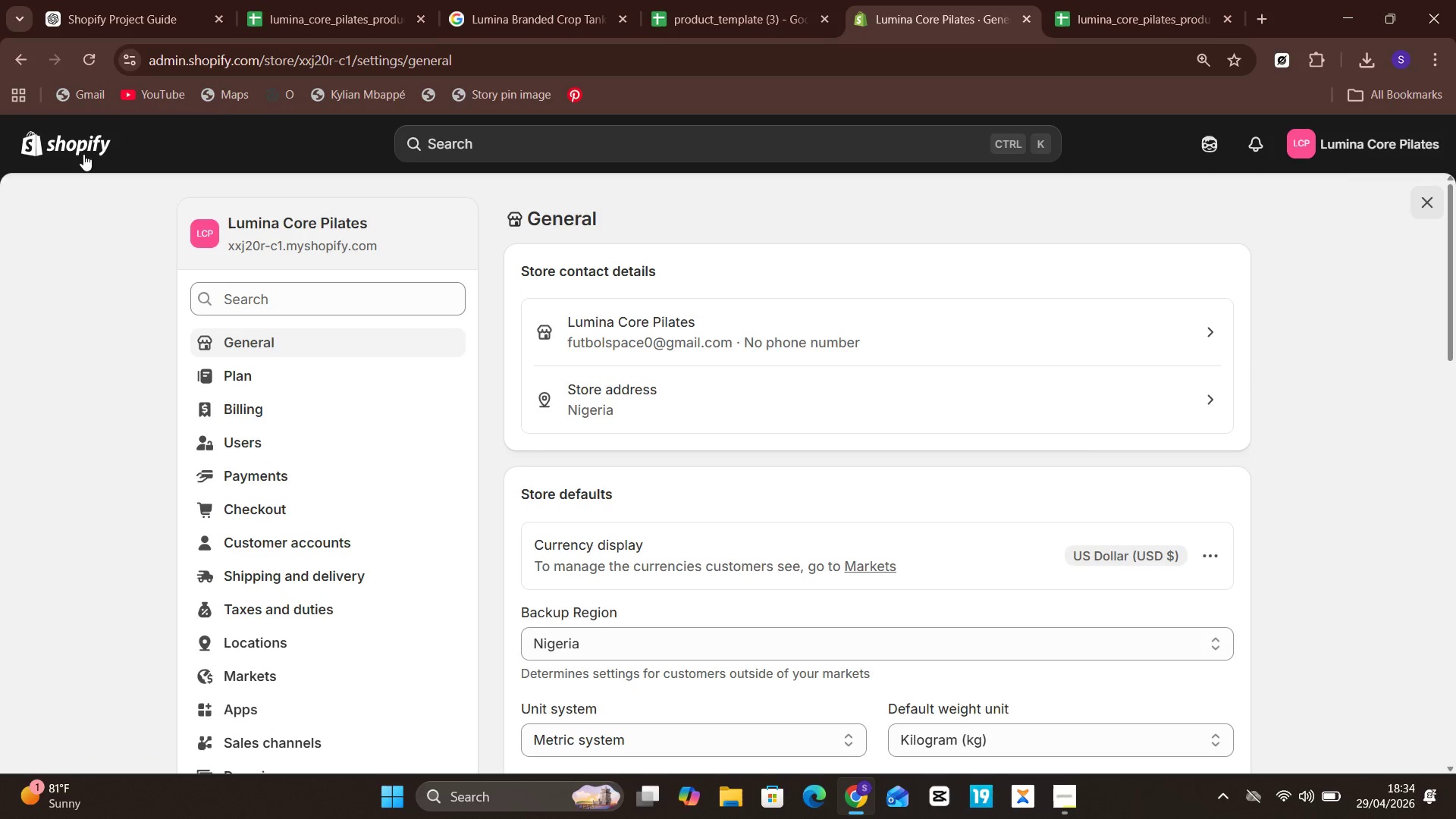 
mouse_move([276, 94])
 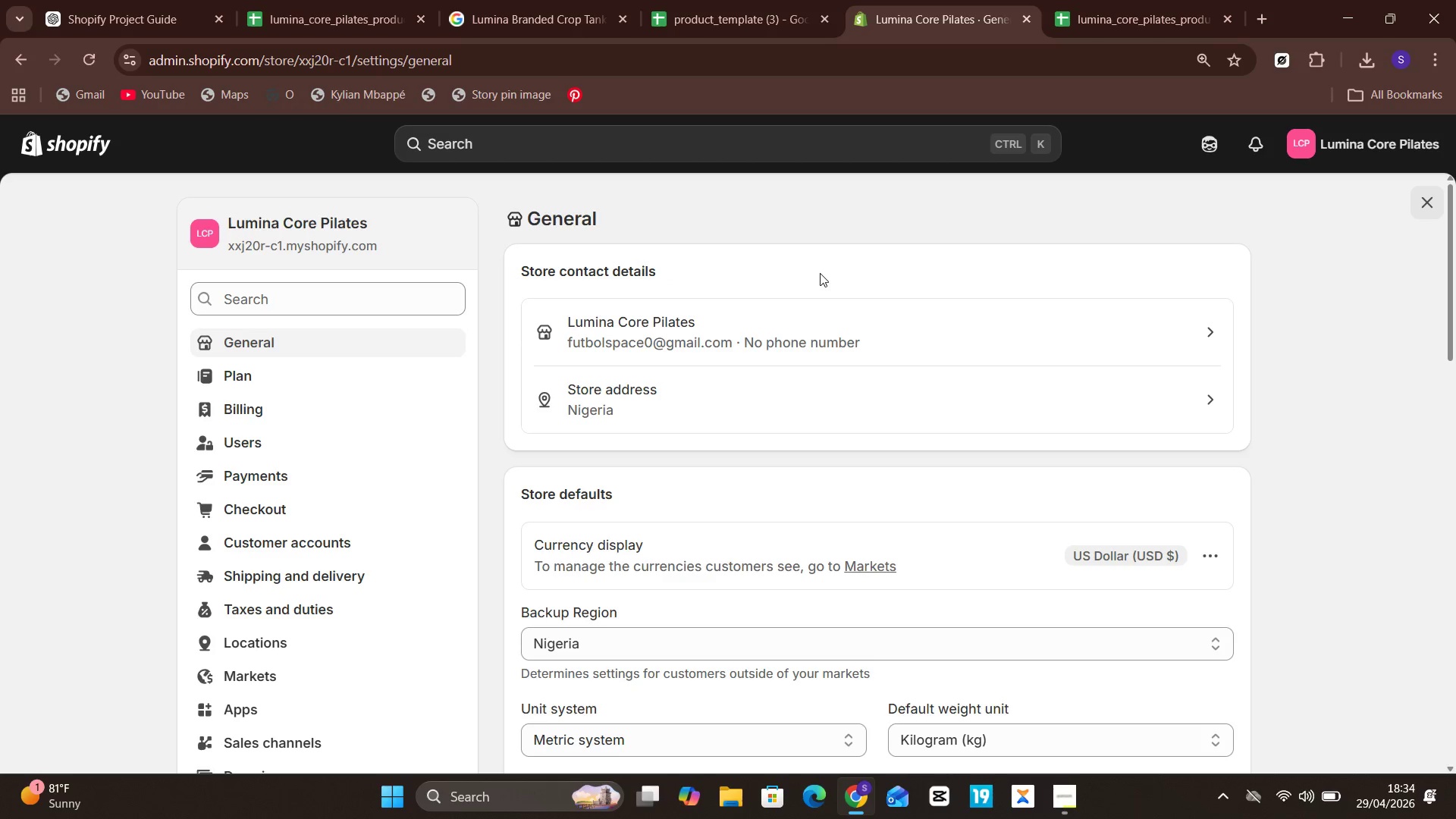 
wait(8.89)
 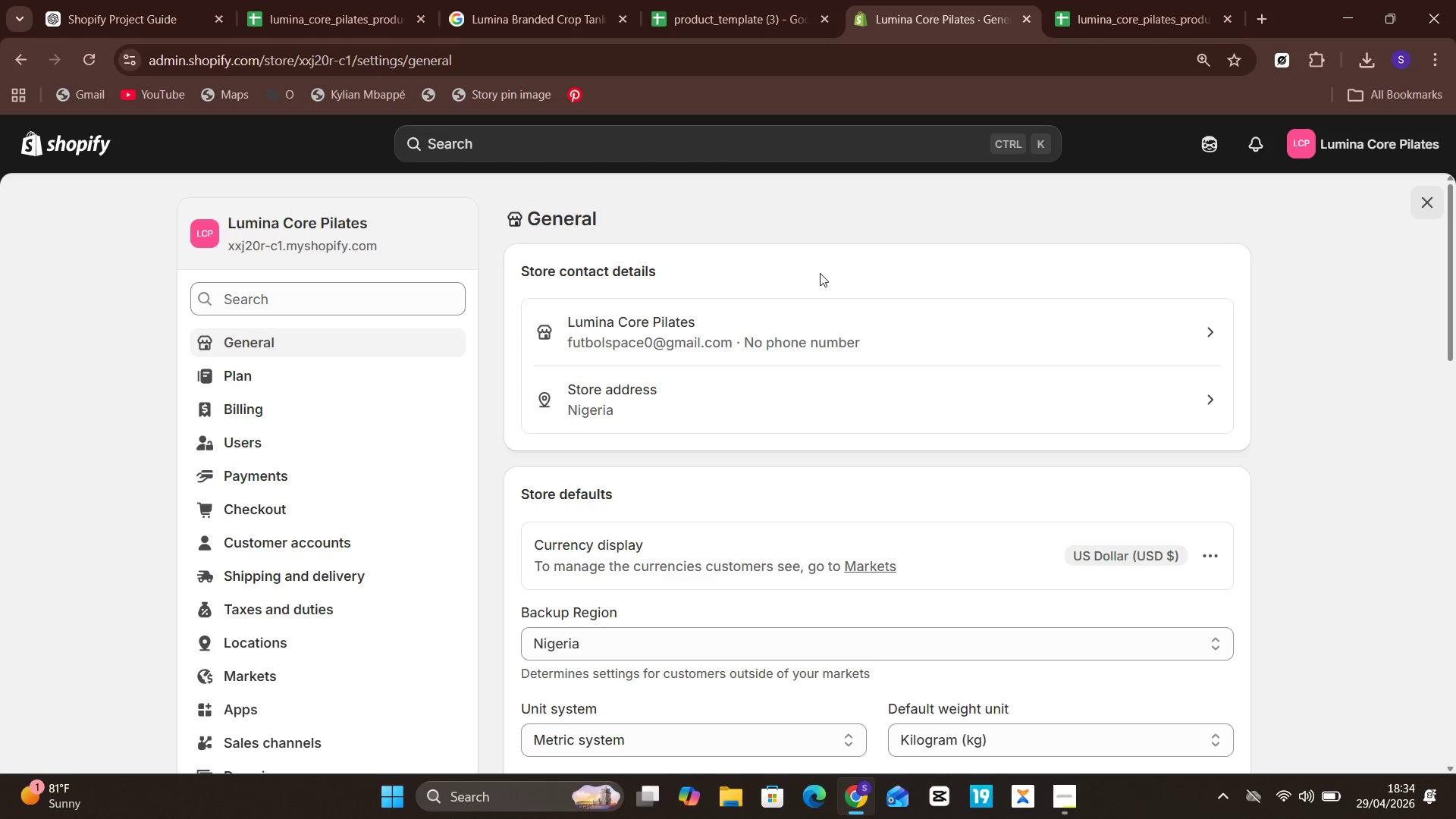 
left_click([385, 11])
 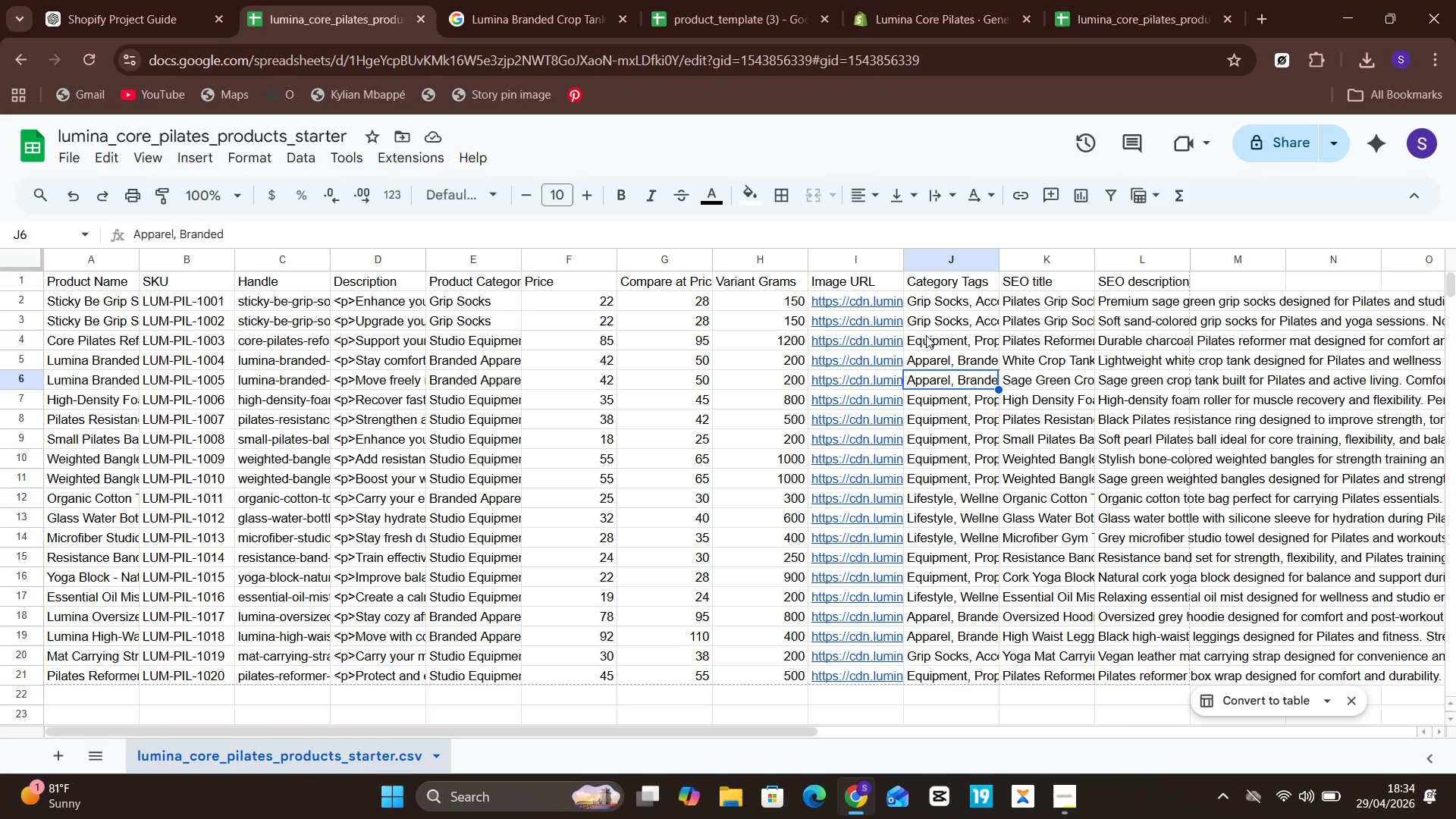 
wait(7.11)
 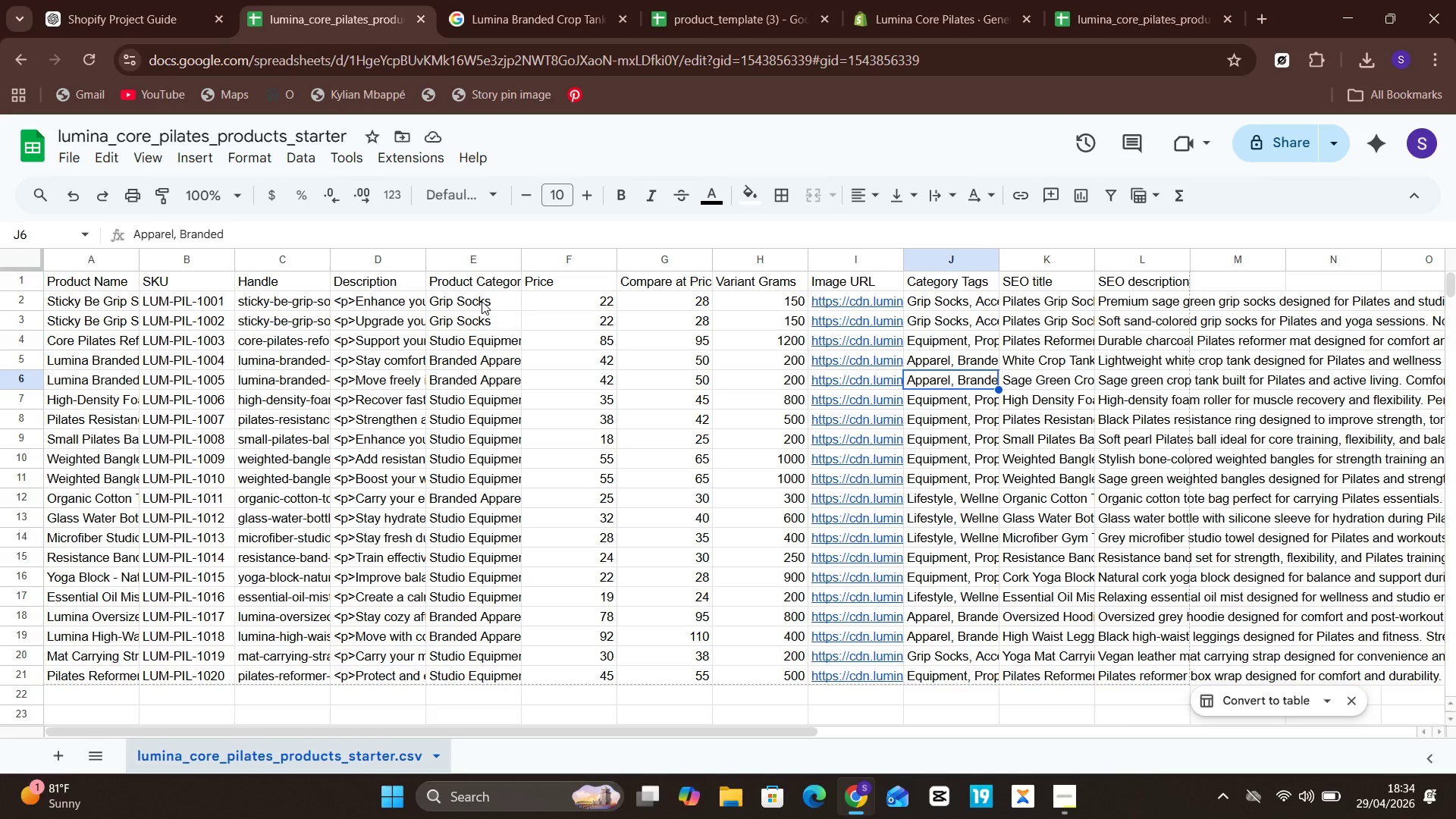 
mouse_move([991, 304])
 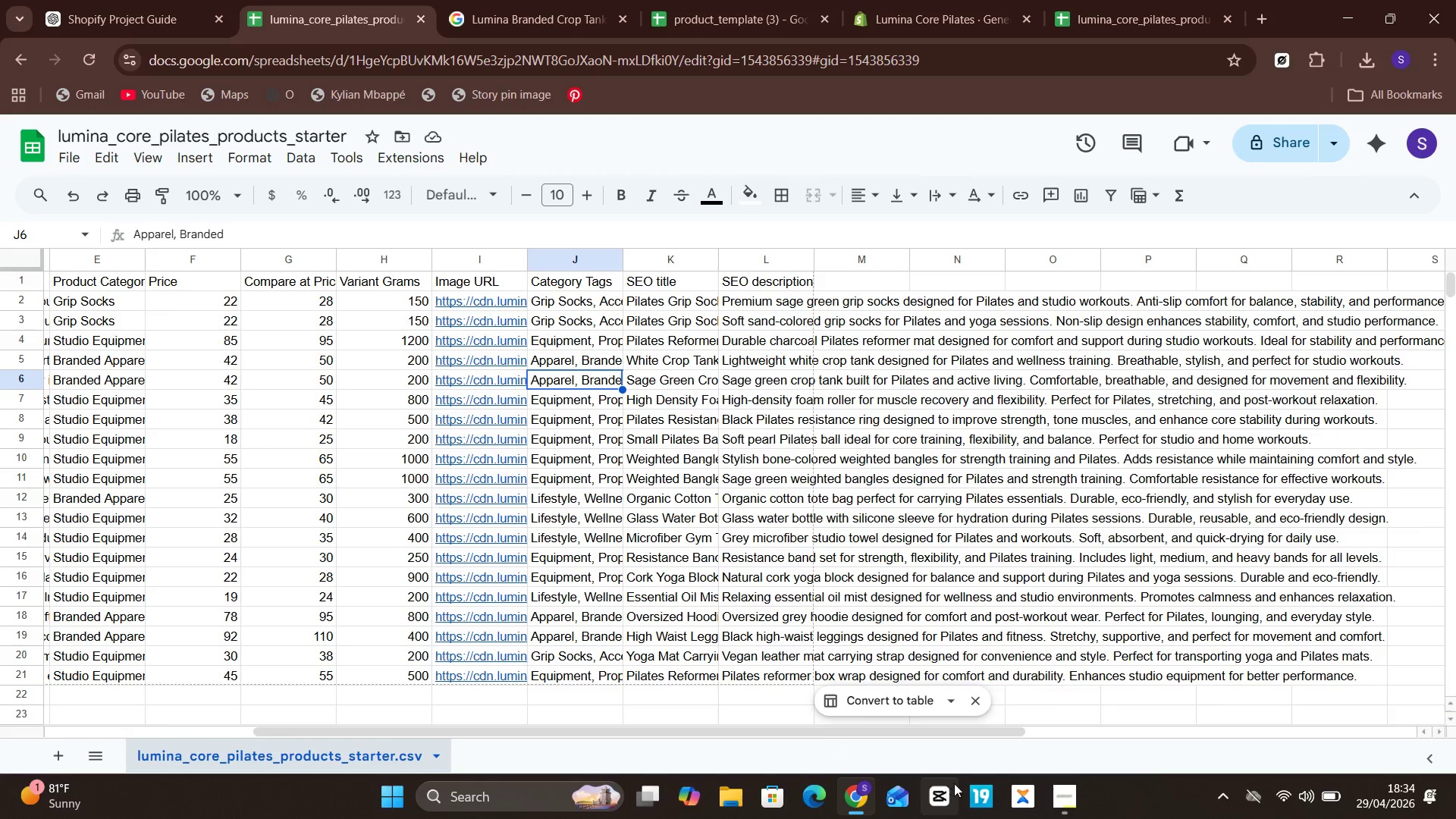 
wait(9.33)
 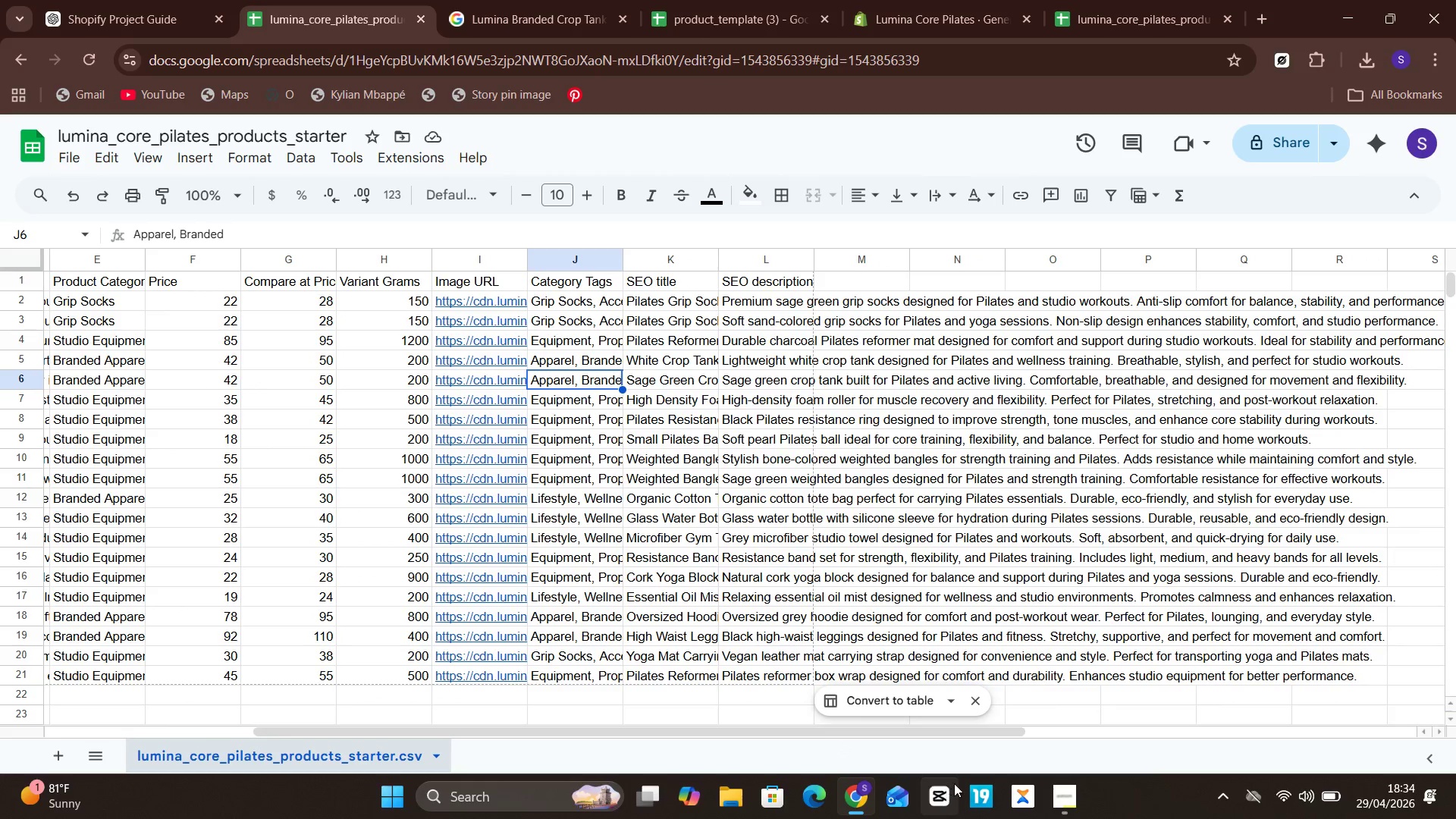 
left_click([144, 25])
 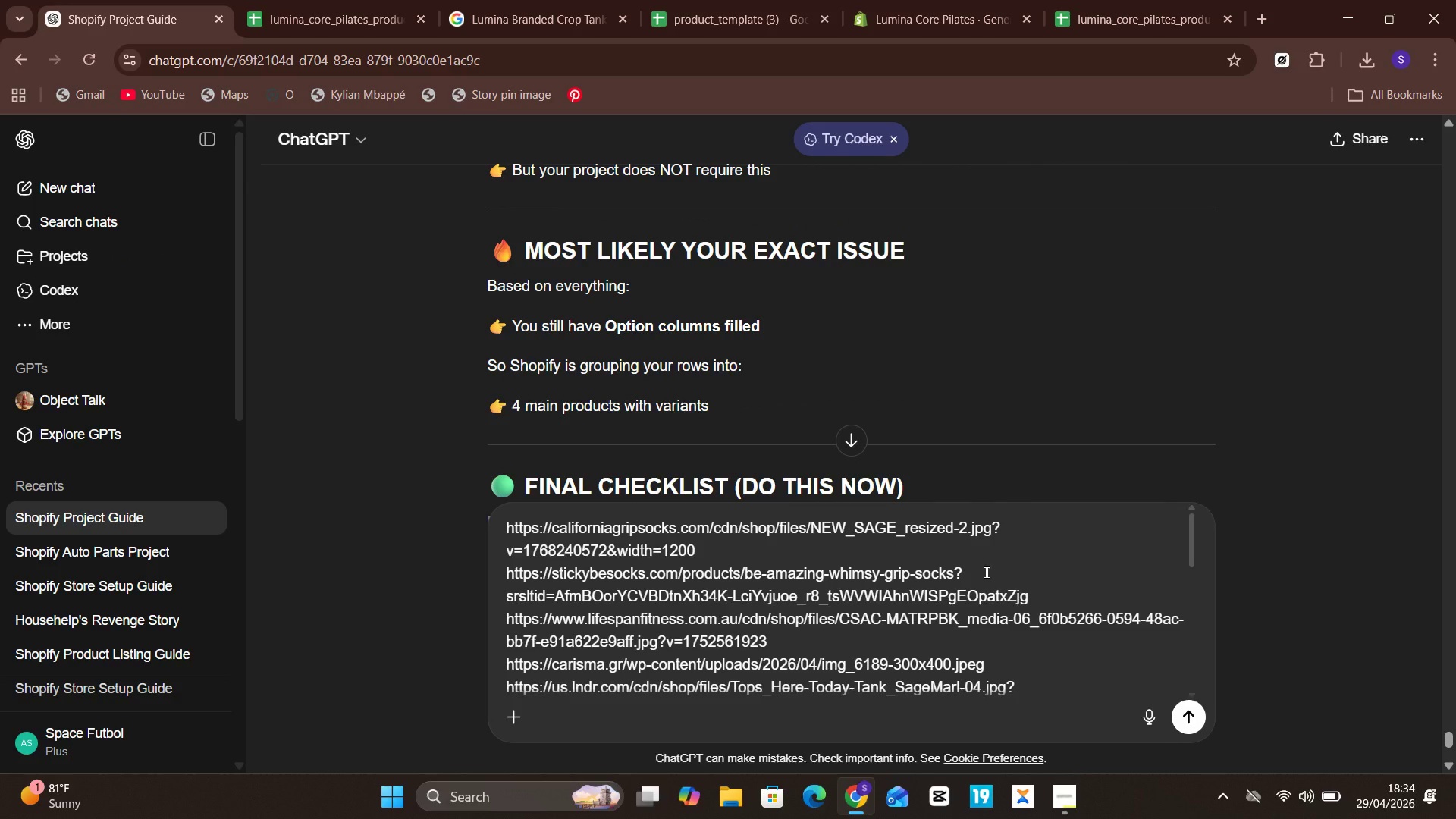 
wait(10.8)
 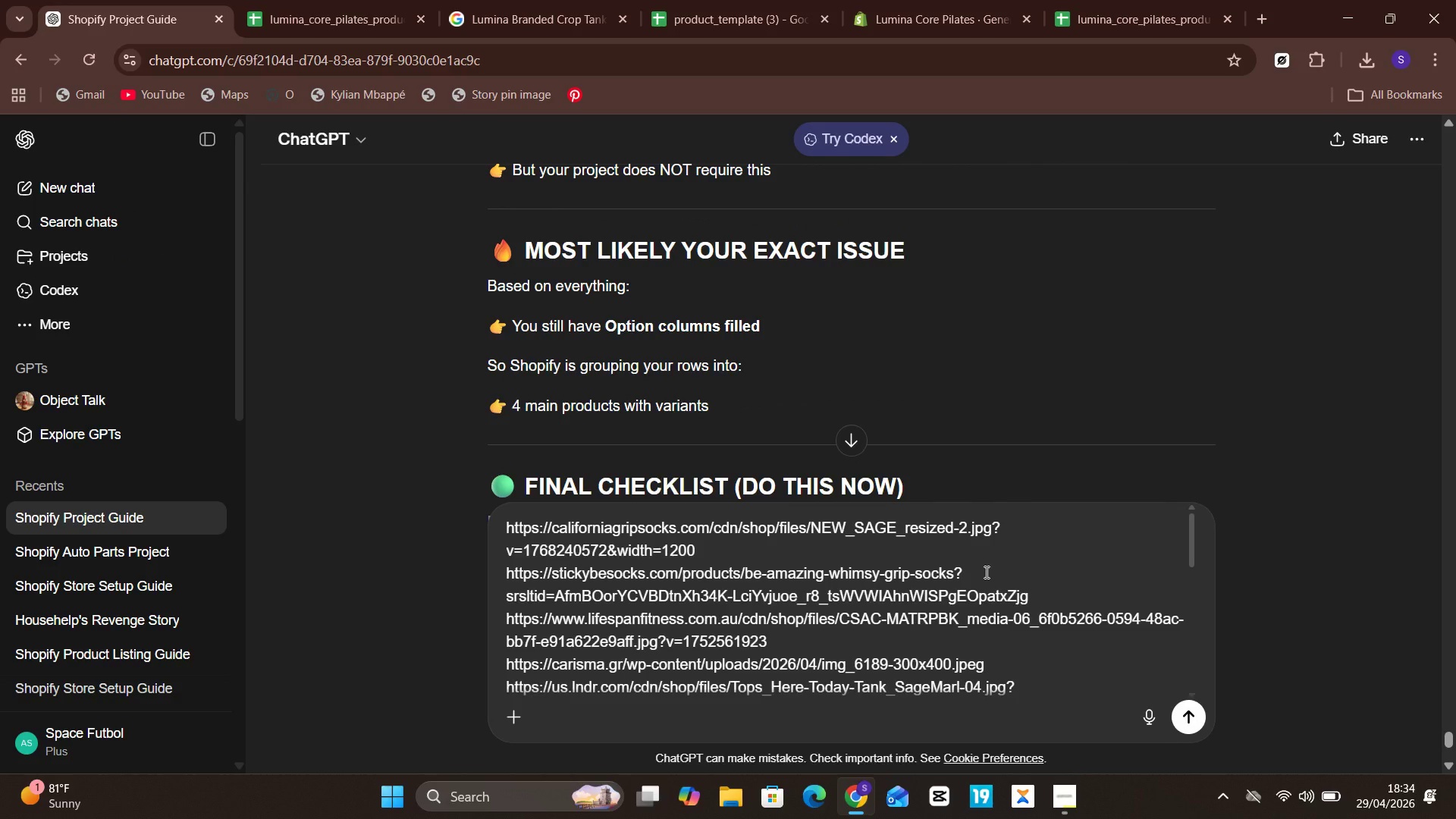 
left_click_drag(start_coordinate=[746, 550], to_coordinate=[495, 529])
 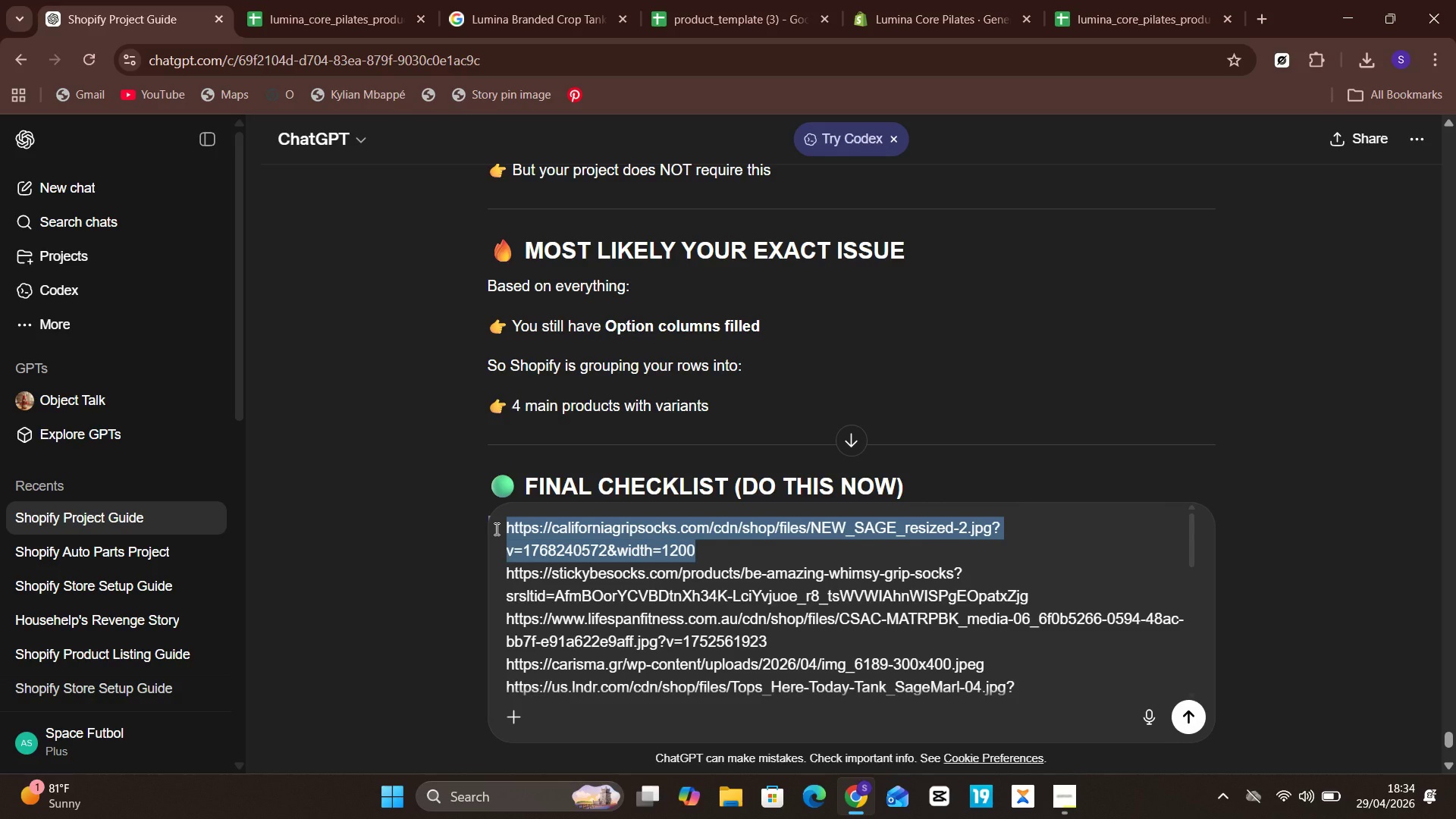 
hold_key(key=ControlLeft, duration=0.84)
 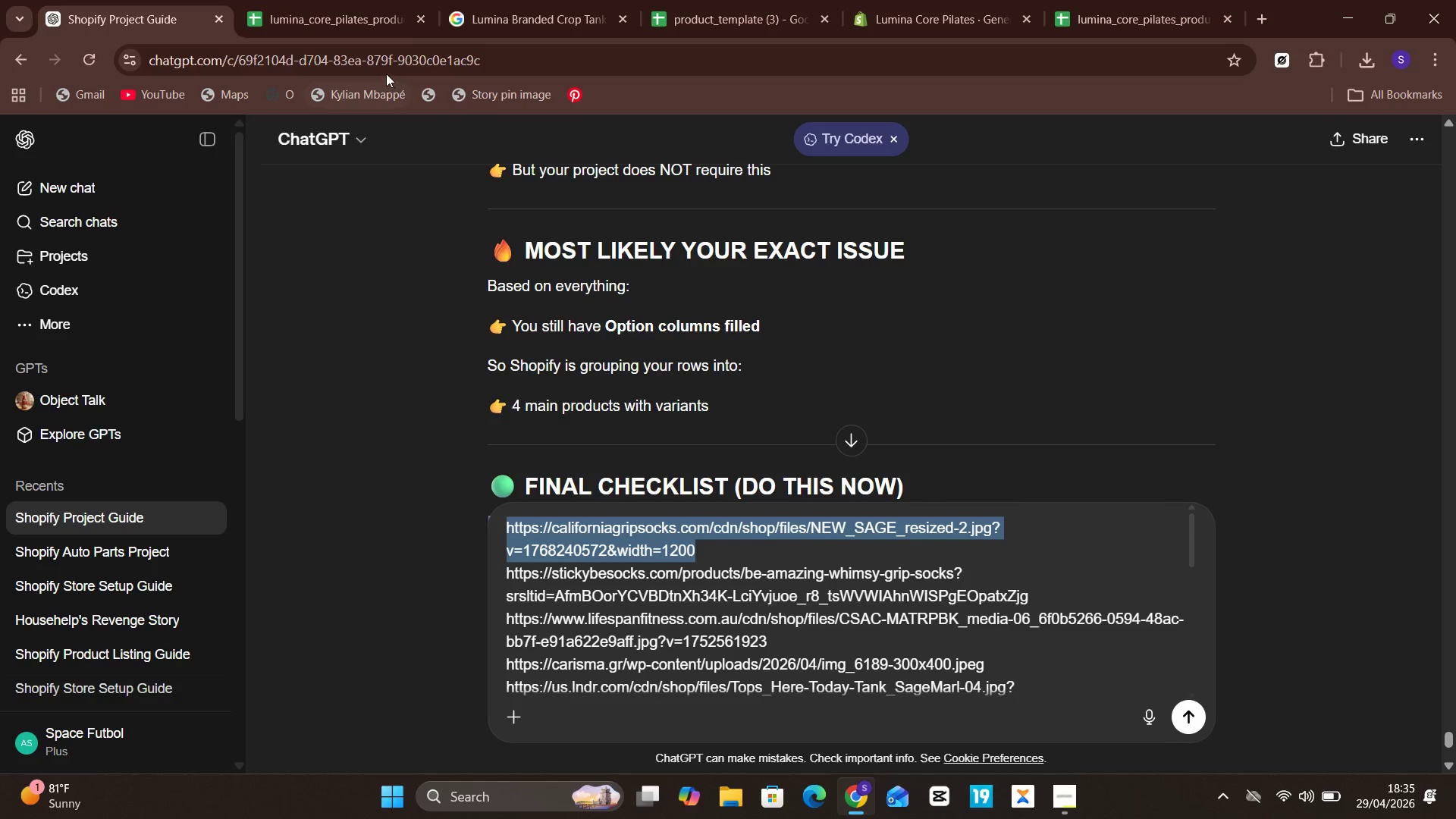 
hold_key(key=C, duration=0.38)
 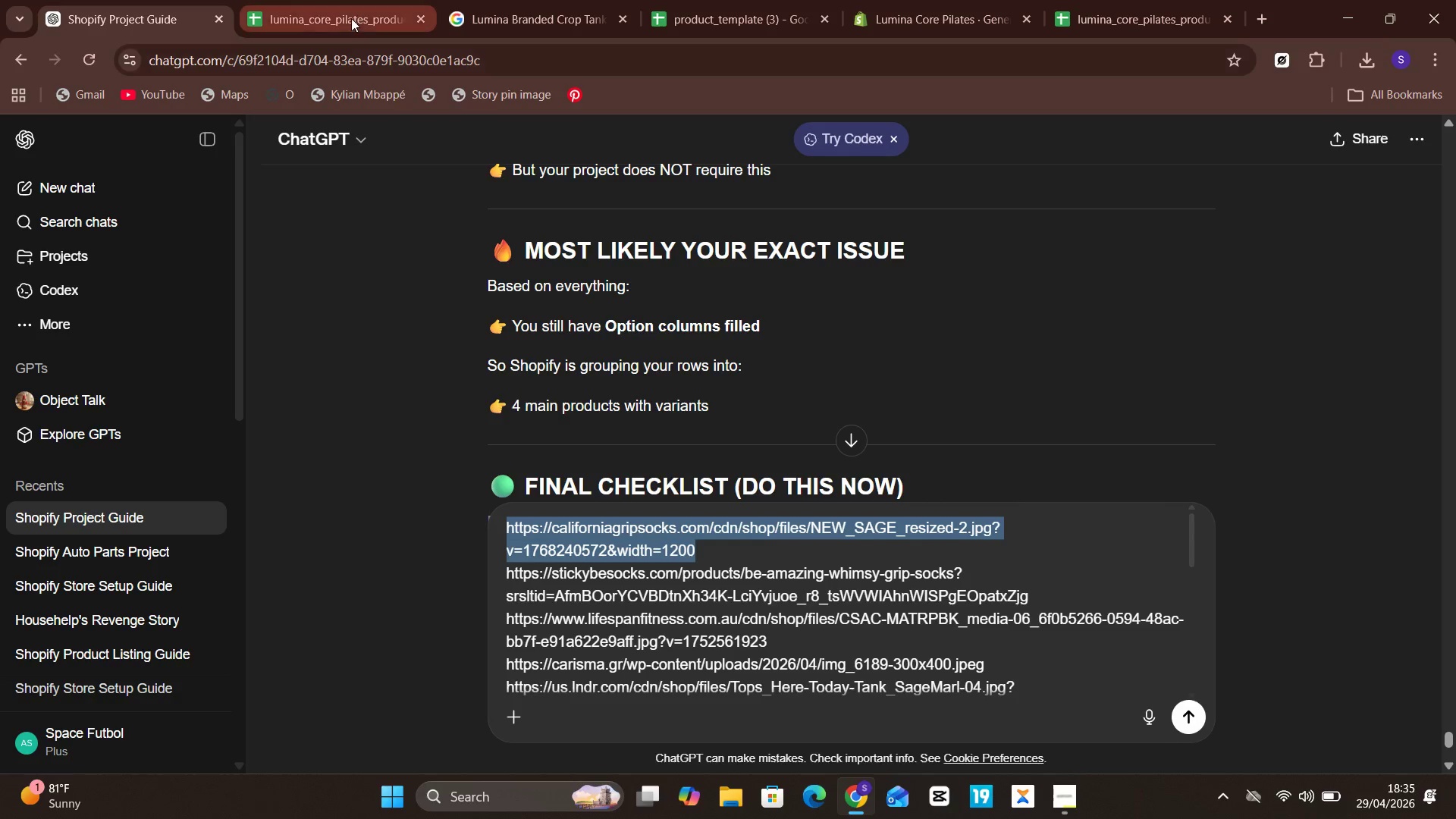 
left_click([350, 15])
 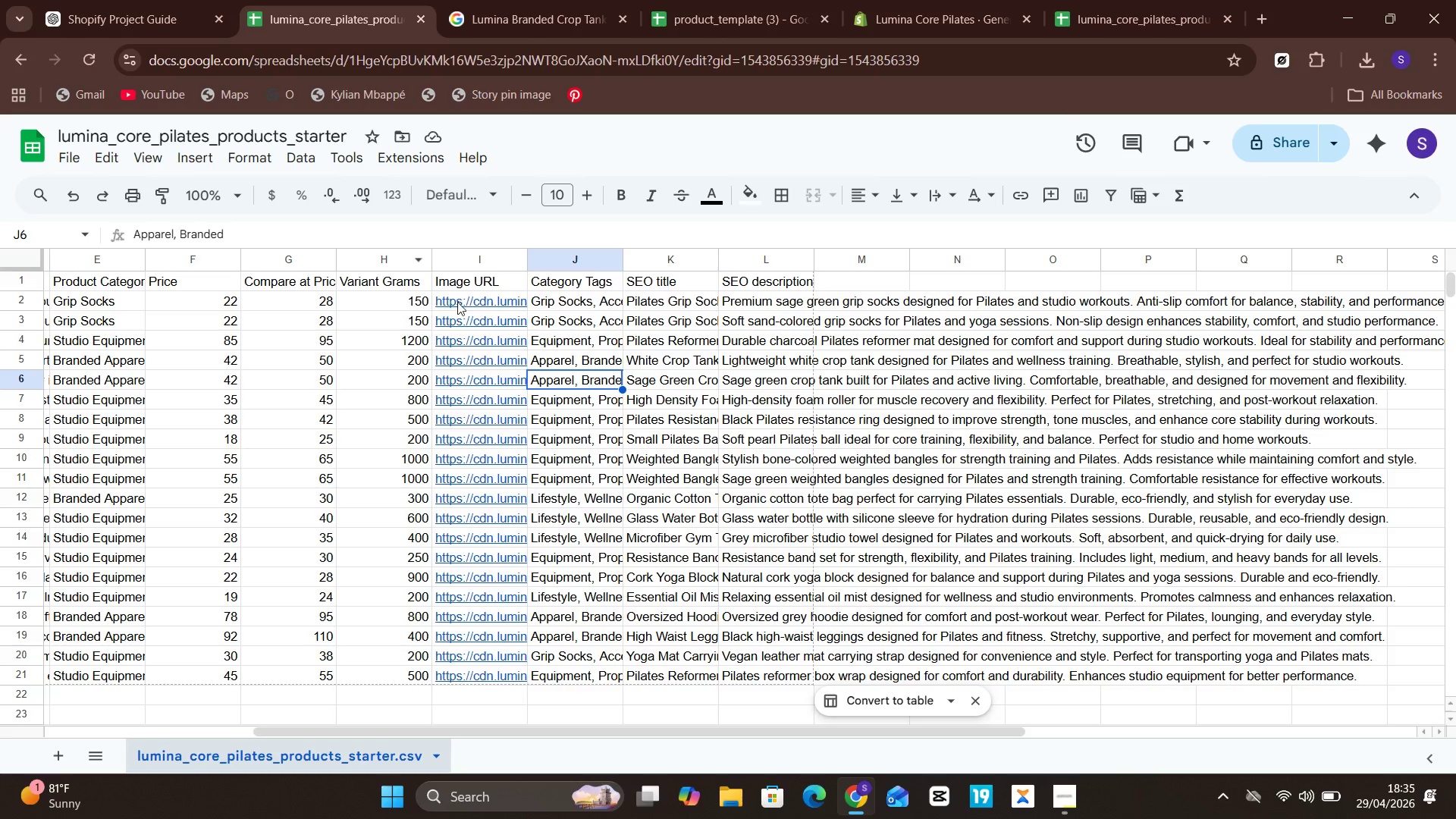 
left_click([463, 302])
 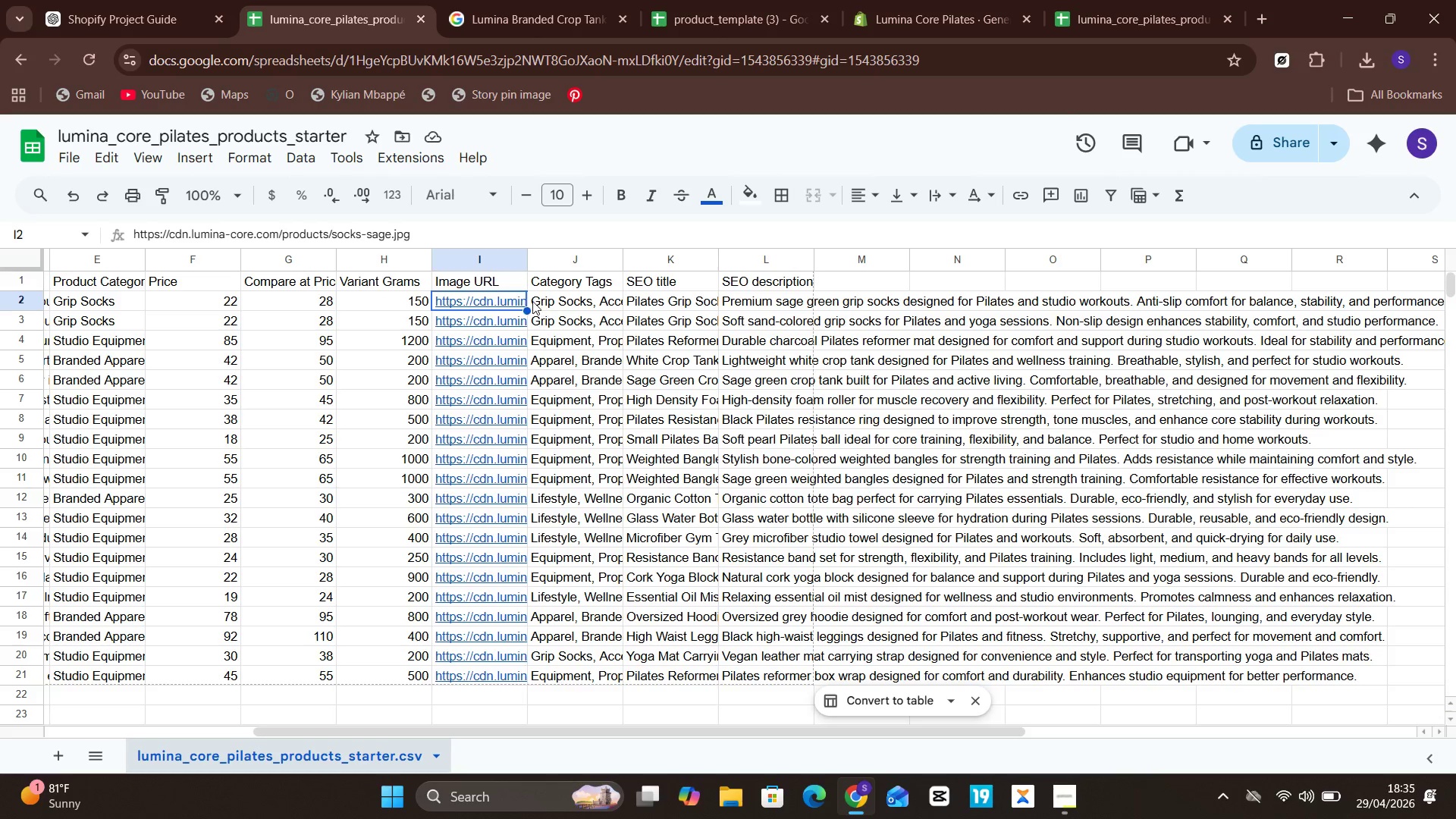 
left_click([504, 295])
 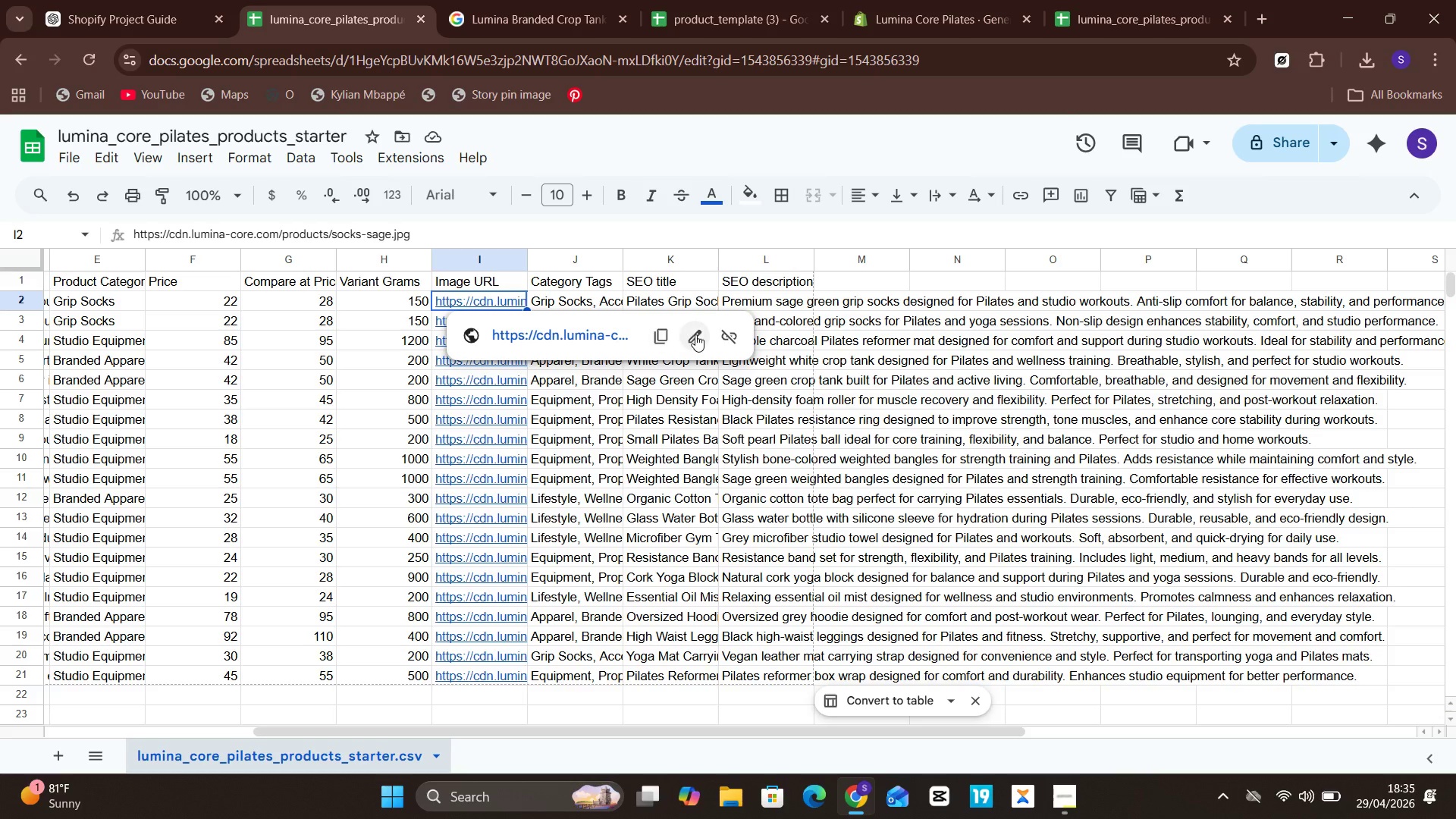 
left_click([697, 334])
 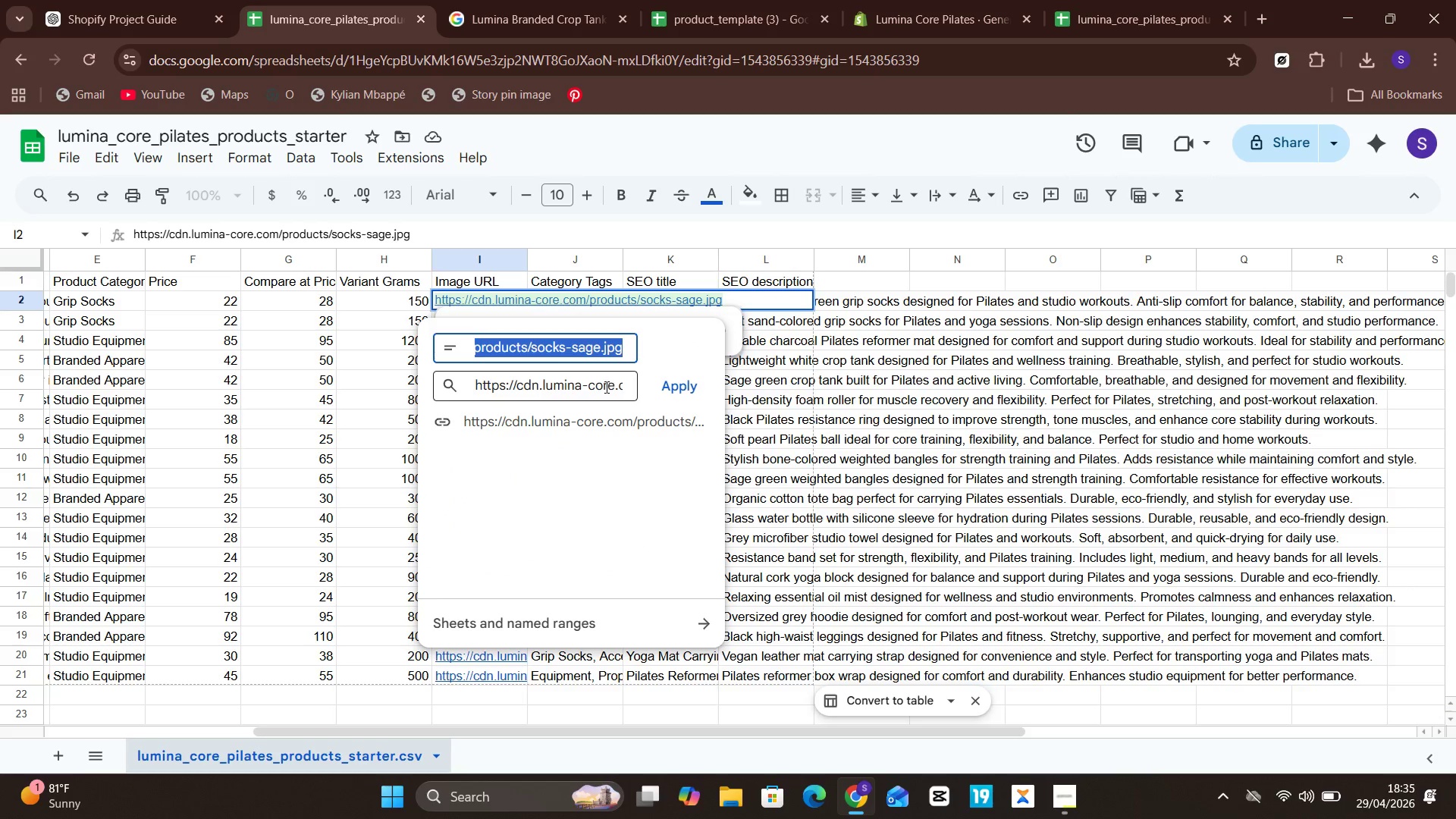 
left_click([610, 379])
 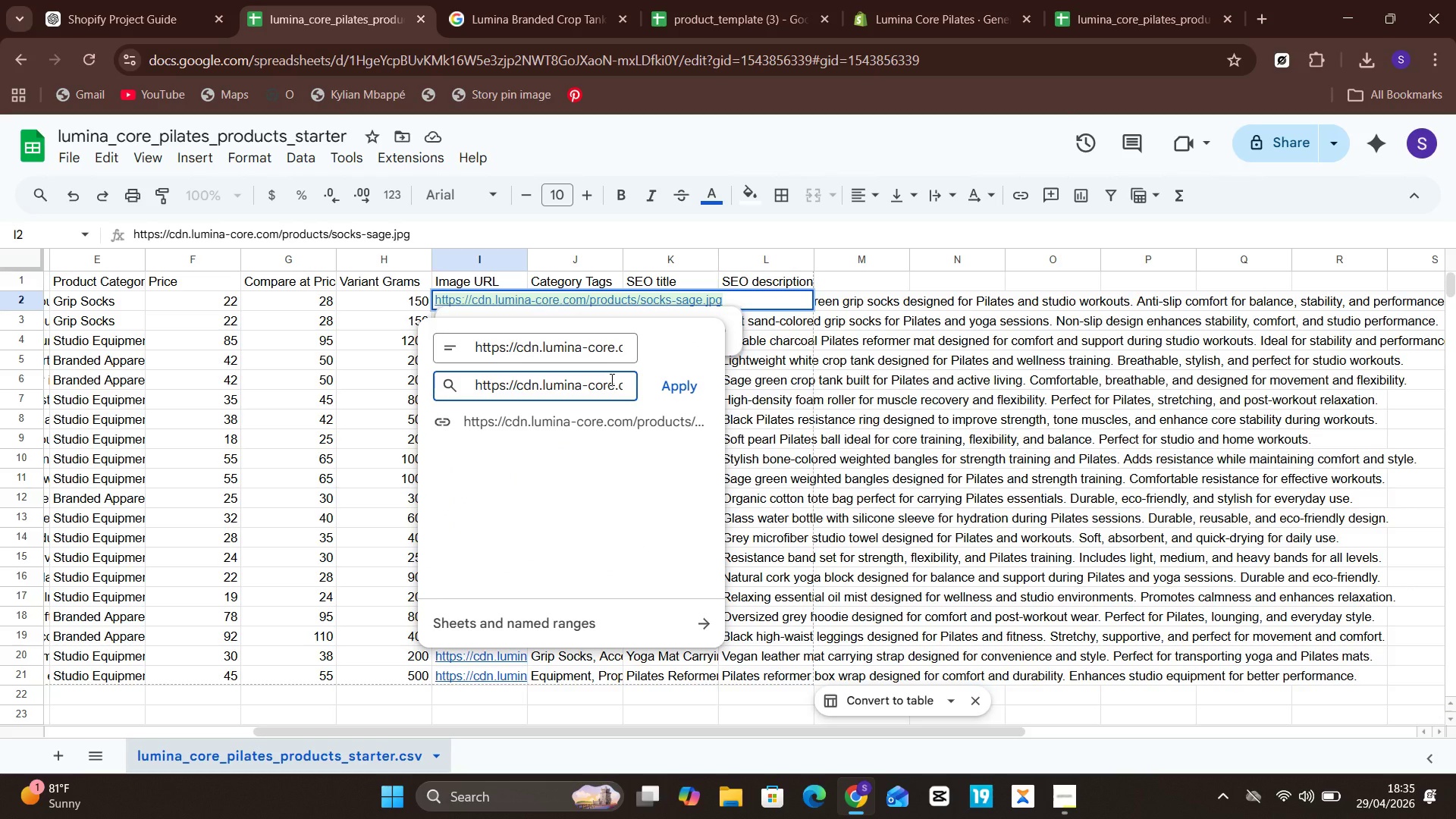 
key(Unknown)
 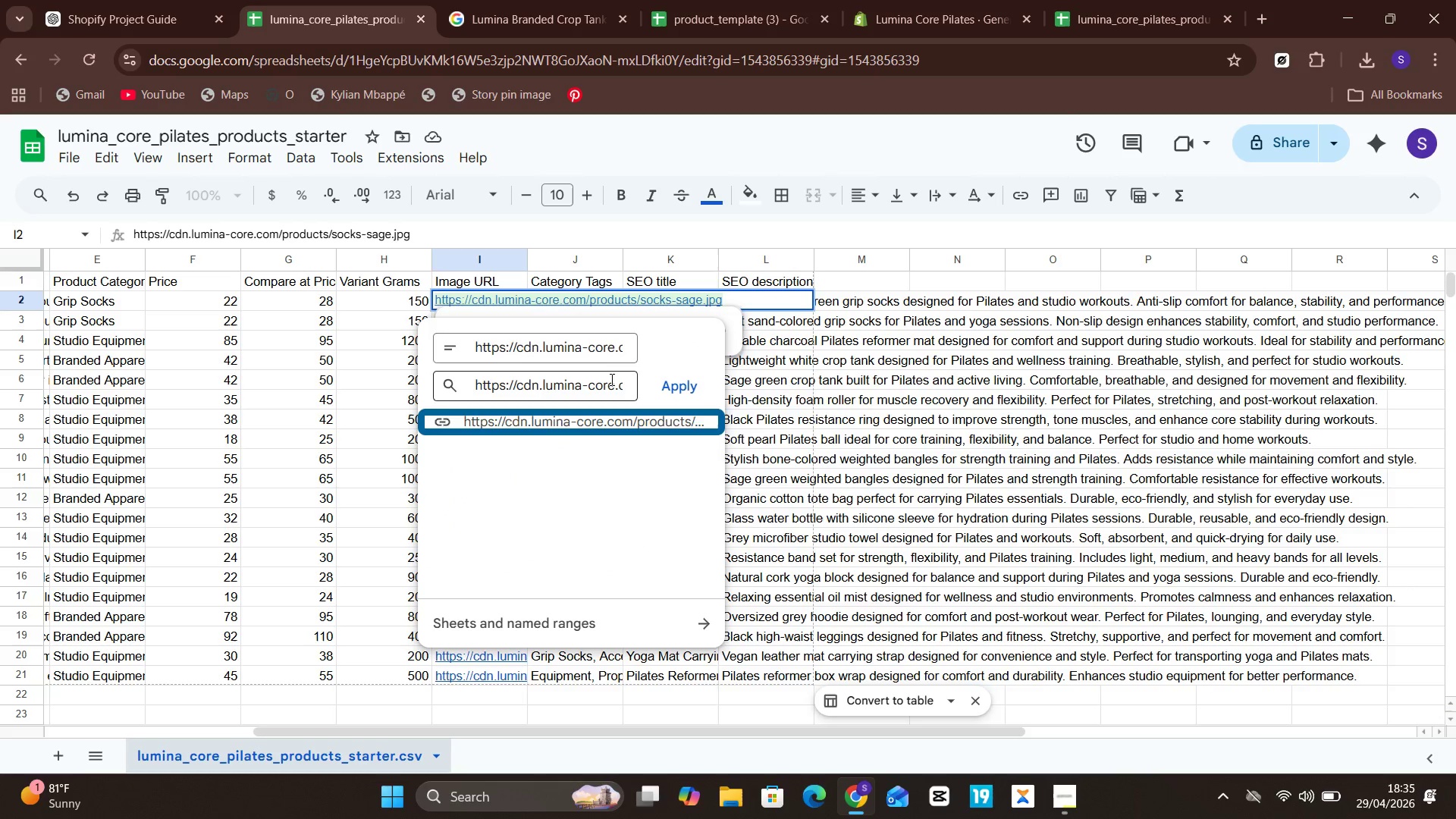 
key(ArrowDown)
 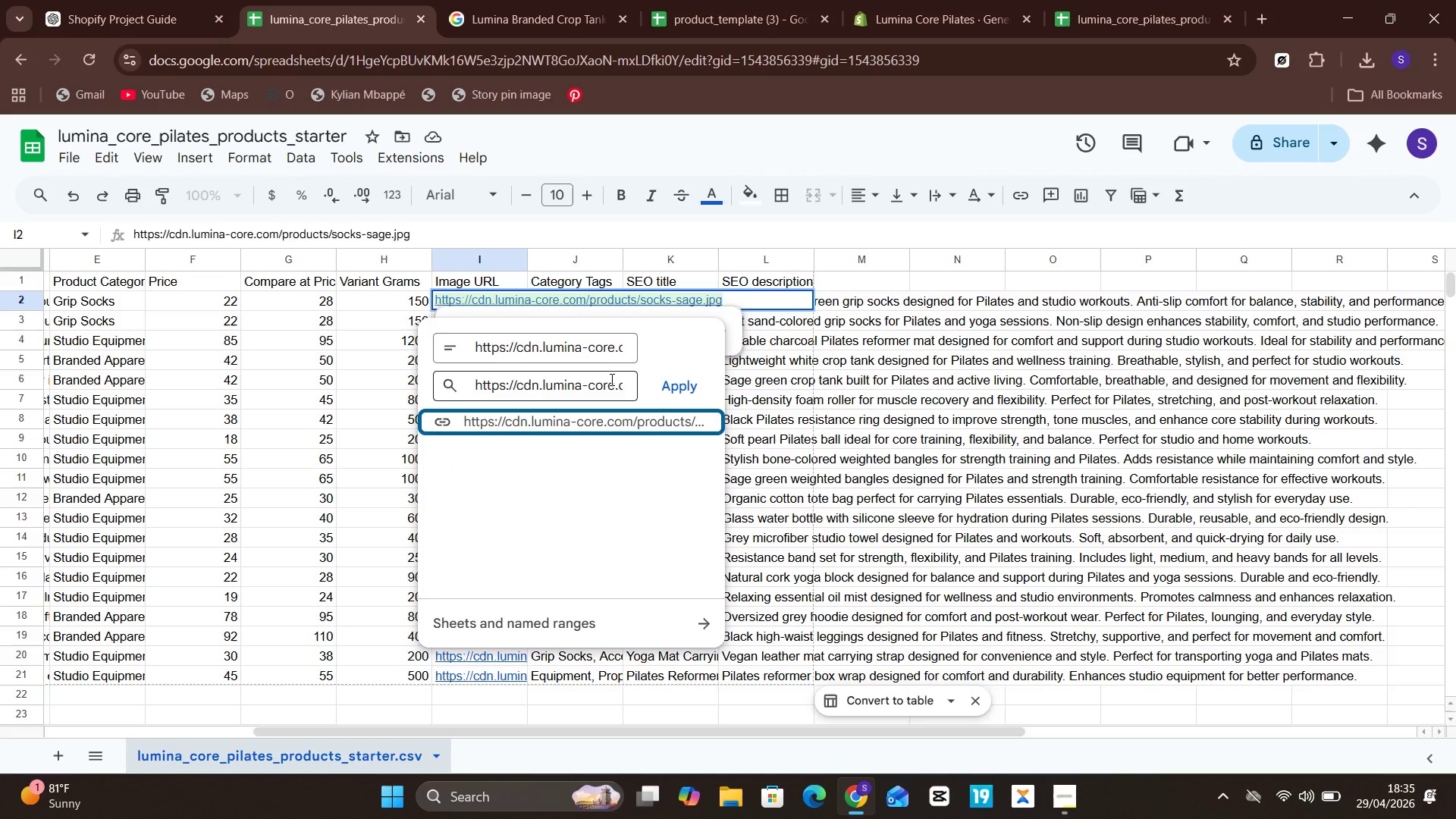 
hold_key(key=ArrowRight, duration=0.67)
 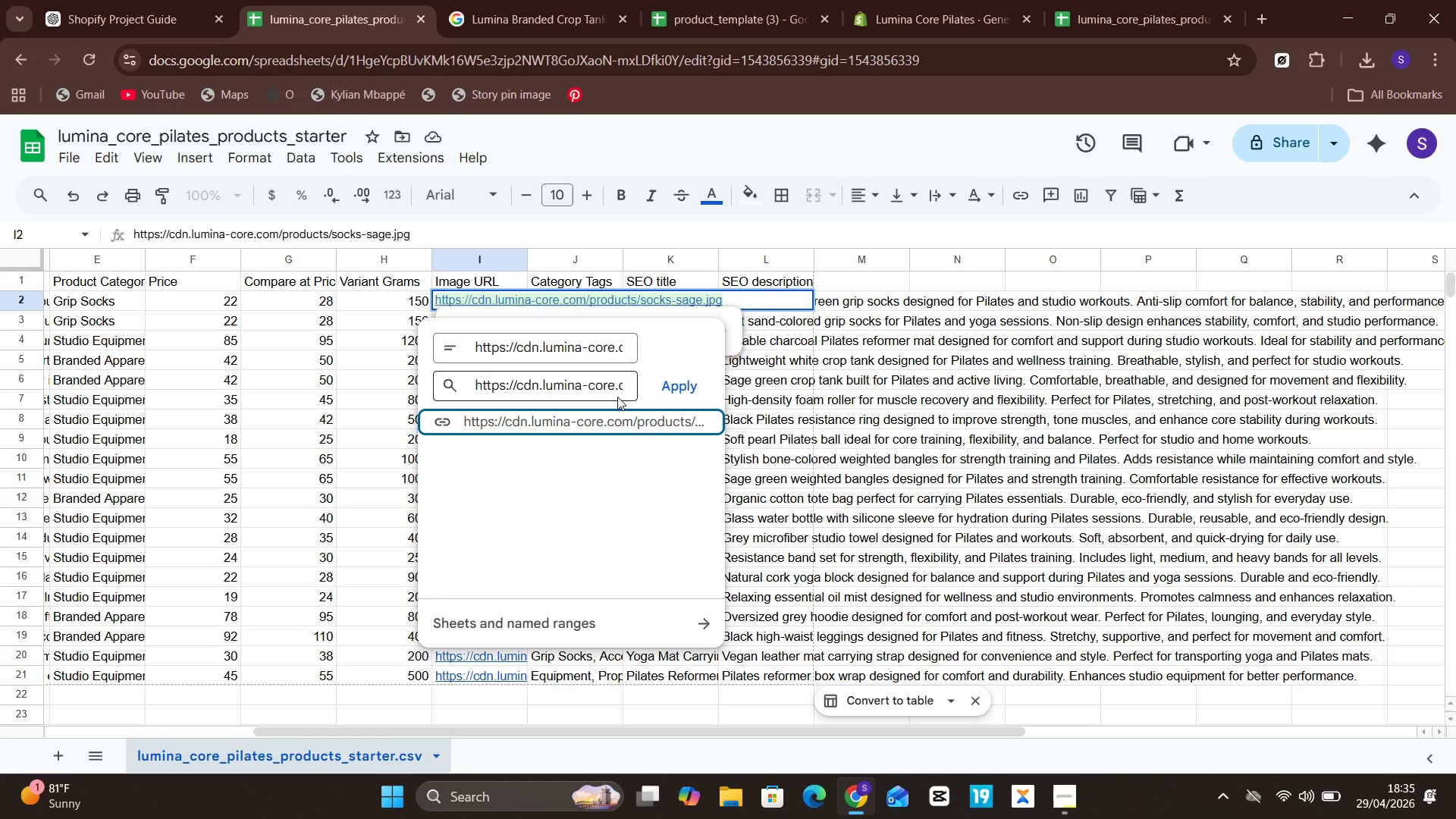 
hold_key(key=Unknown, duration=0.69)
 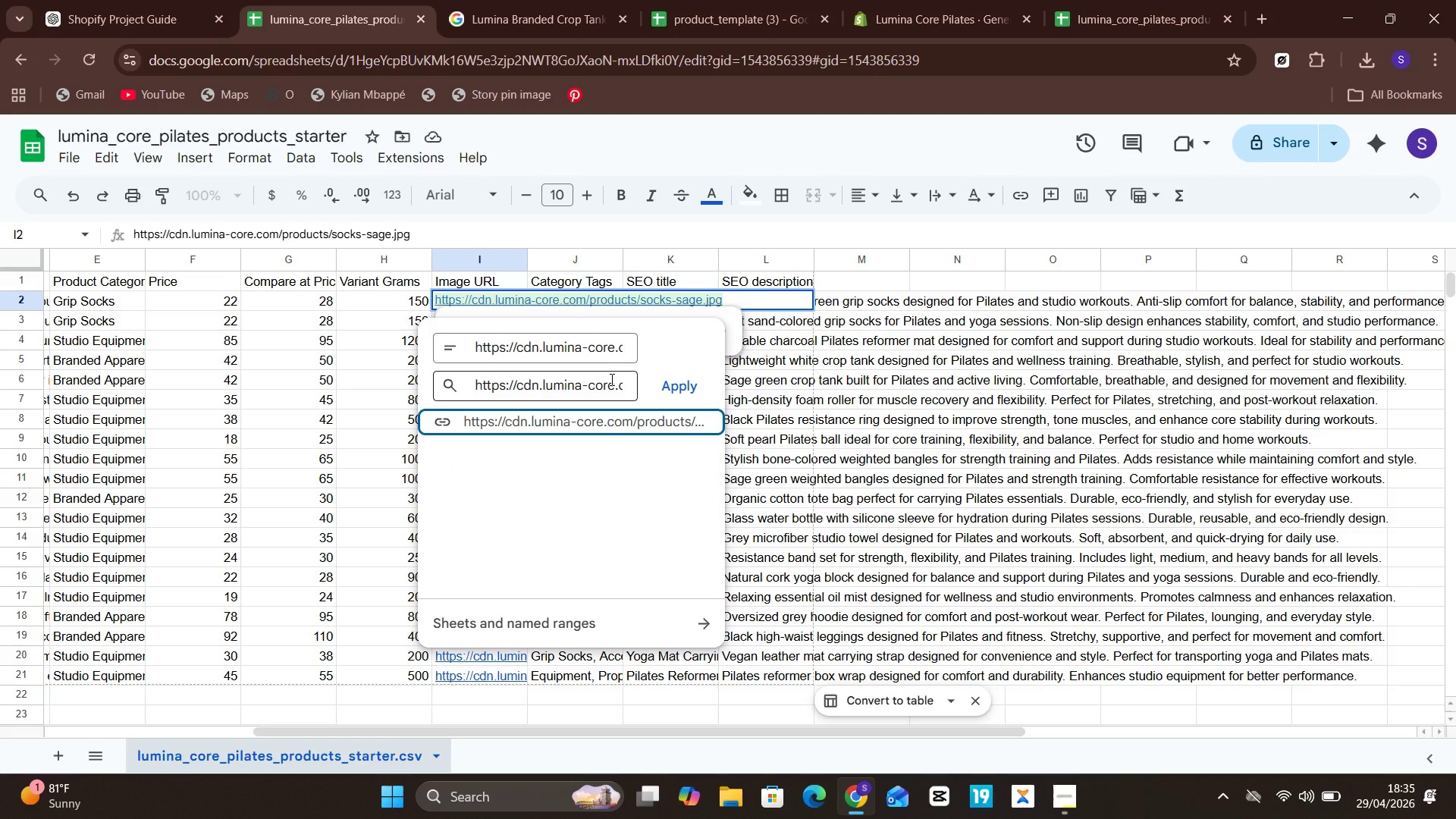 
left_click([621, 388])
 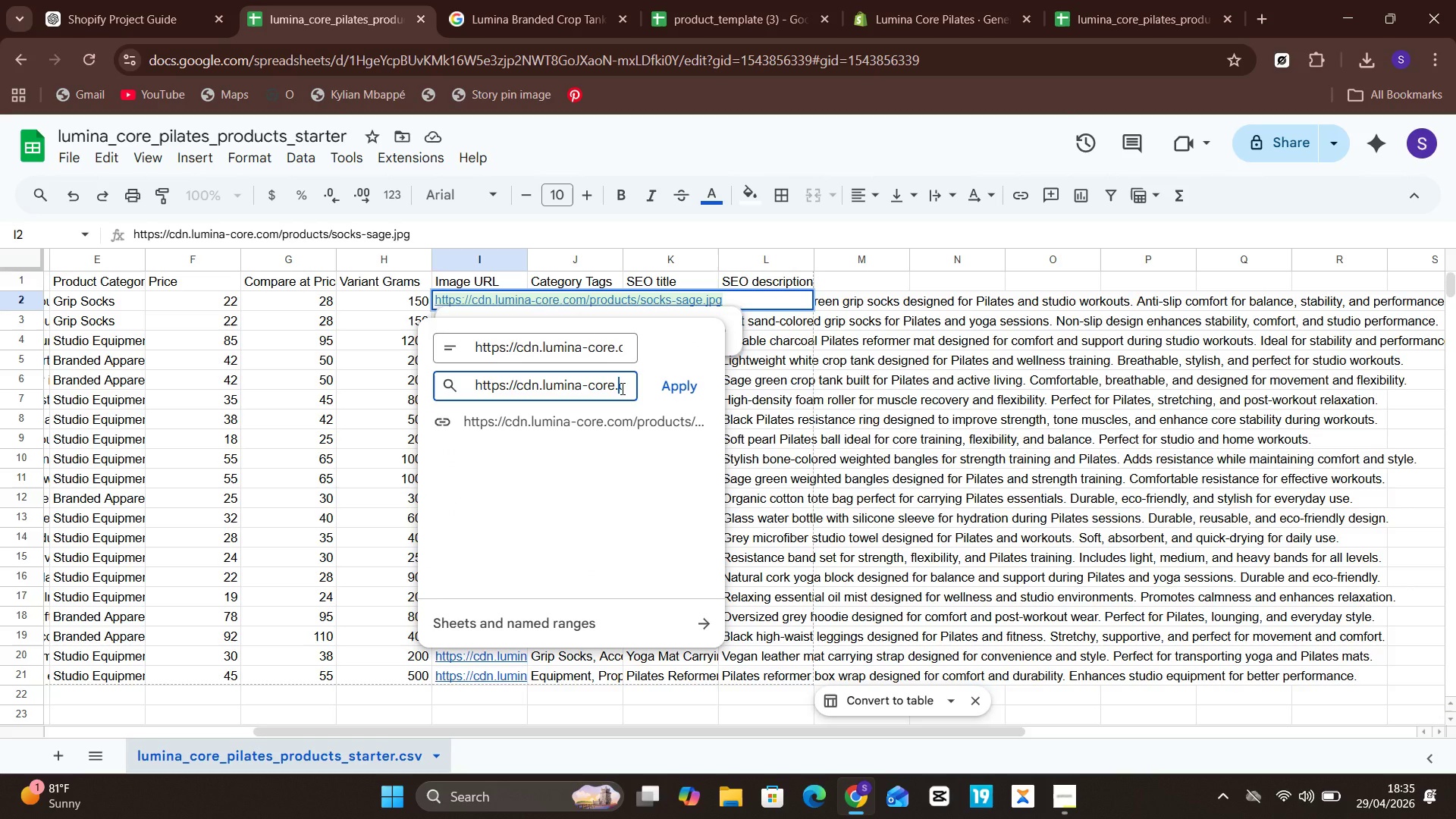 
hold_key(key=Unknown, duration=1.52)
 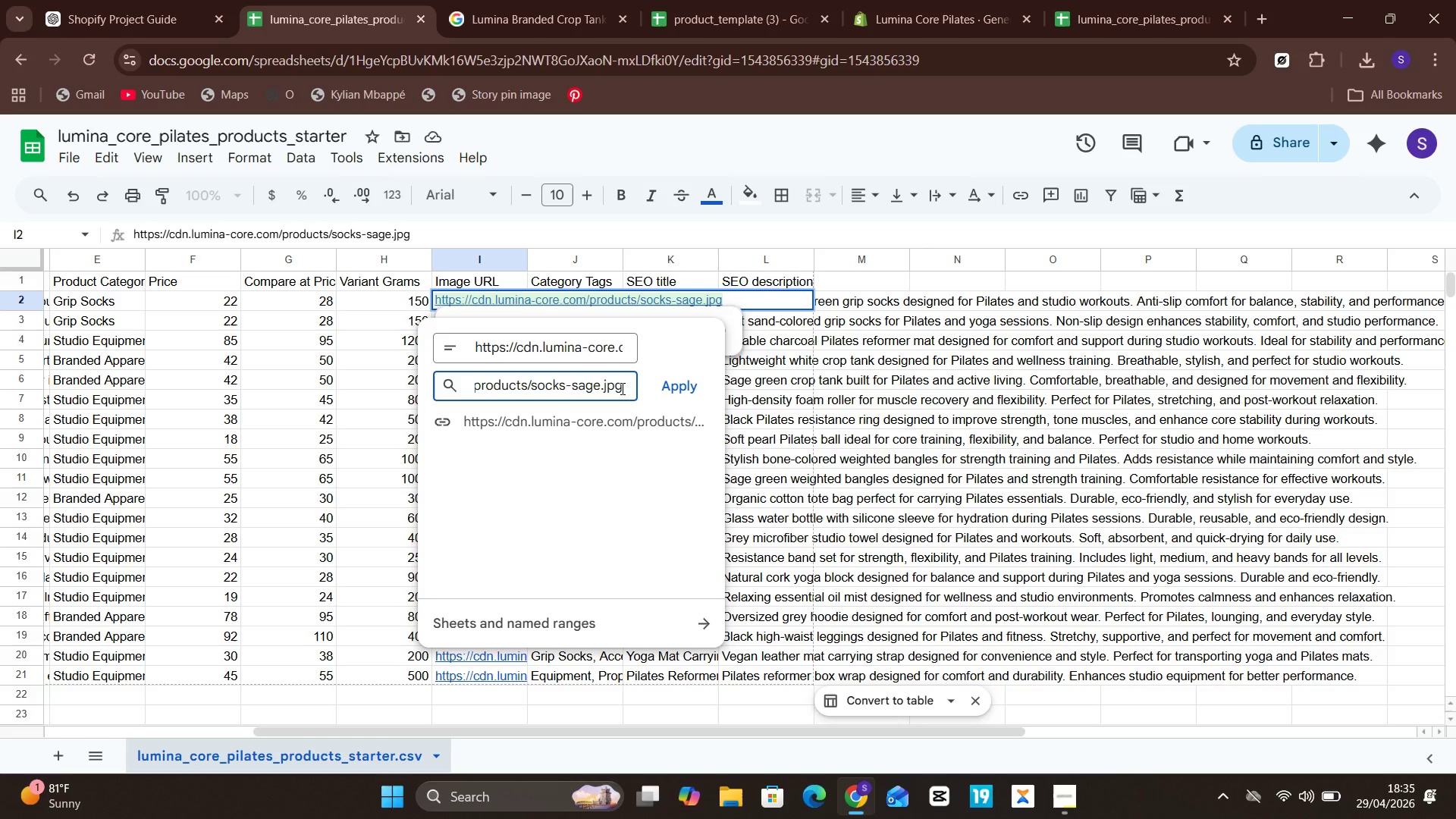 
hold_key(key=ArrowRight, duration=1.5)
 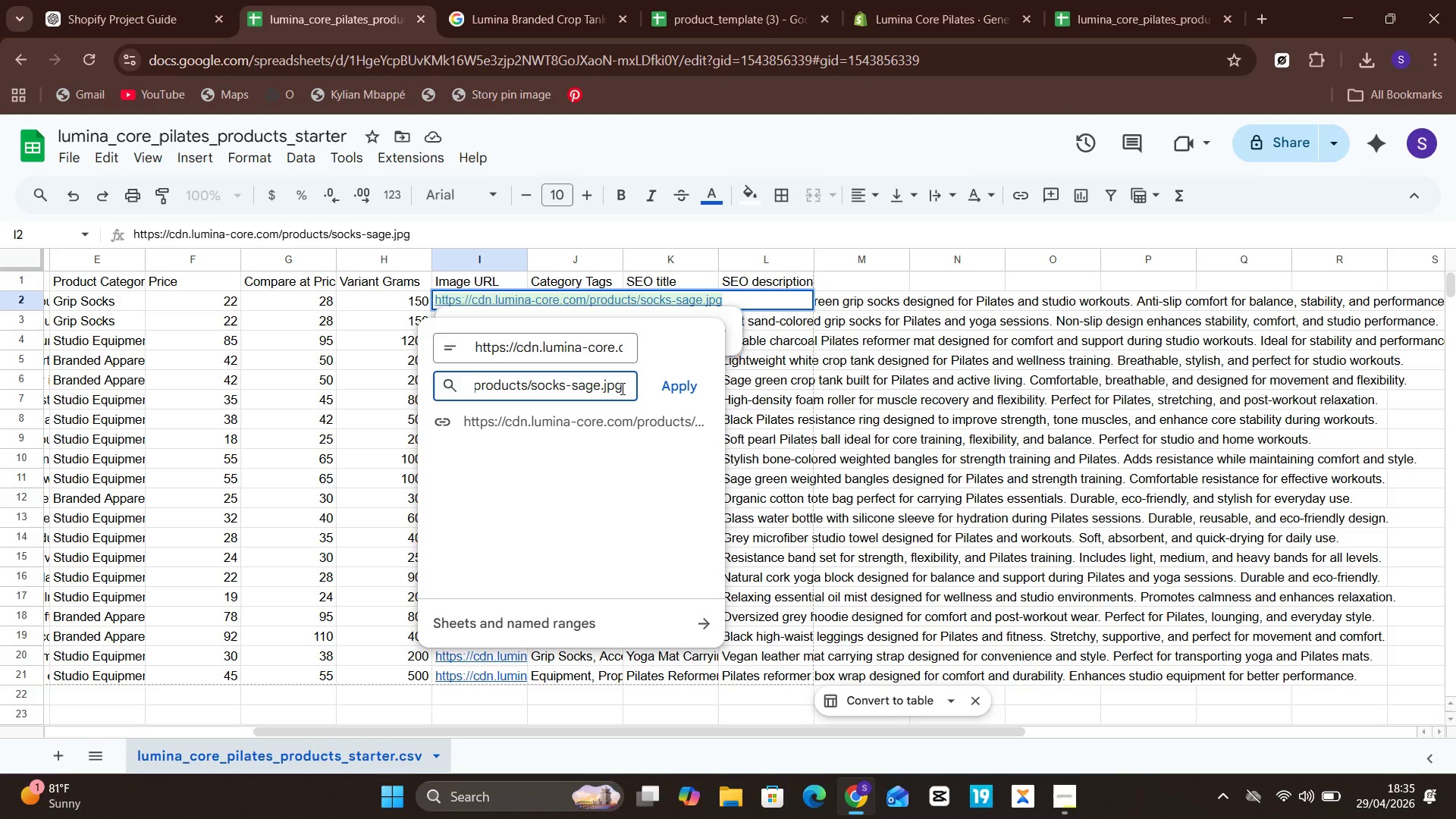 
hold_key(key=ArrowRight, duration=0.48)
 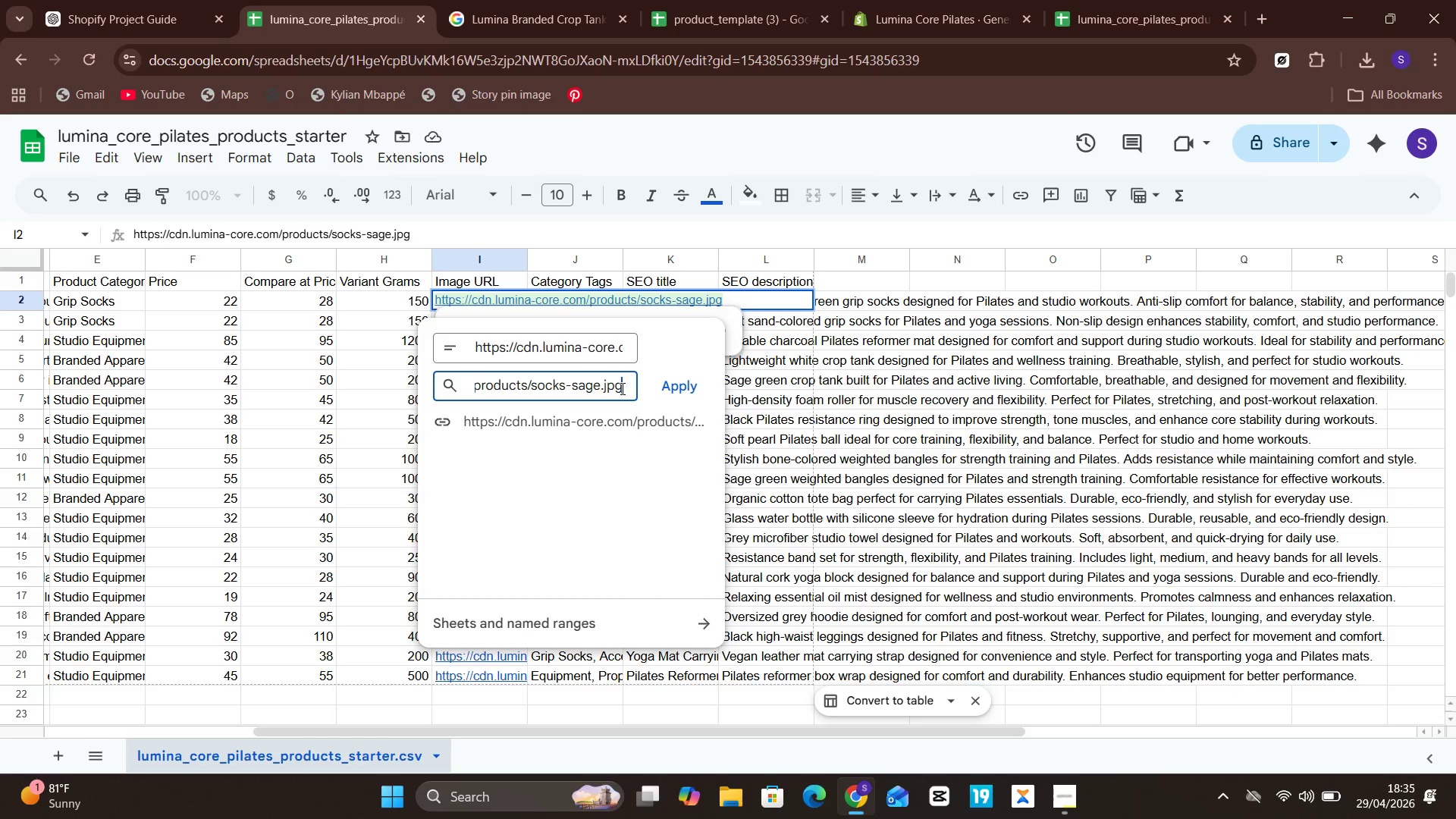 
hold_key(key=Unknown, duration=0.48)
 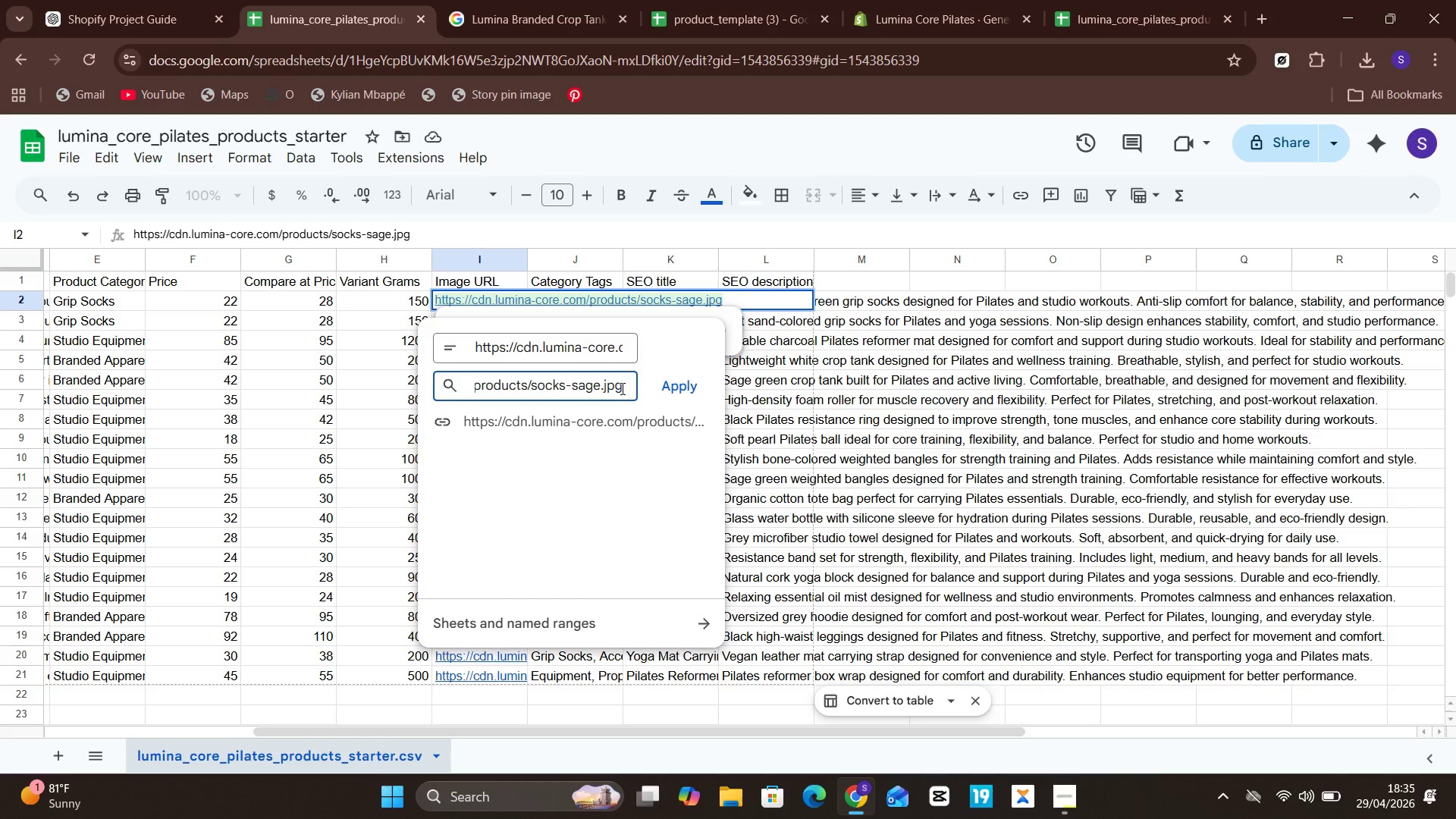 
key(Control+A)
 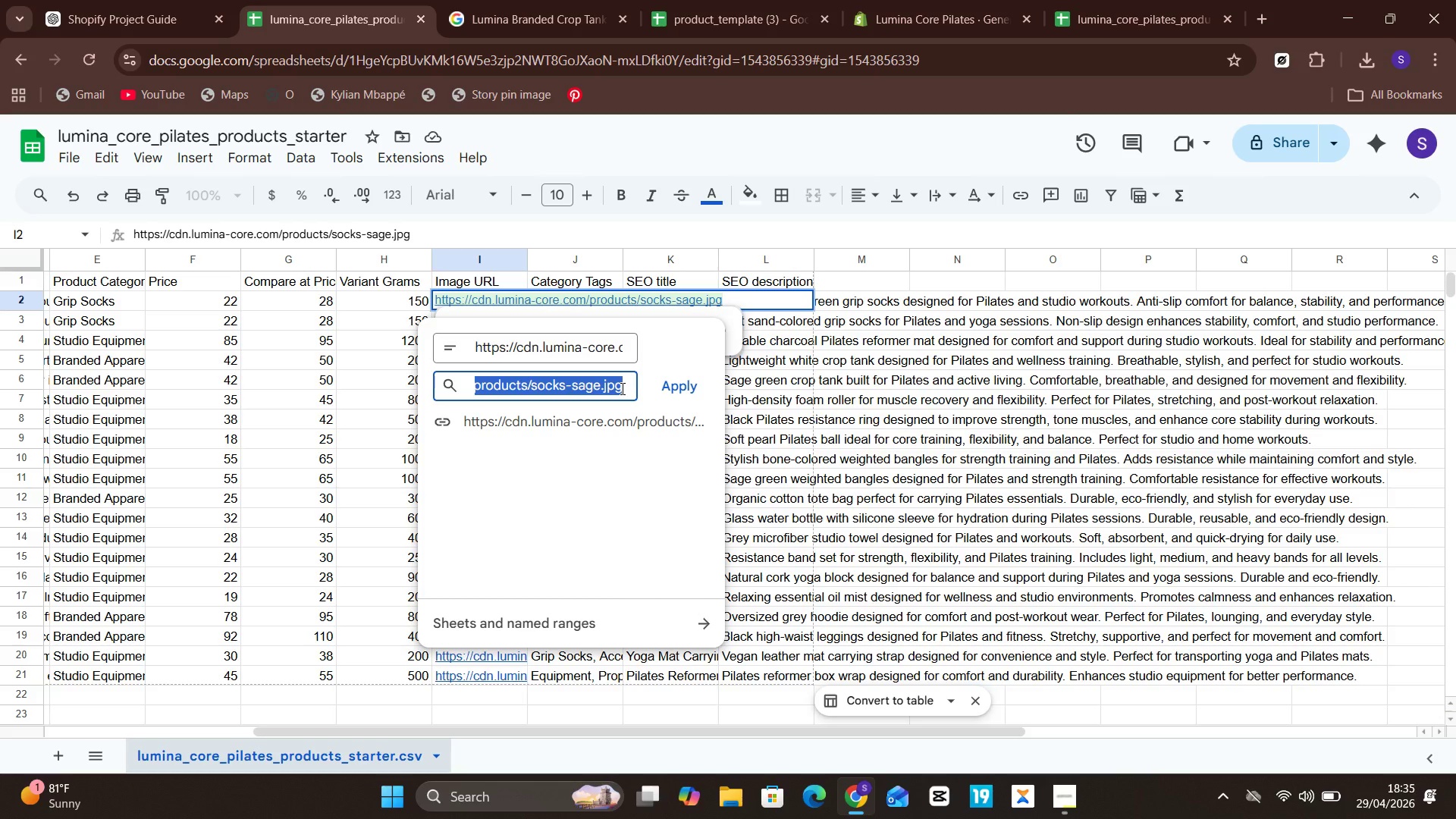 
key(Control+V)
 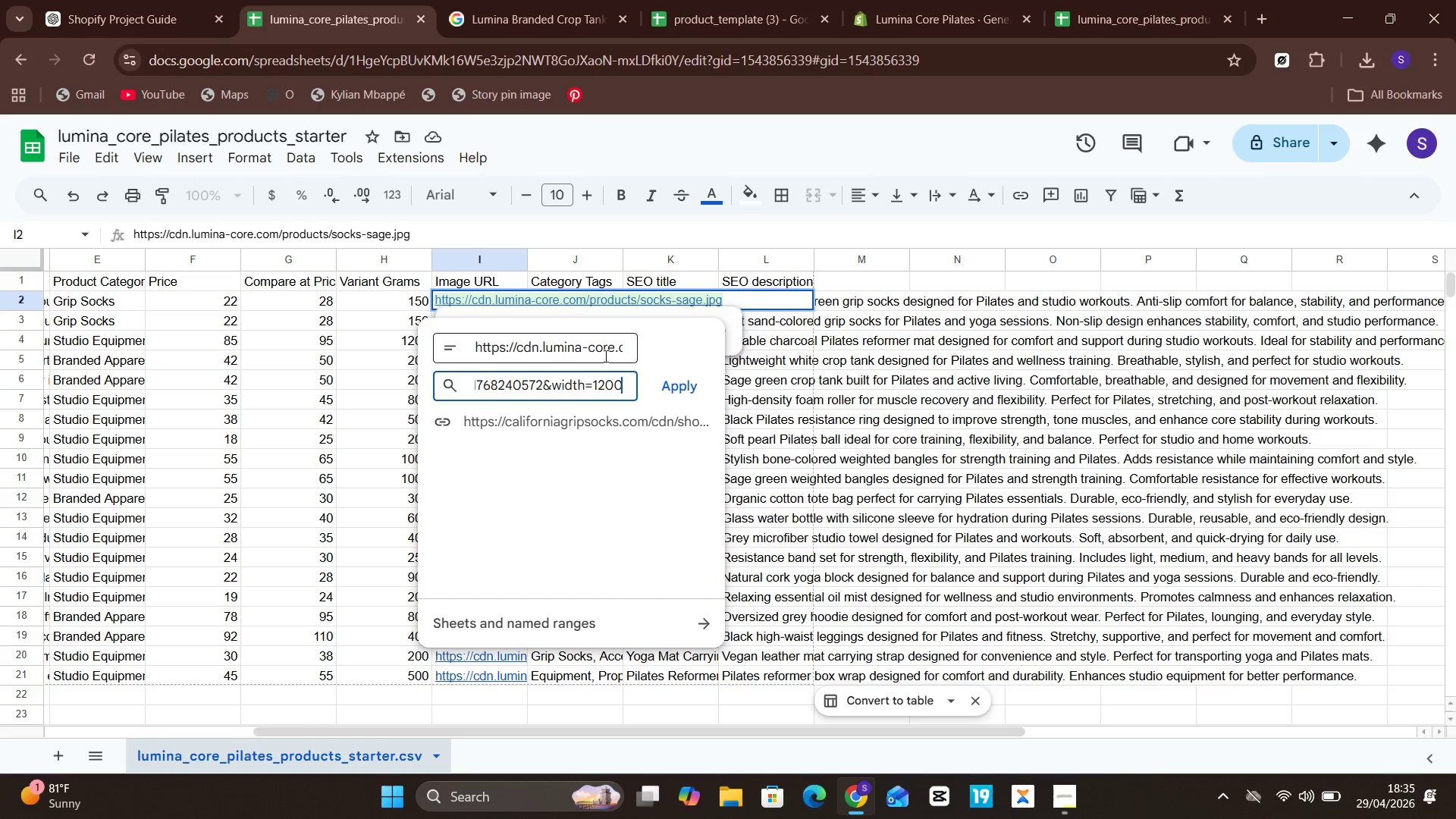 
left_click([601, 353])
 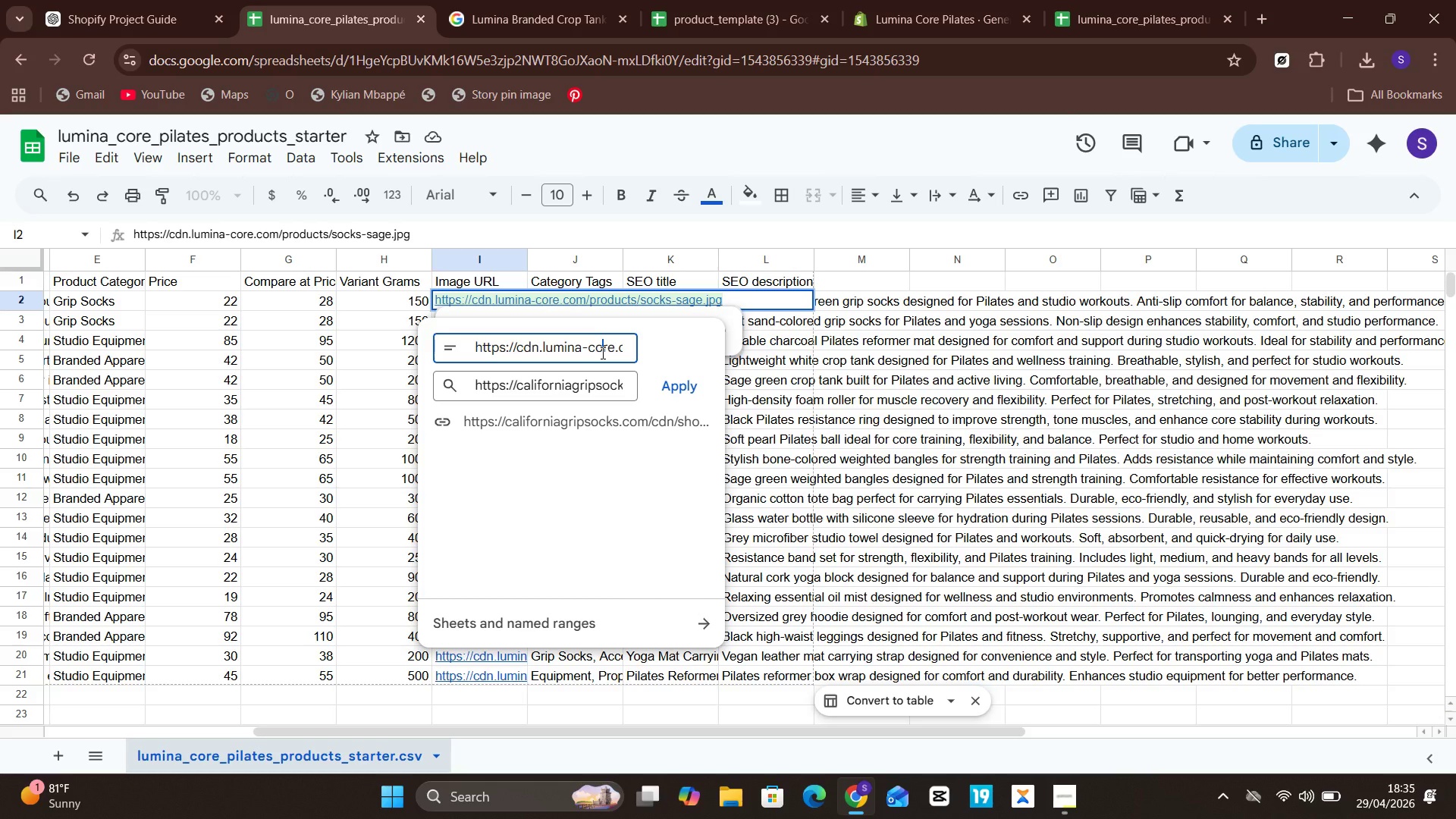 
key(Control+A)
 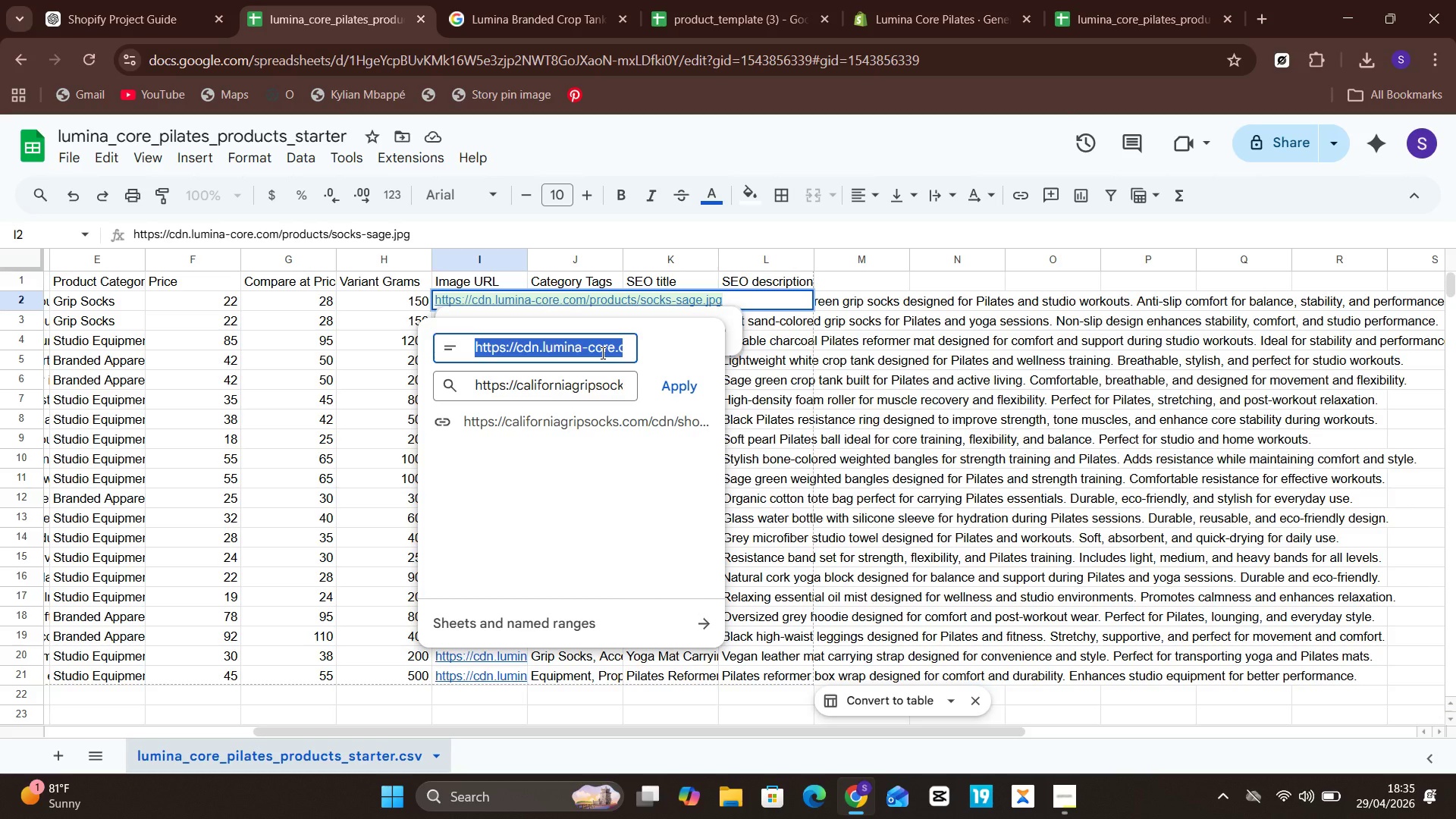 
key(Control+V)
 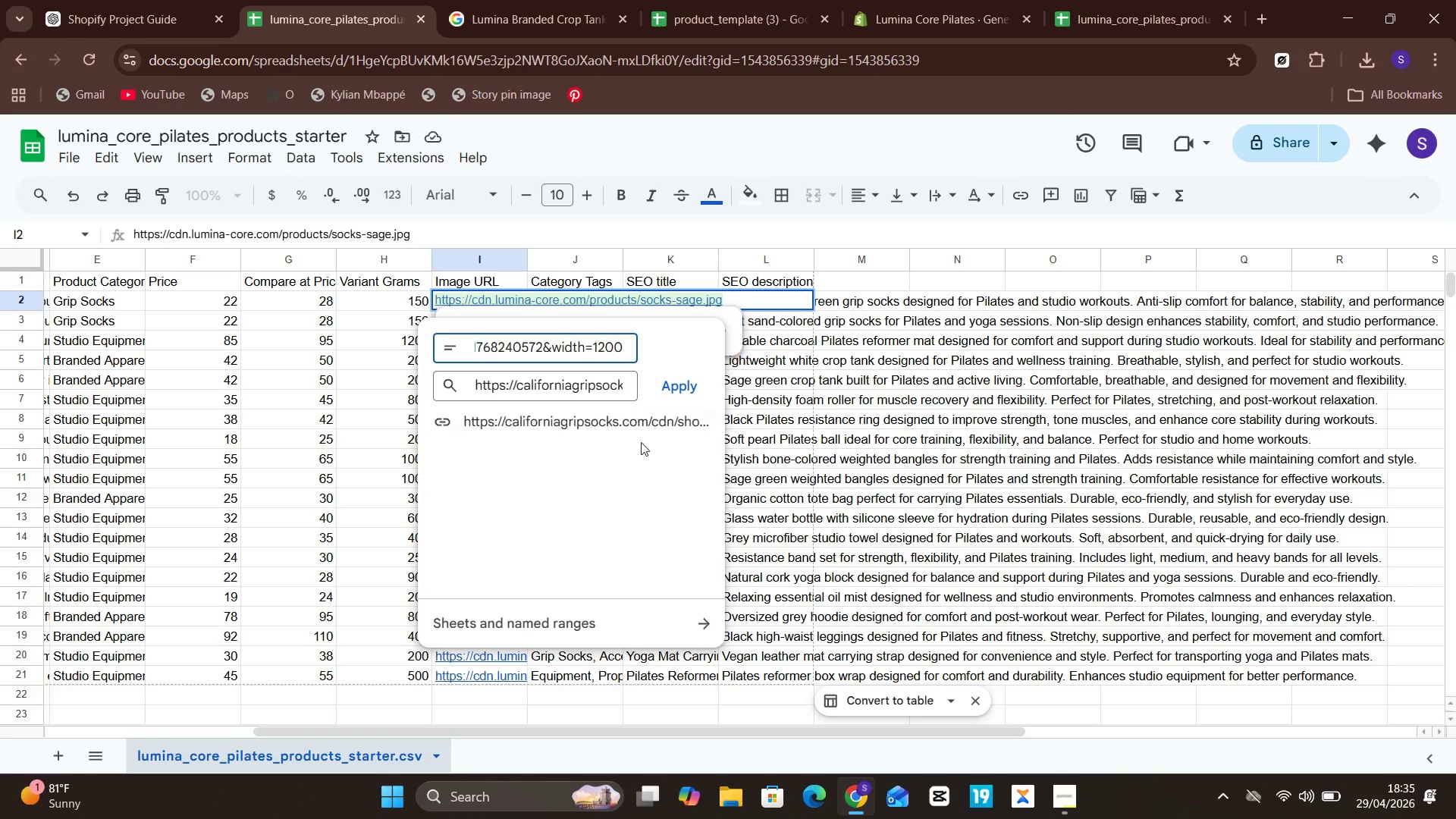 
left_click([641, 454])
 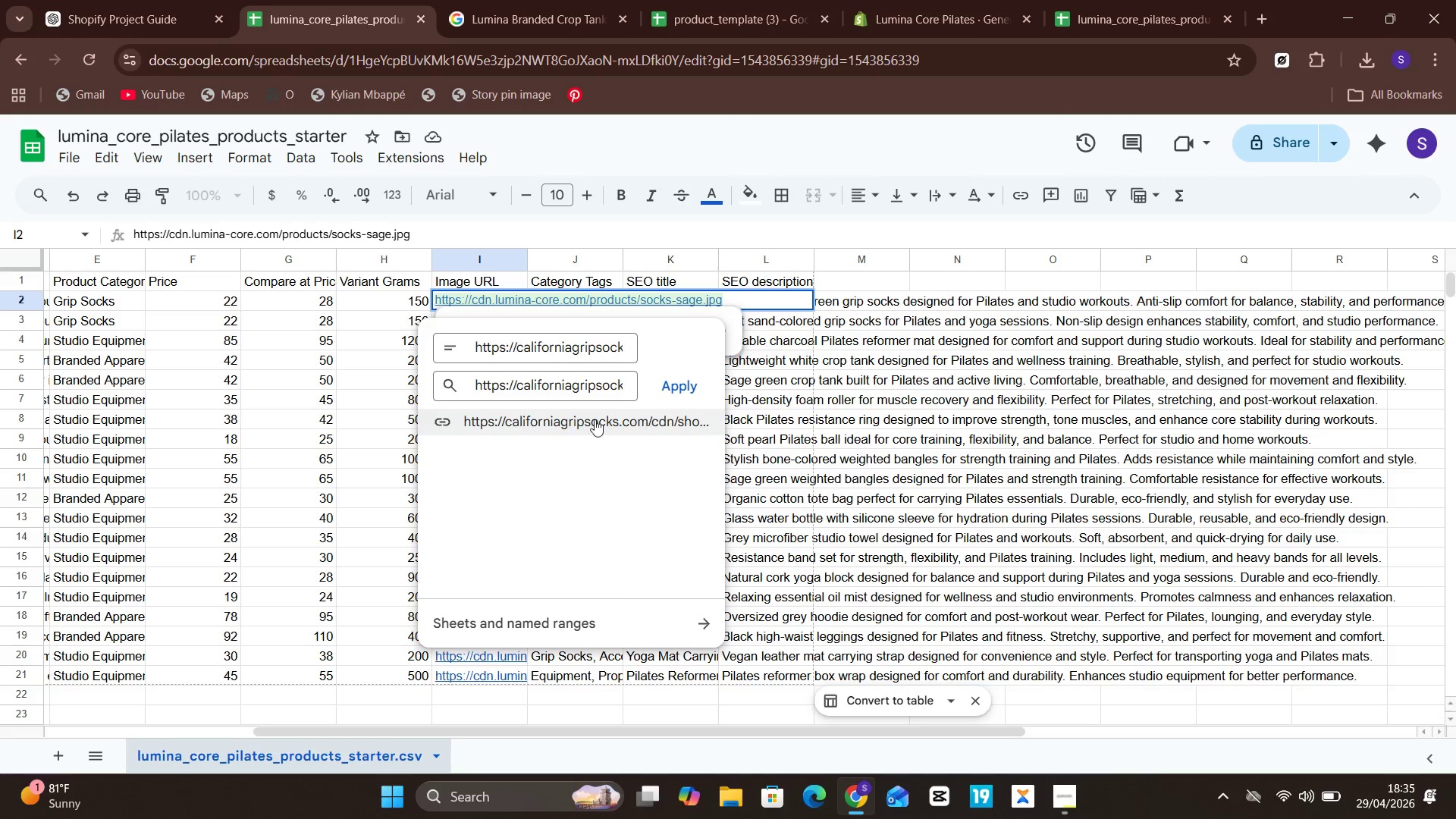 
left_click([583, 419])
 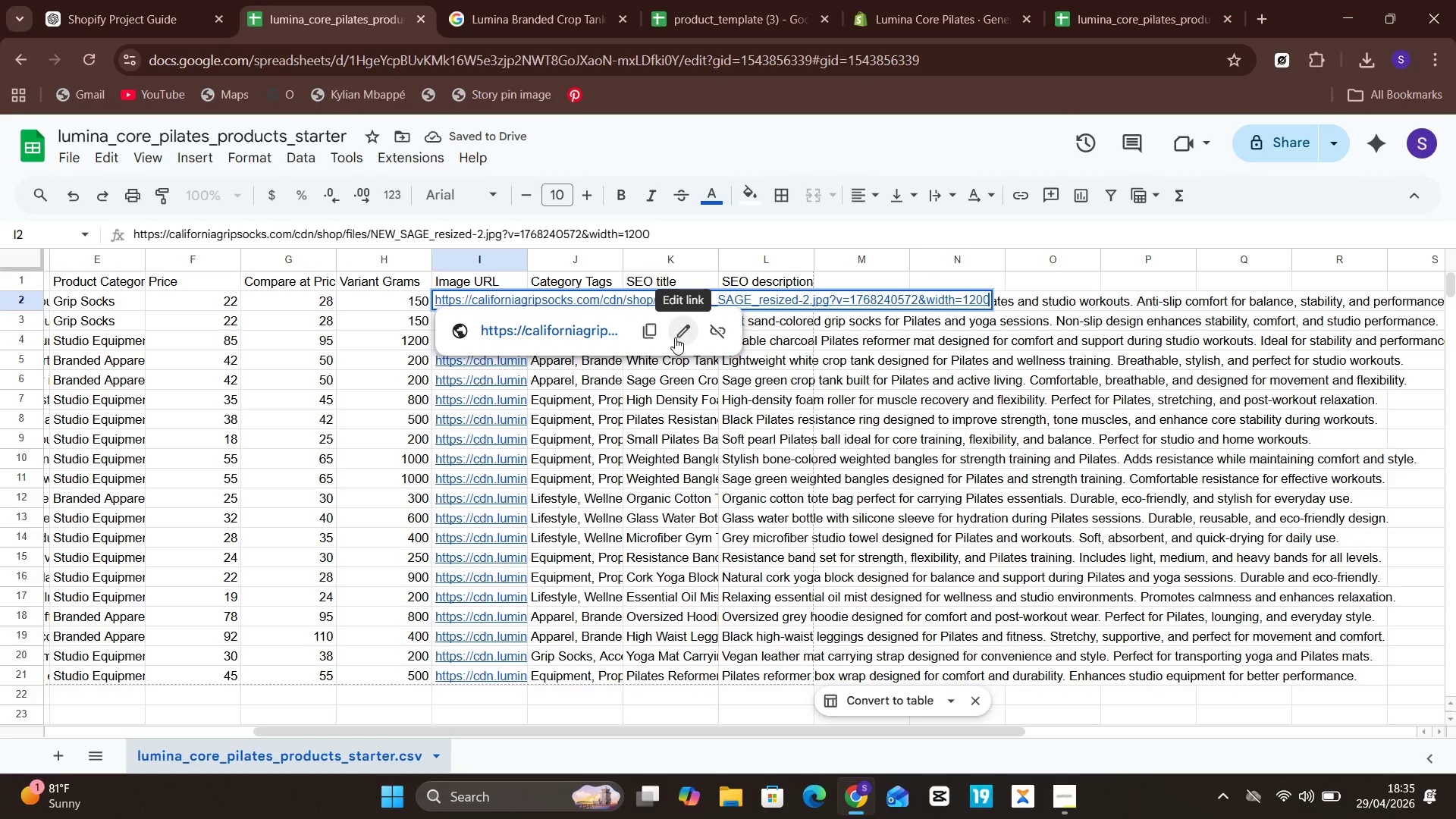 
left_click([674, 337])
 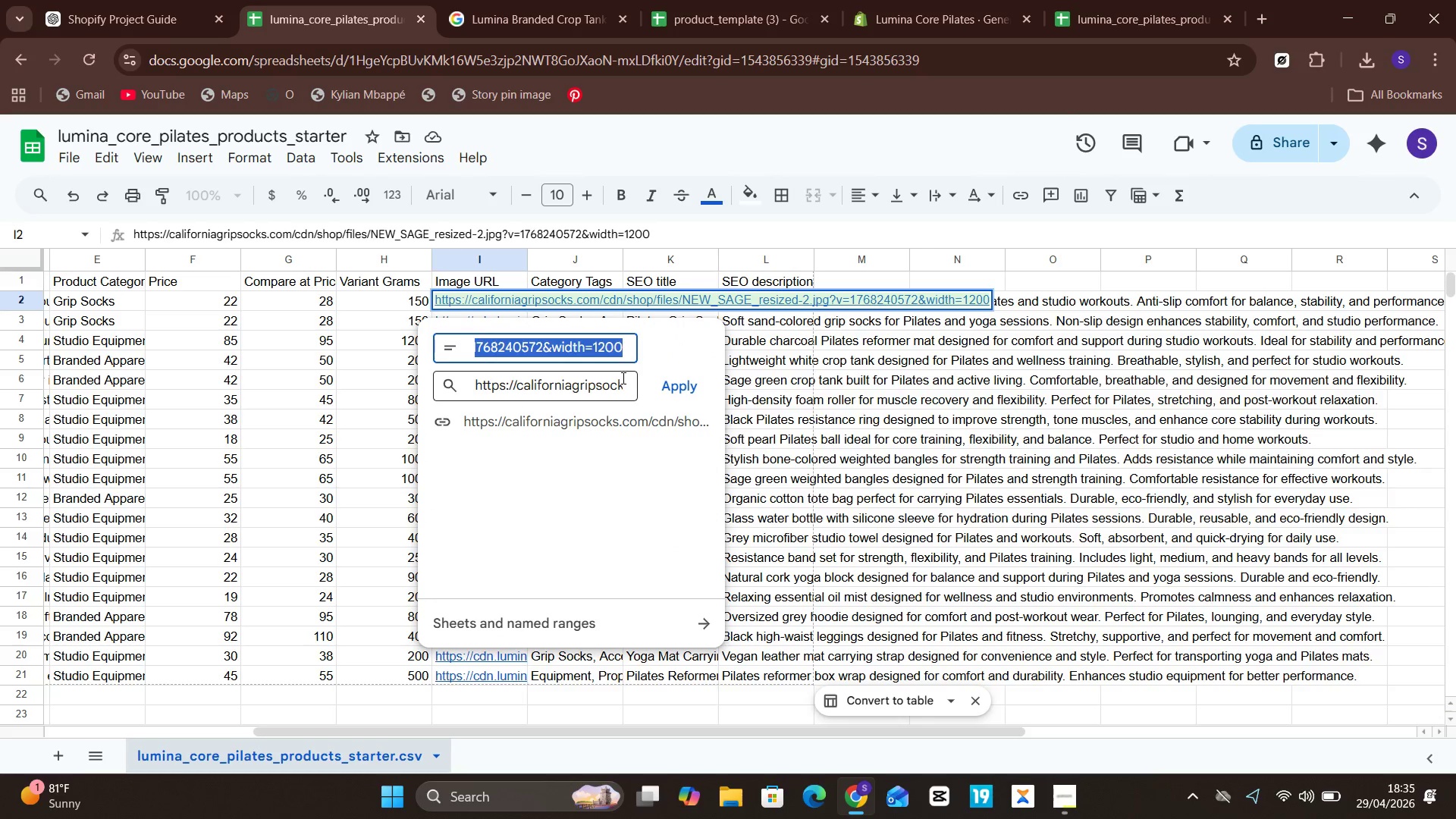 
left_click([619, 375])
 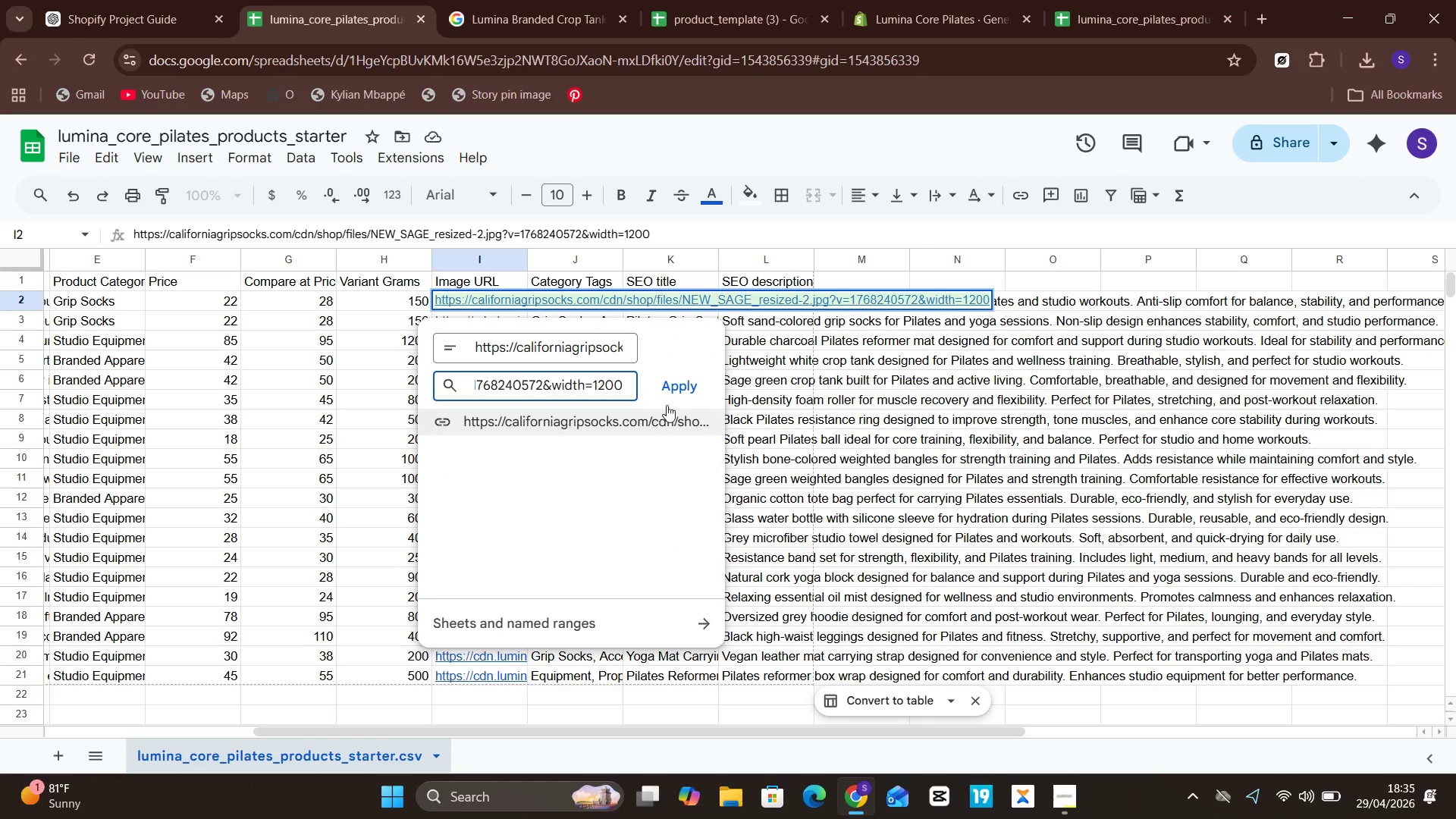 
left_click([686, 392])
 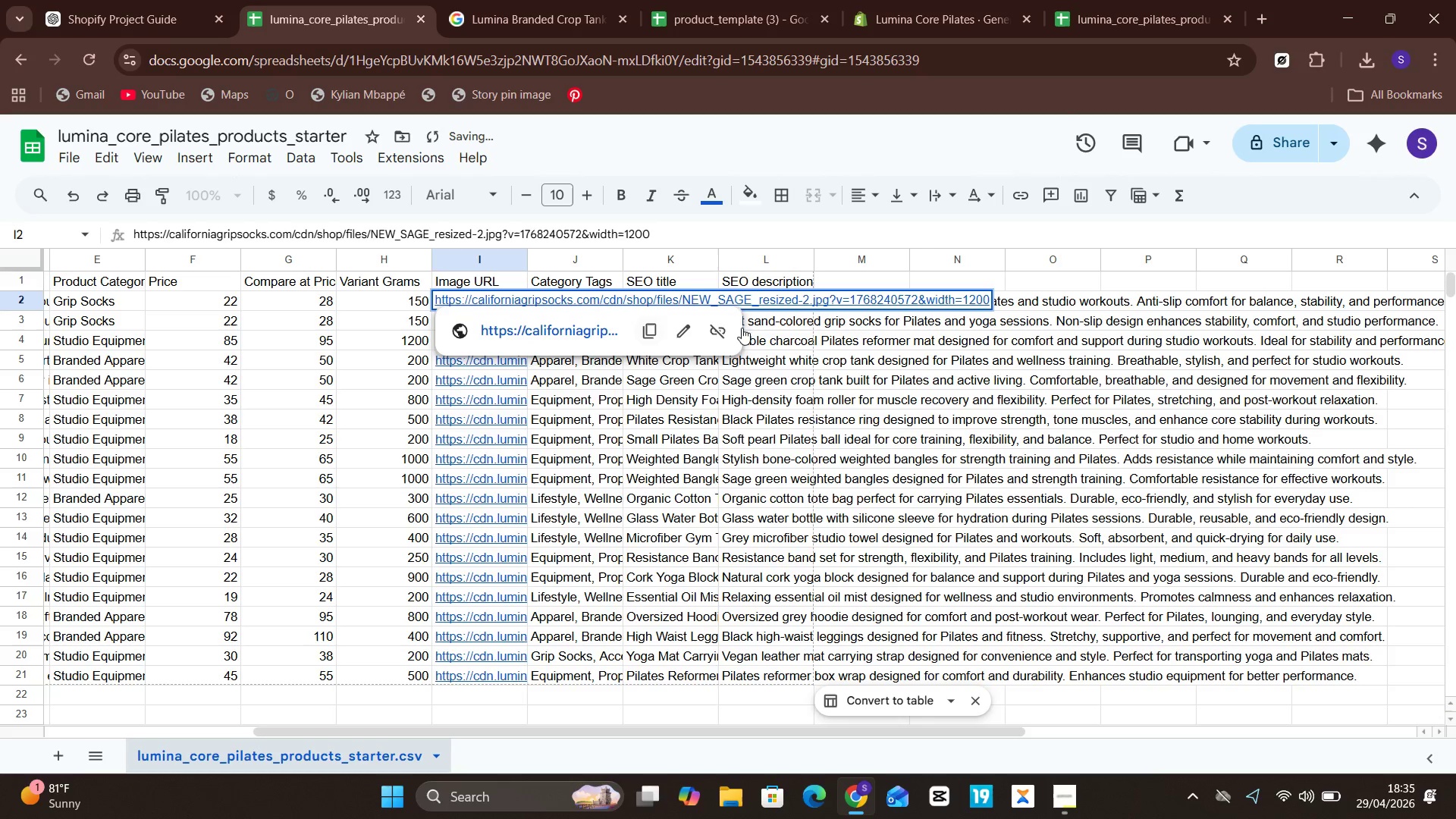 
left_click([851, 391])
 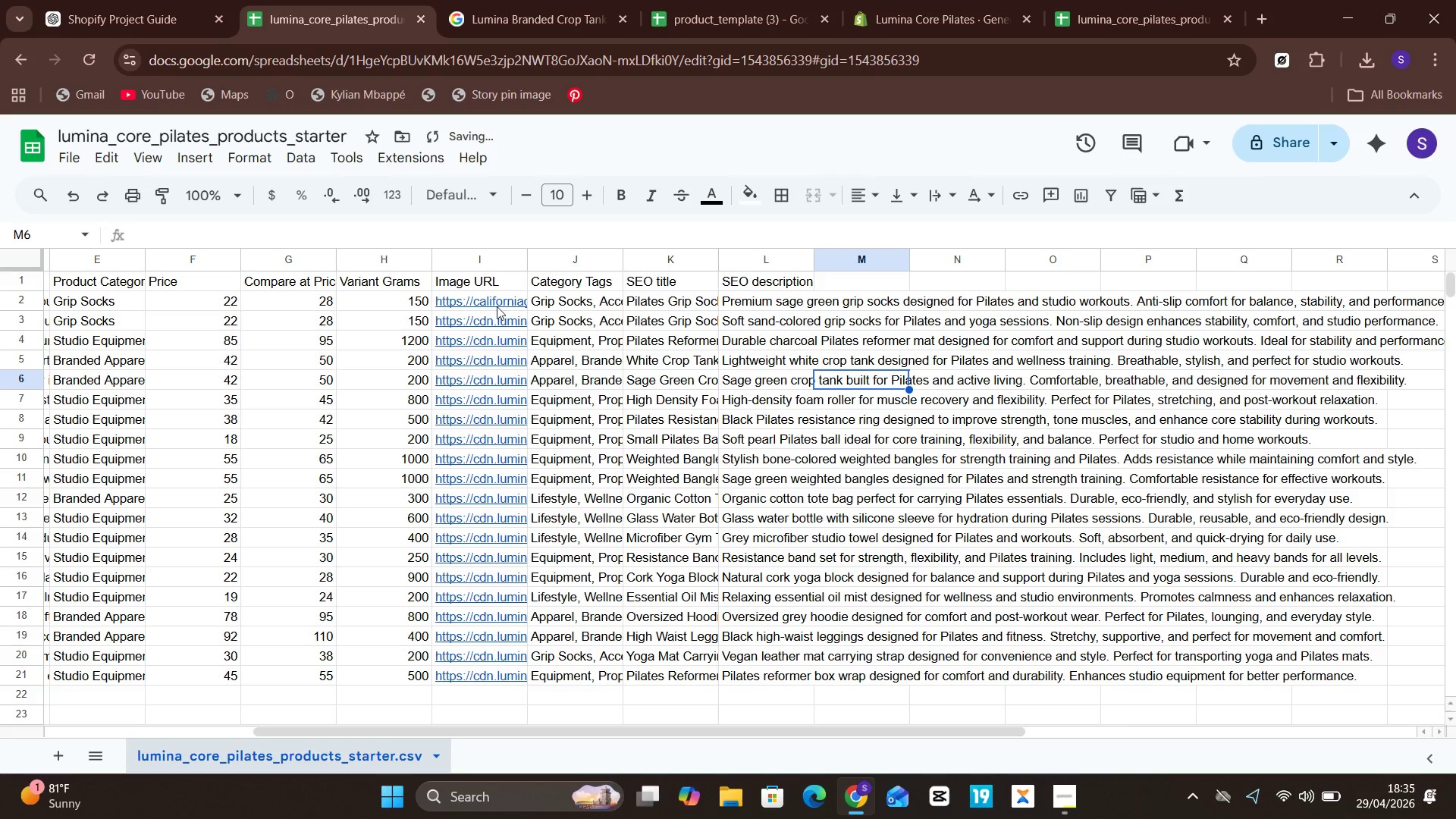 
left_click([492, 318])
 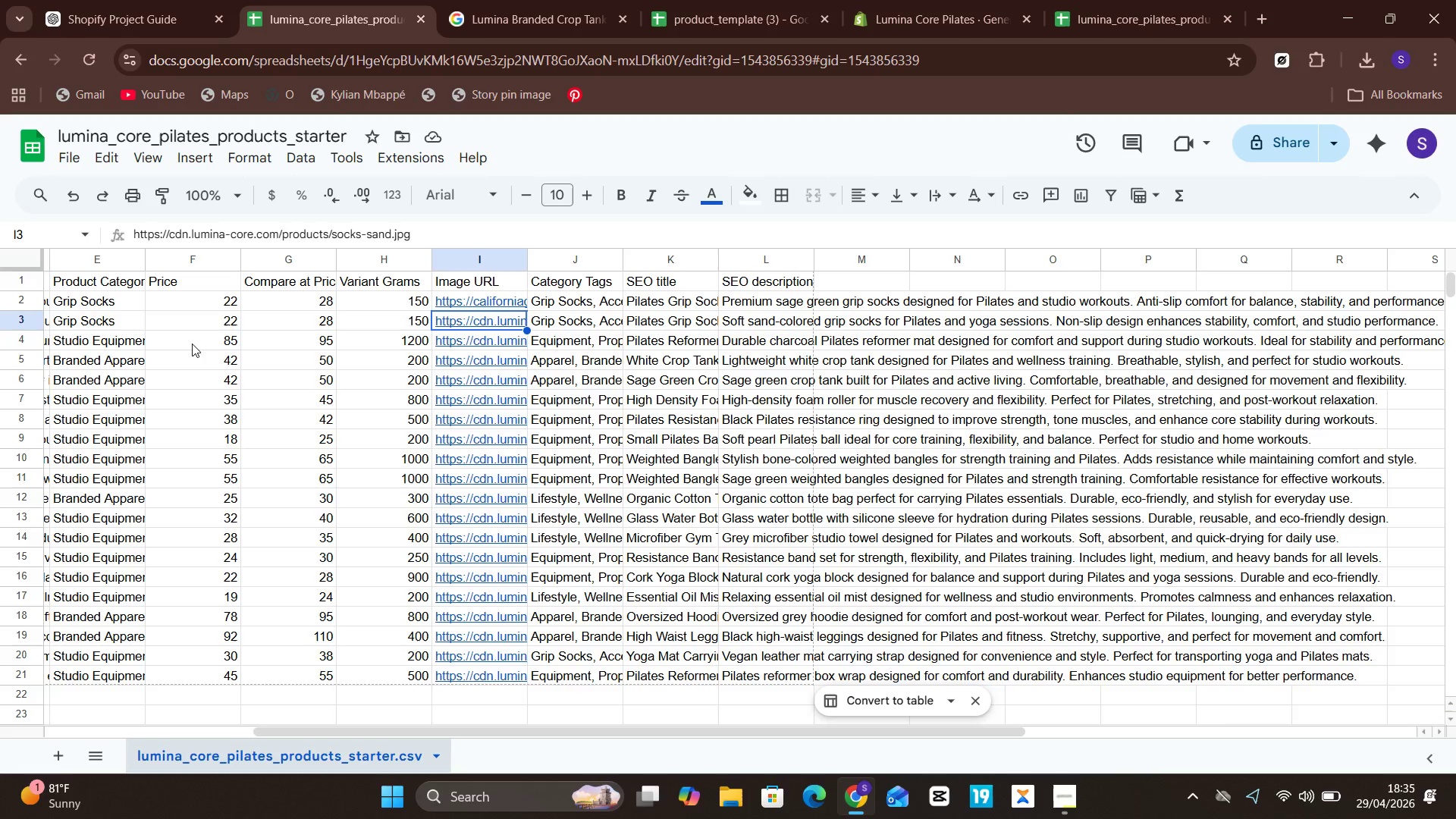 
wait(8.14)
 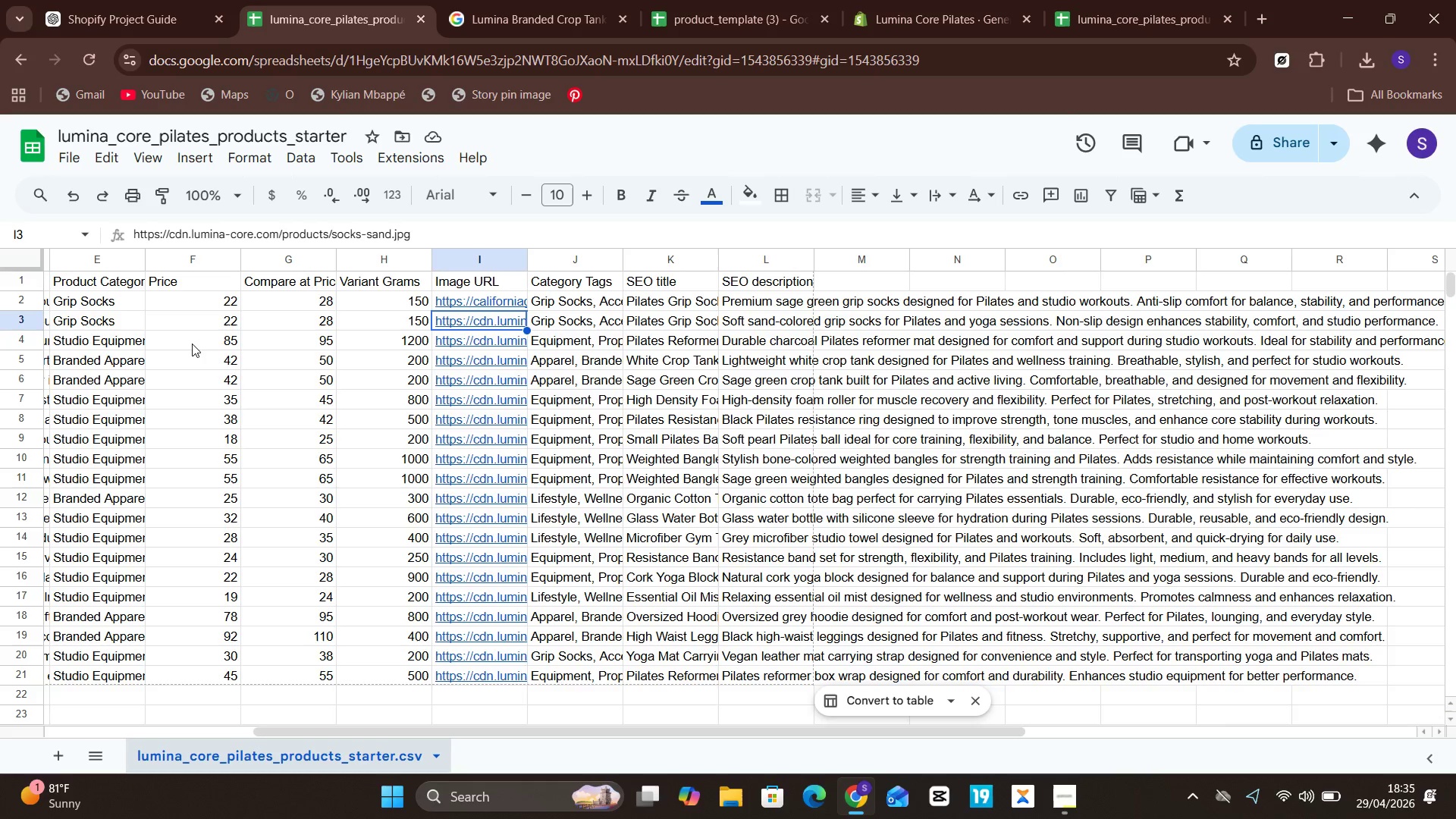 
left_click([544, 6])
 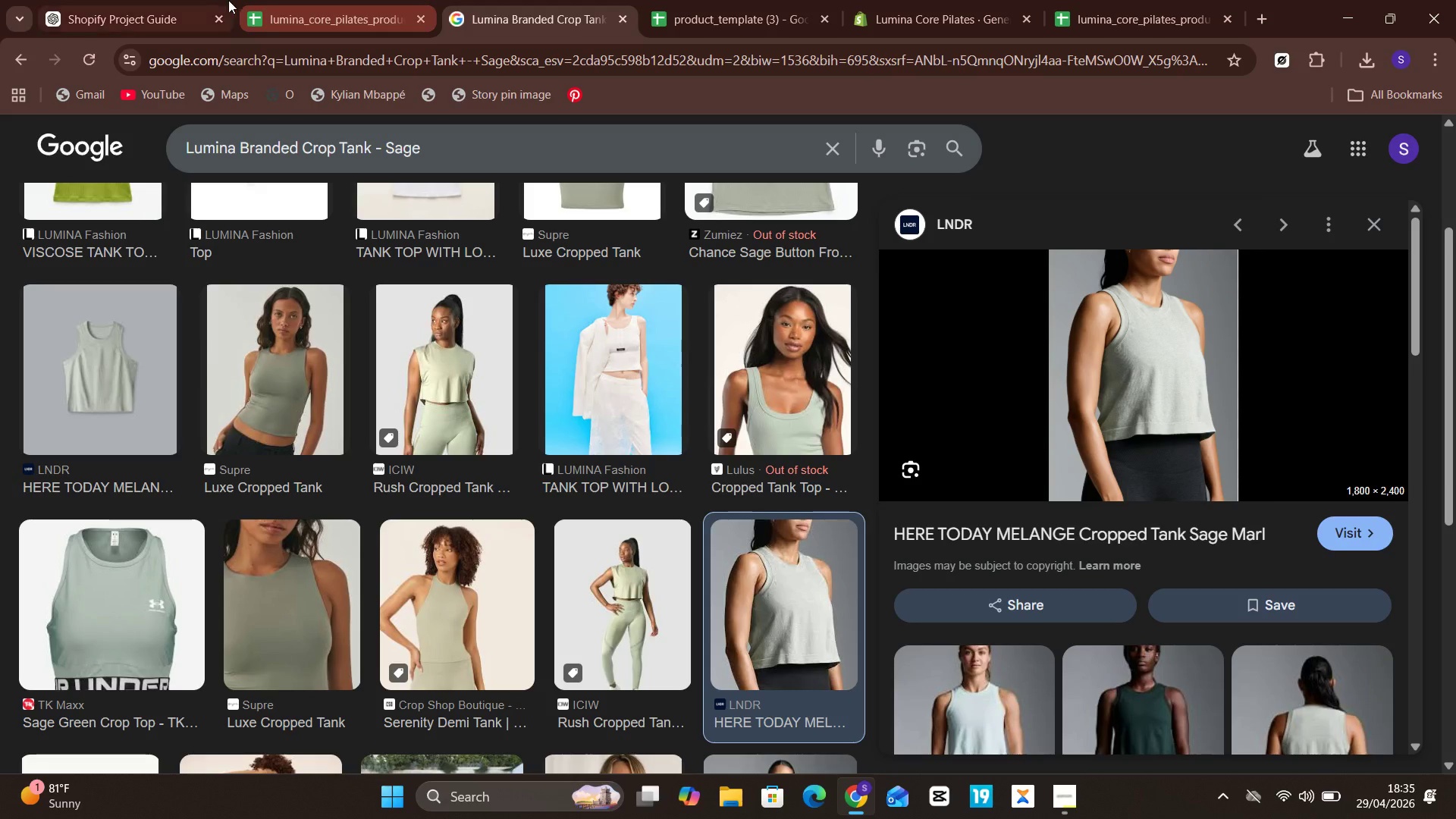 
left_click([107, 0])
 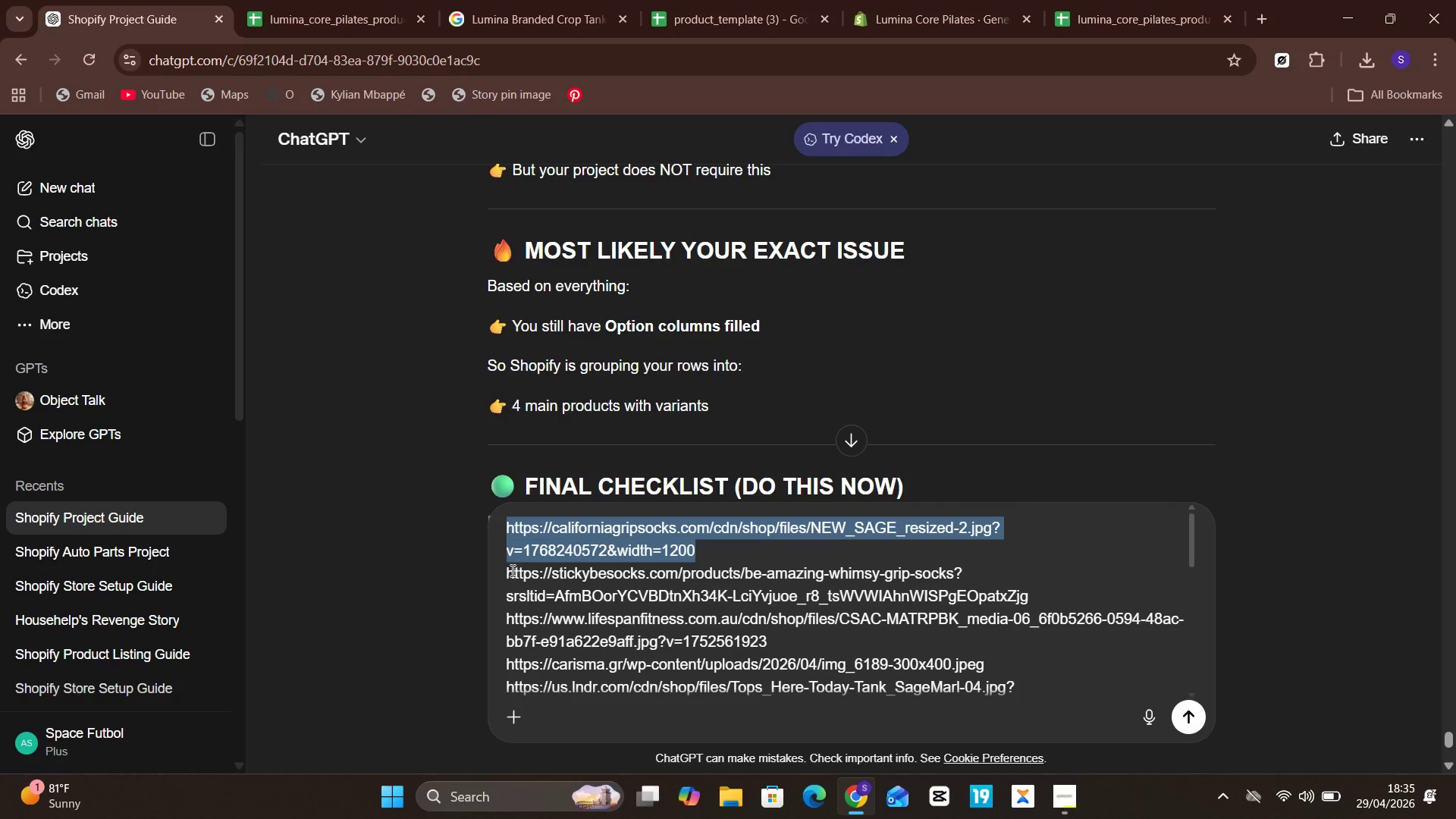 
left_click([507, 574])
 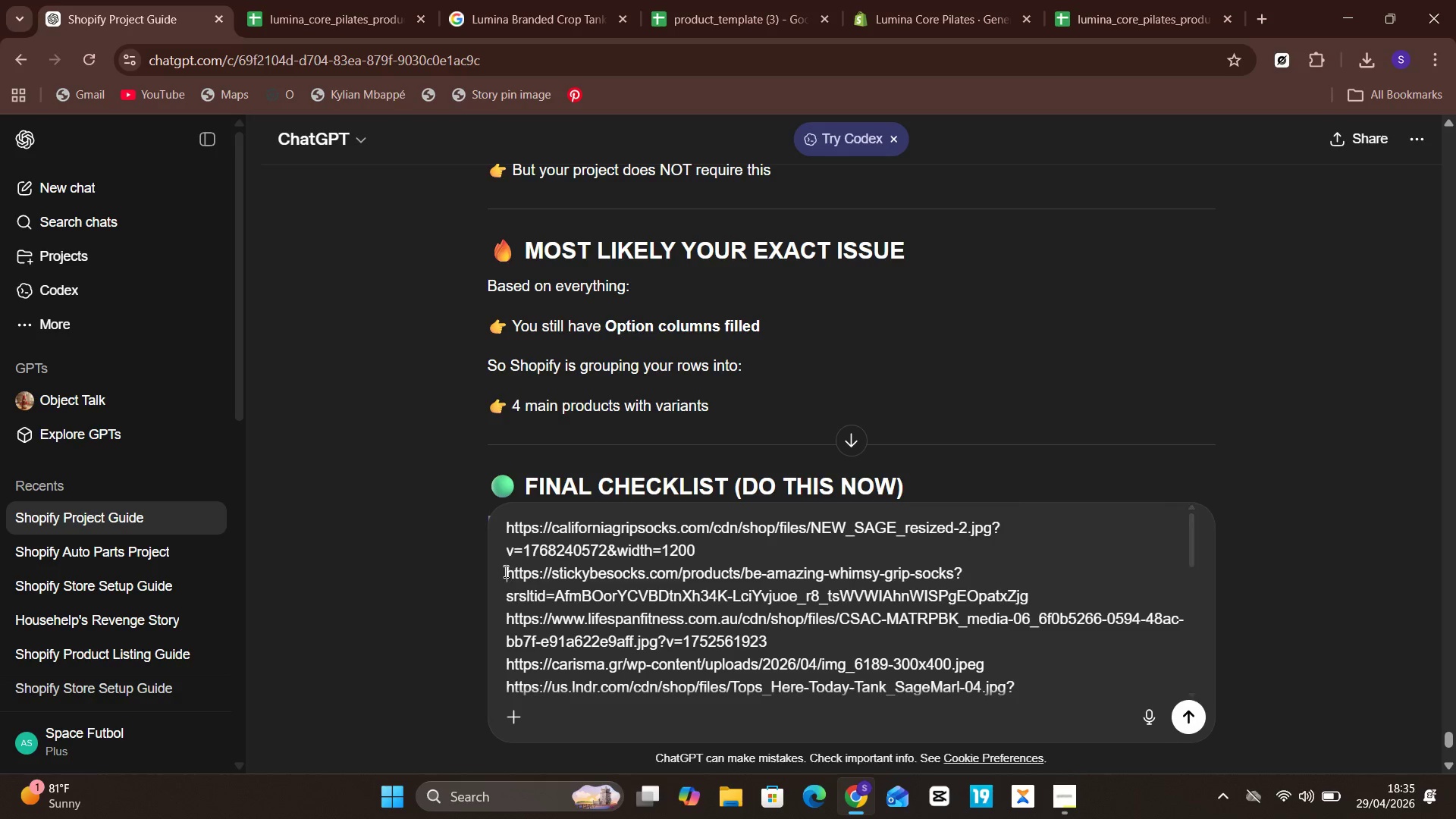 
left_click_drag(start_coordinate=[504, 571], to_coordinate=[504, 576])
 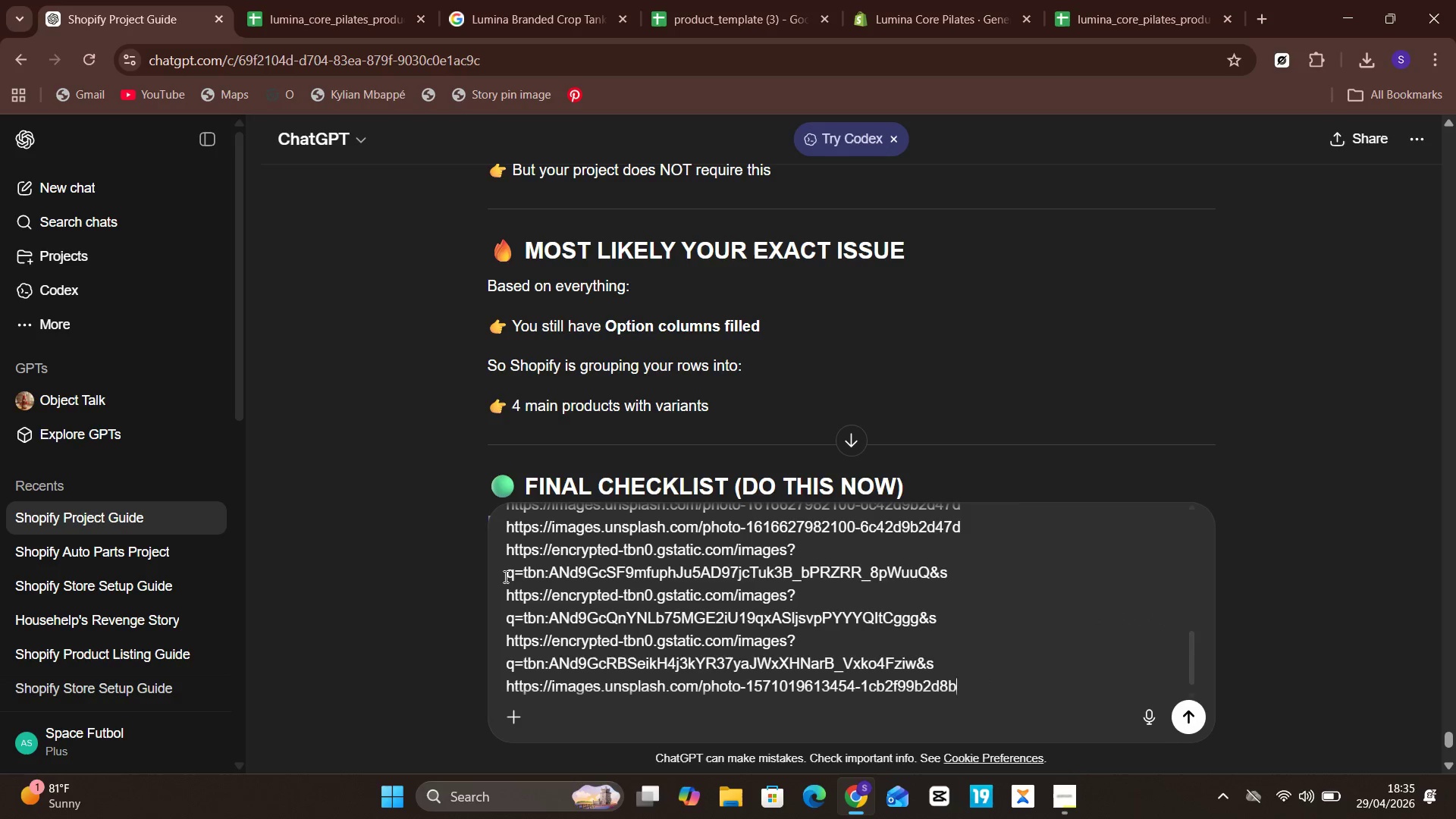 
left_click([504, 576])
 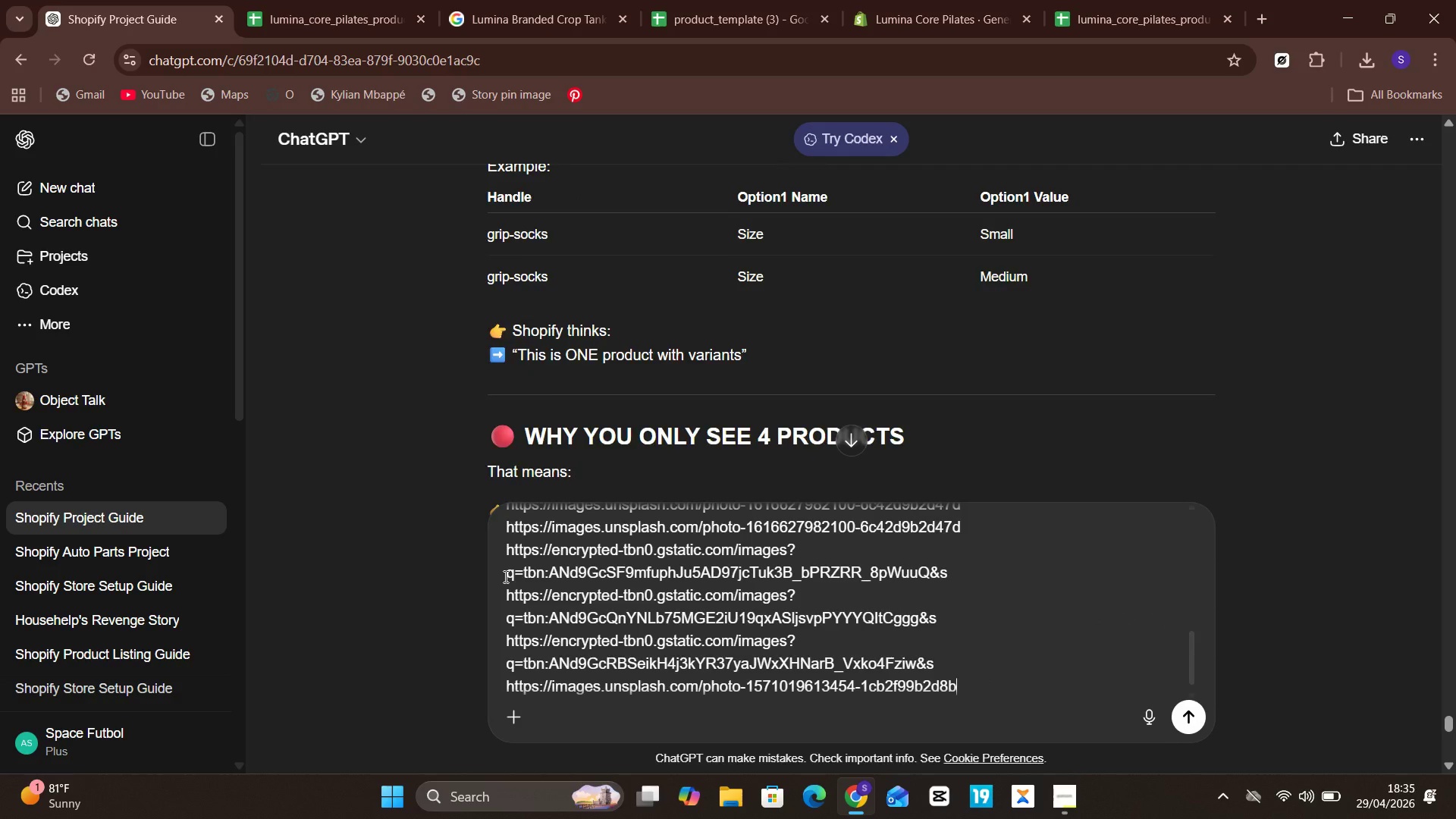 
left_click([569, 574])
 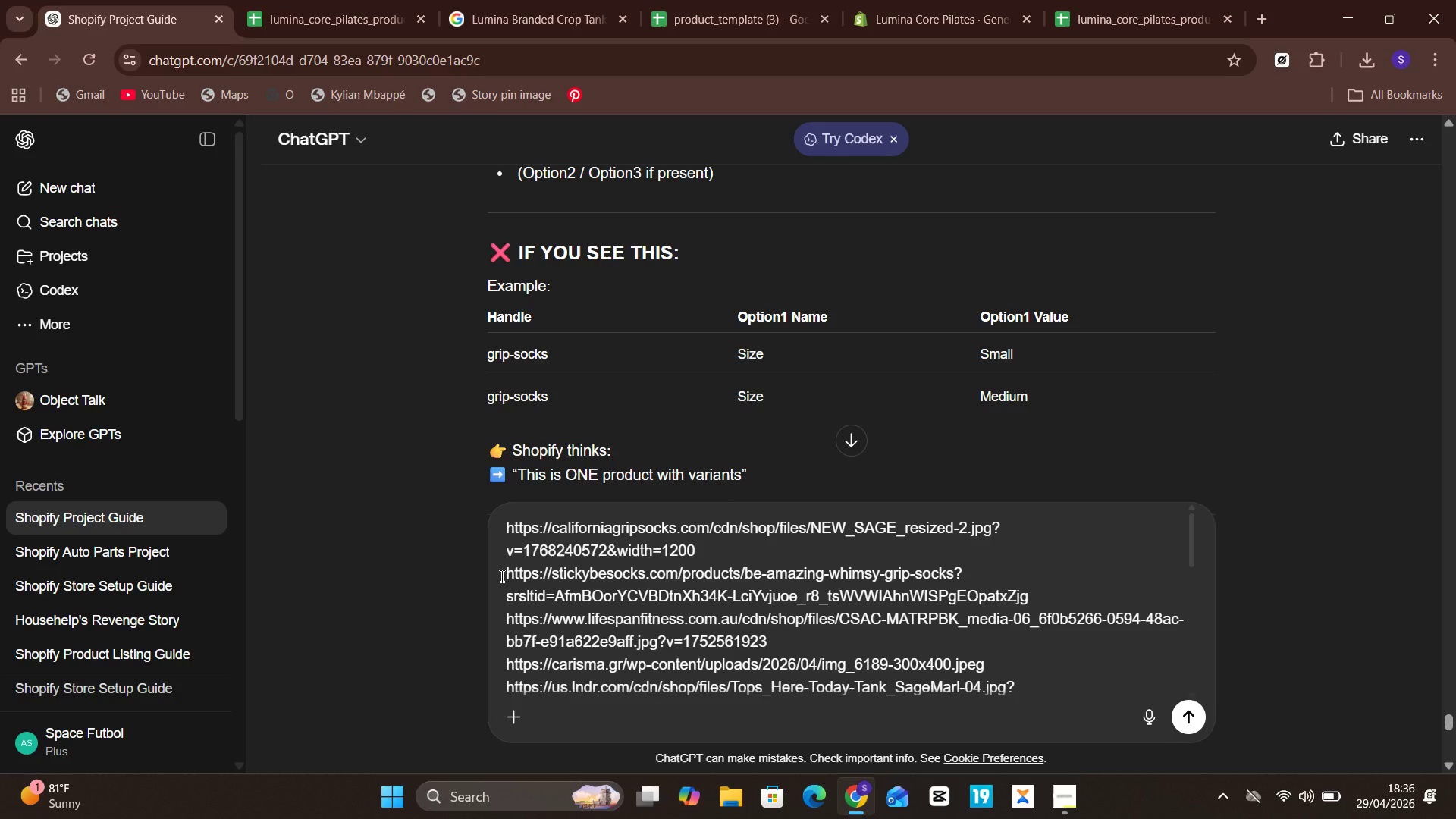 
left_click([502, 576])
 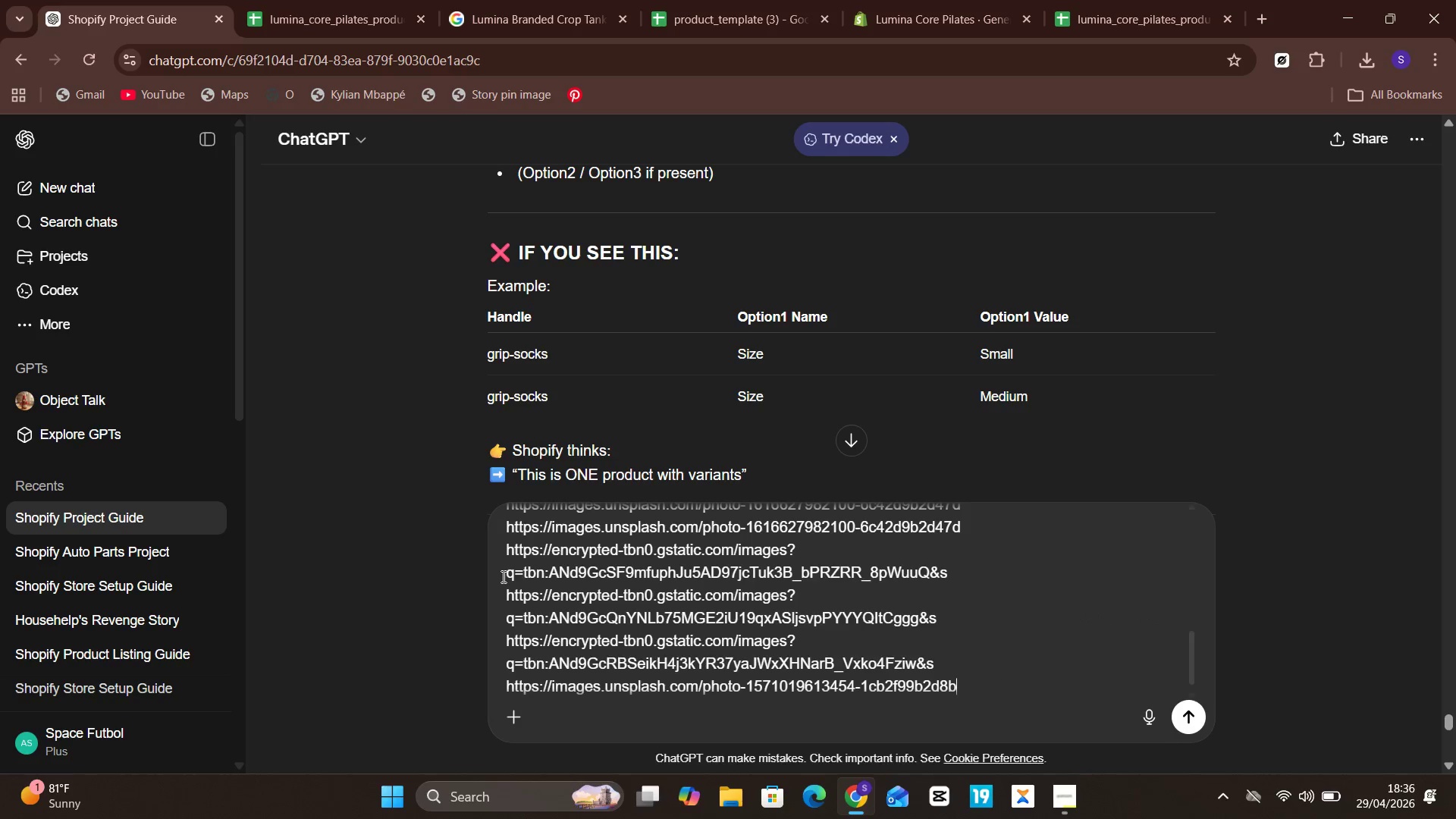 
left_click_drag(start_coordinate=[502, 576], to_coordinate=[506, 576])
 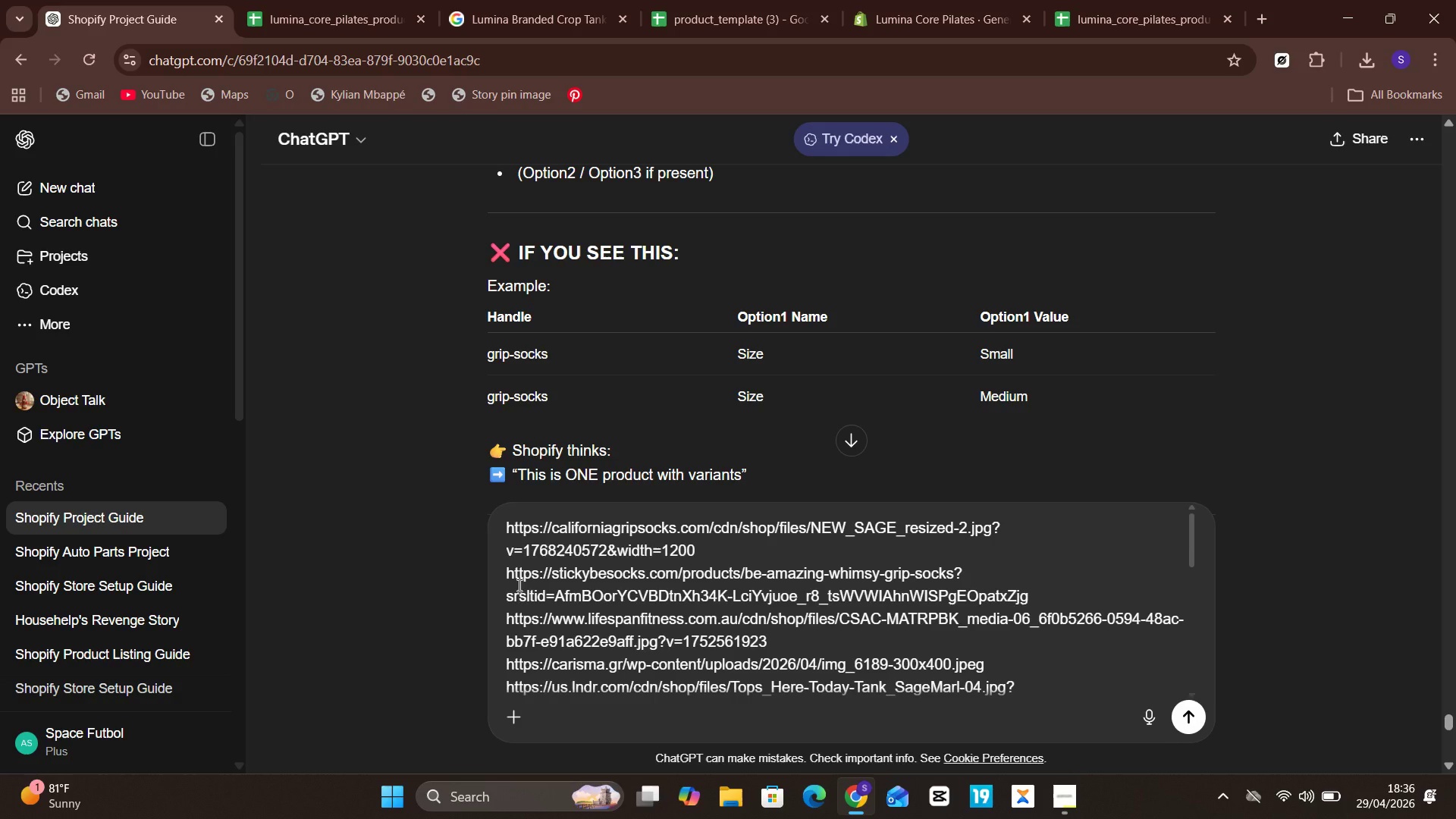 
left_click([518, 585])
 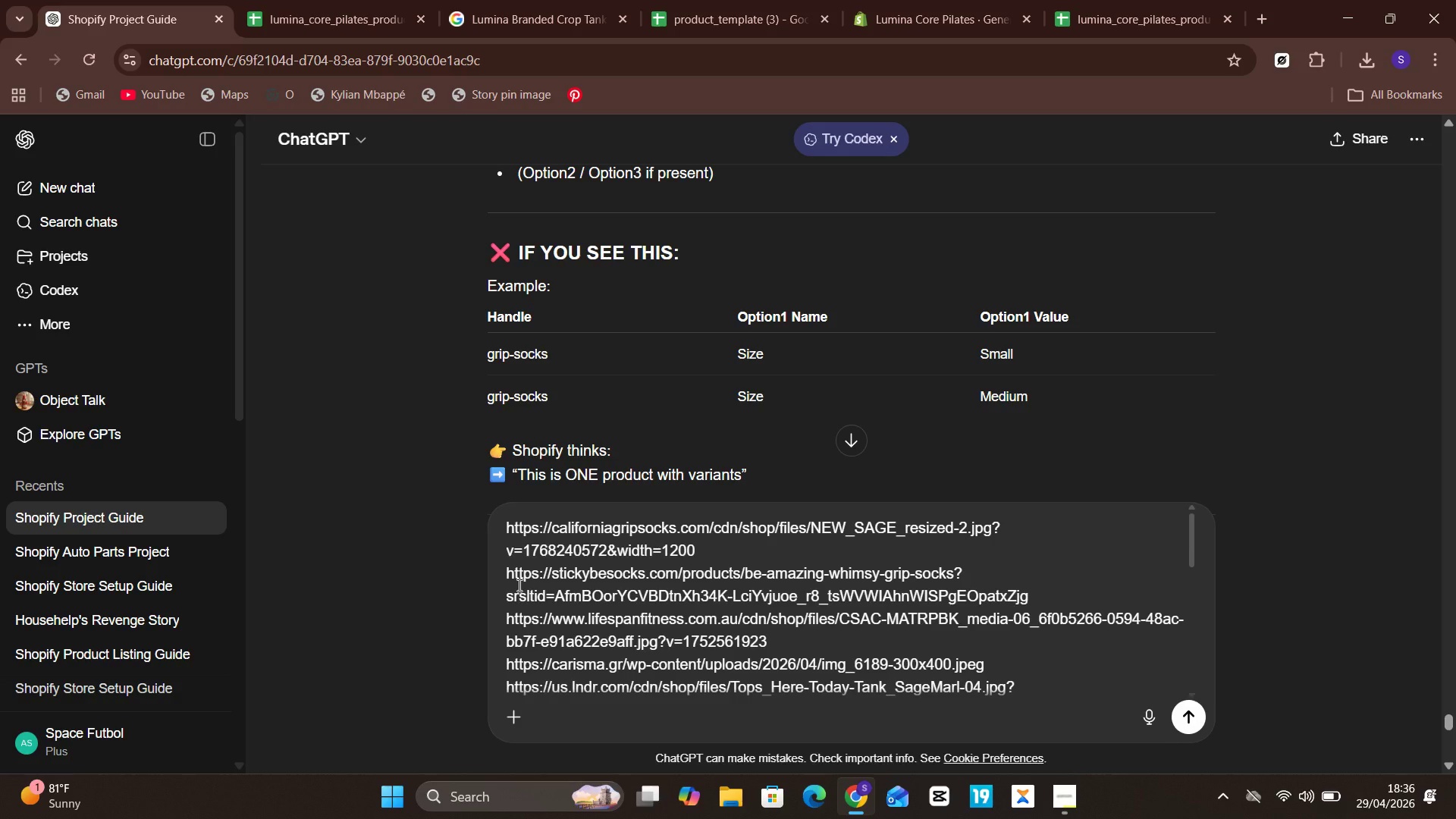 
key(Unknown)
 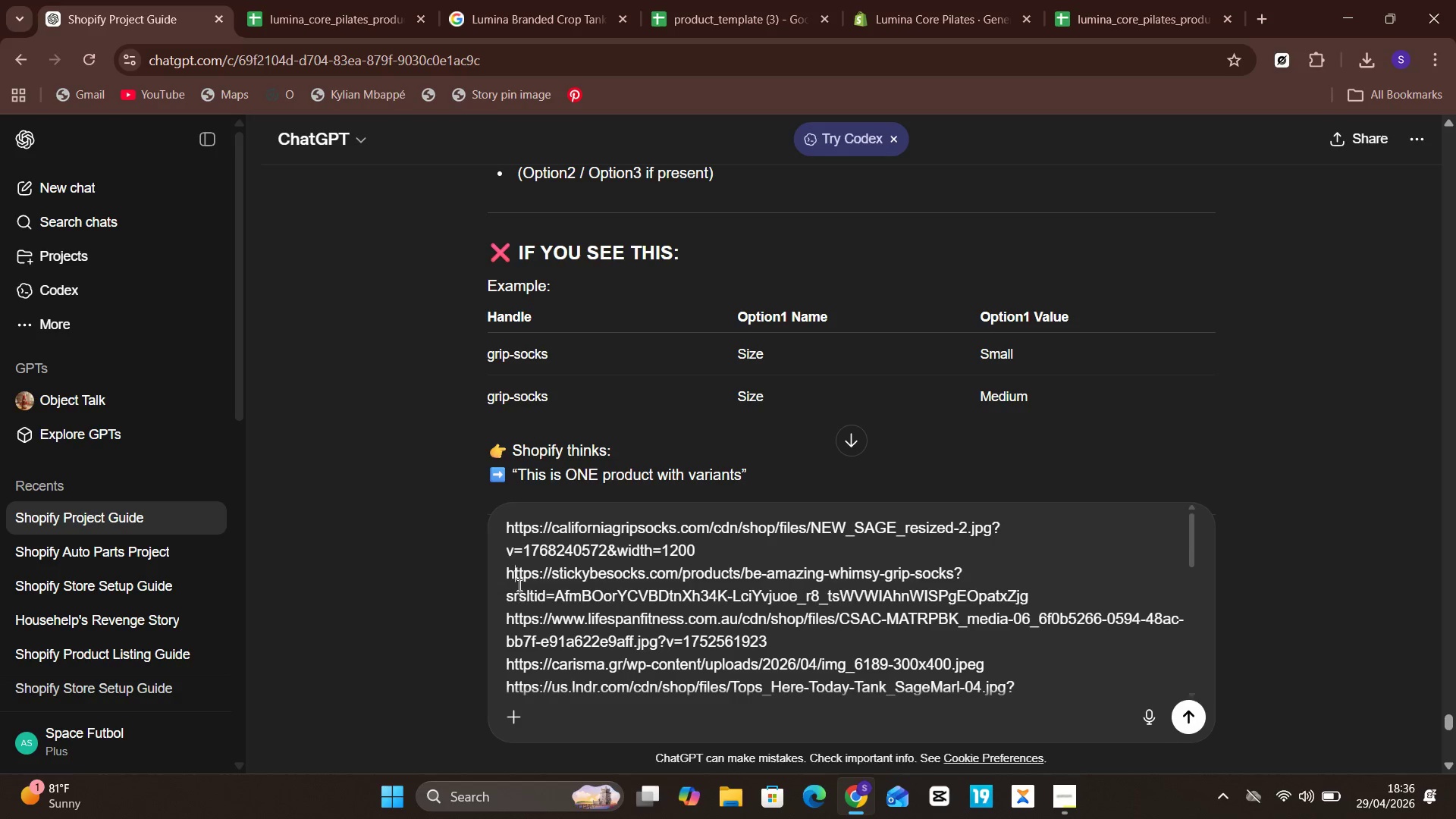 
key(ArrowLeft)
 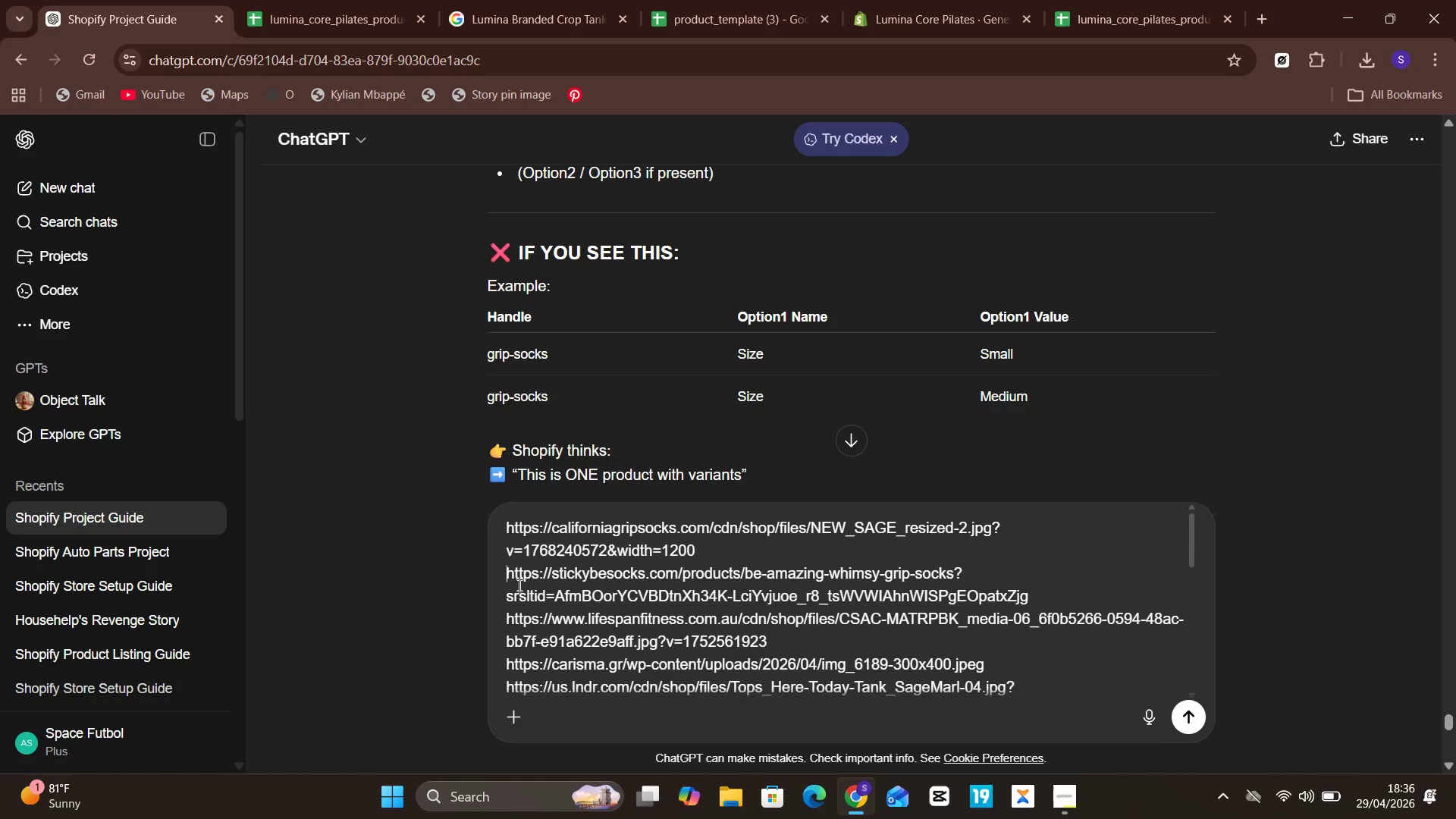 
key(Unknown)
 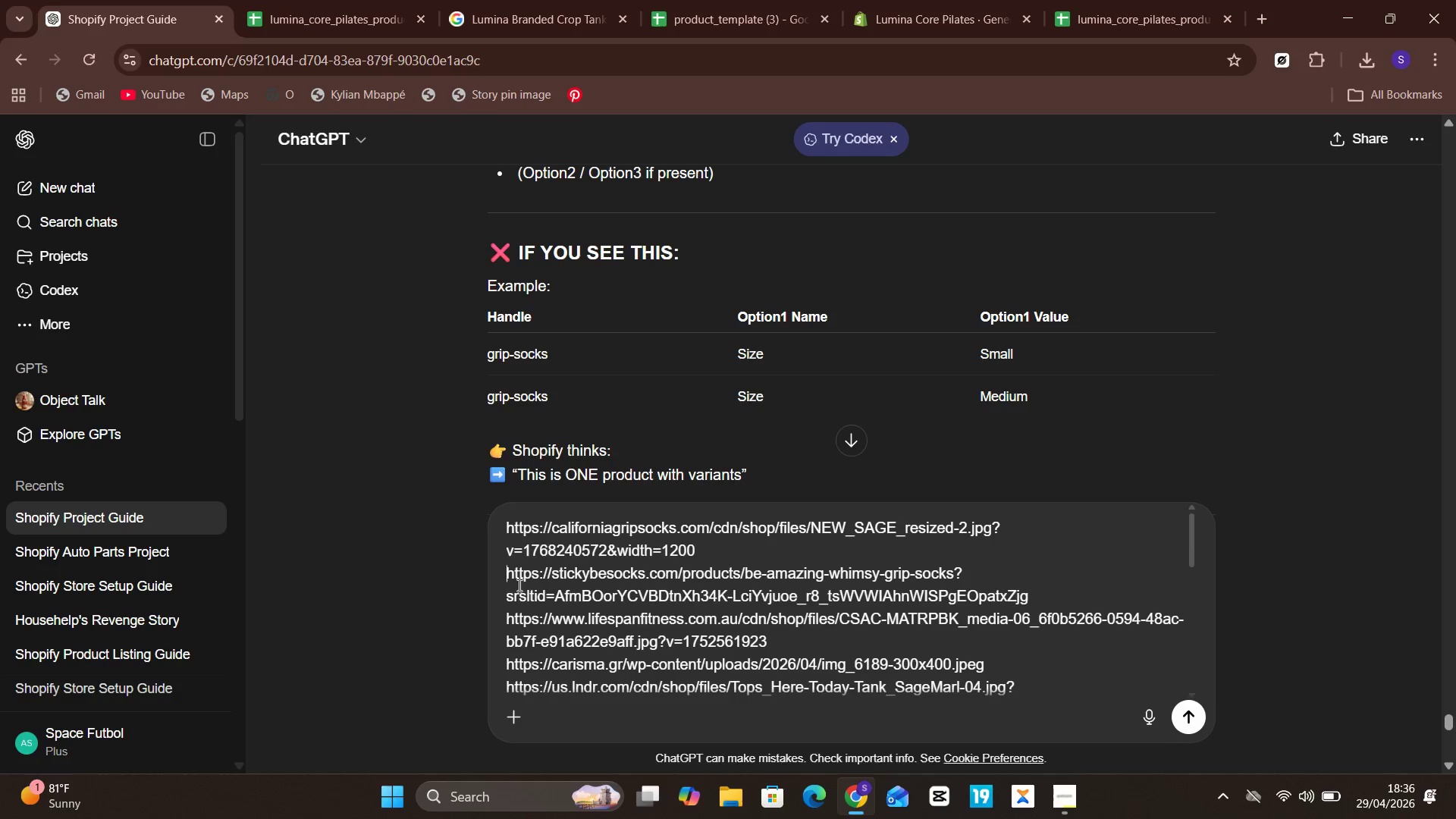 
key(ArrowLeft)
 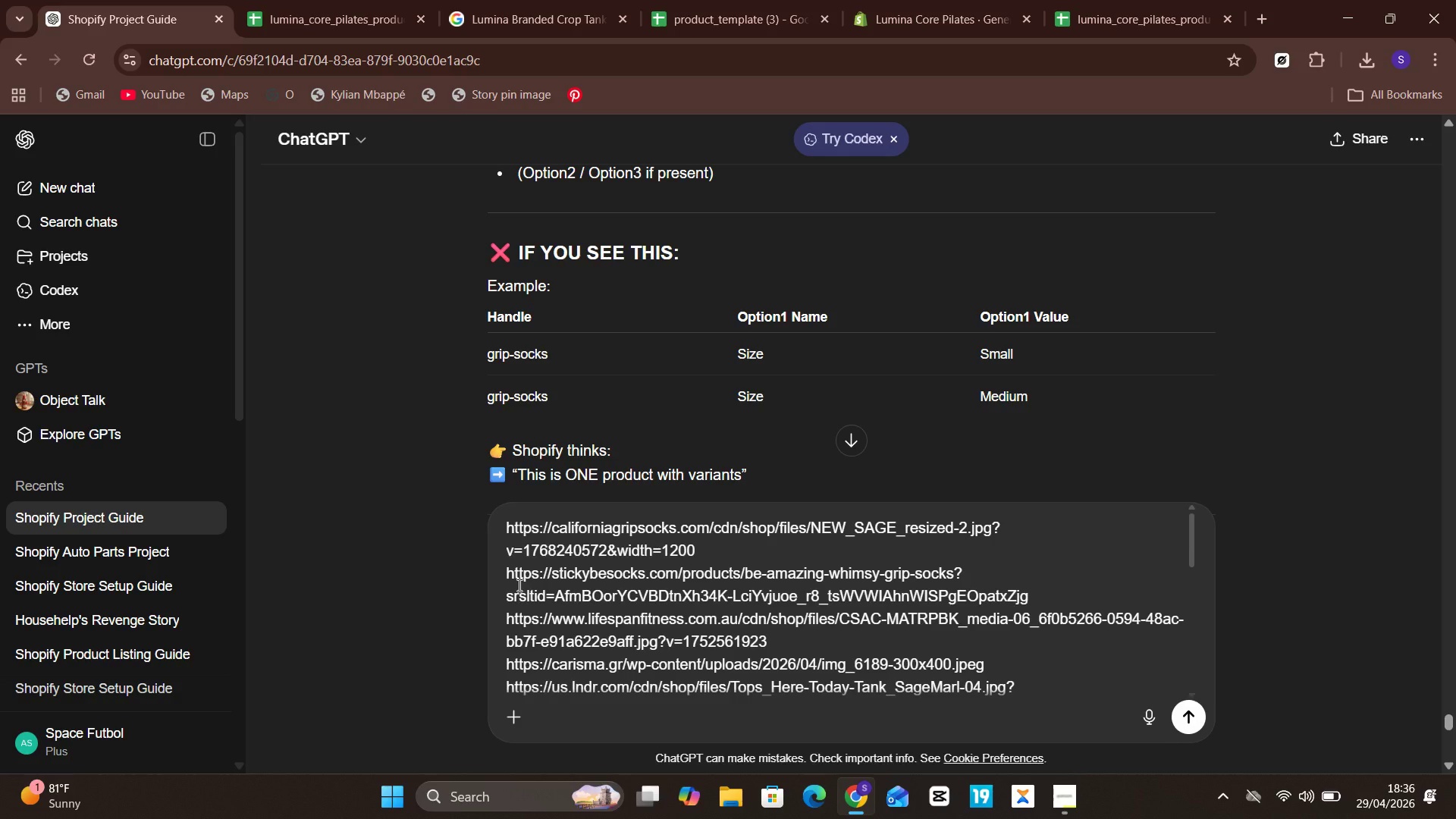 
key(Shift+ArrowDown)
 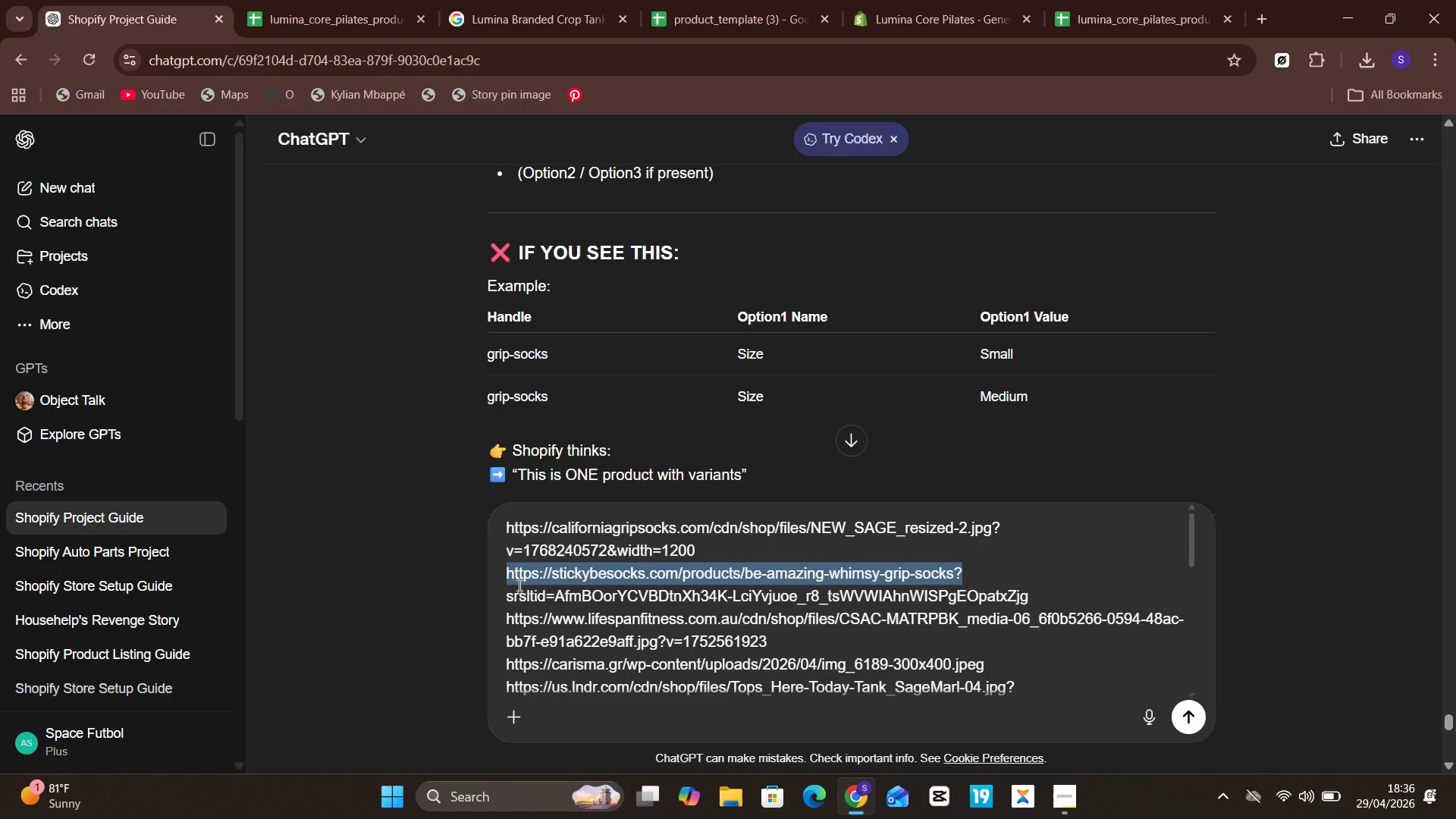 
key(Shift+ArrowDown)
 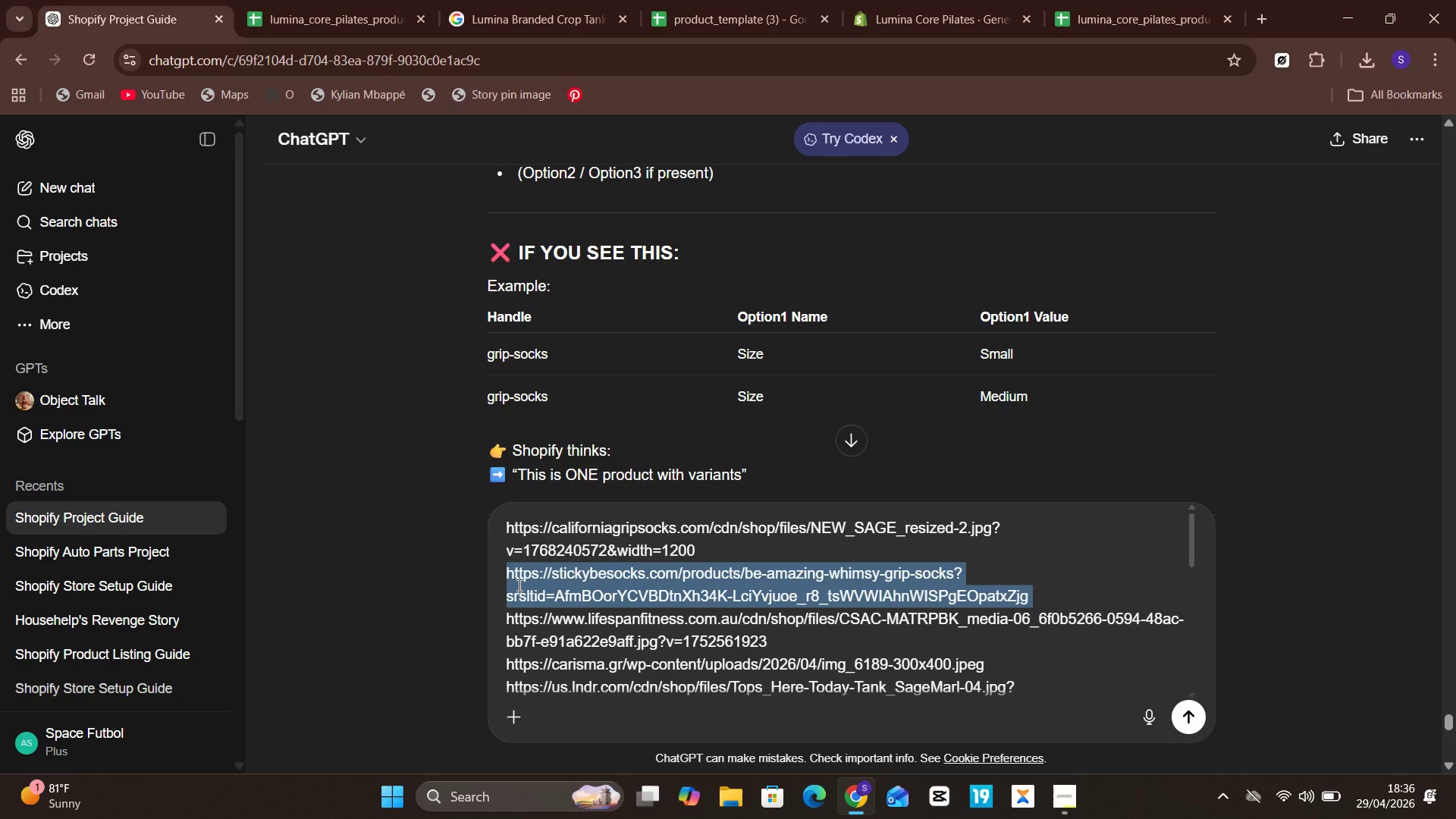 
hold_key(key=ControlLeft, duration=0.95)
 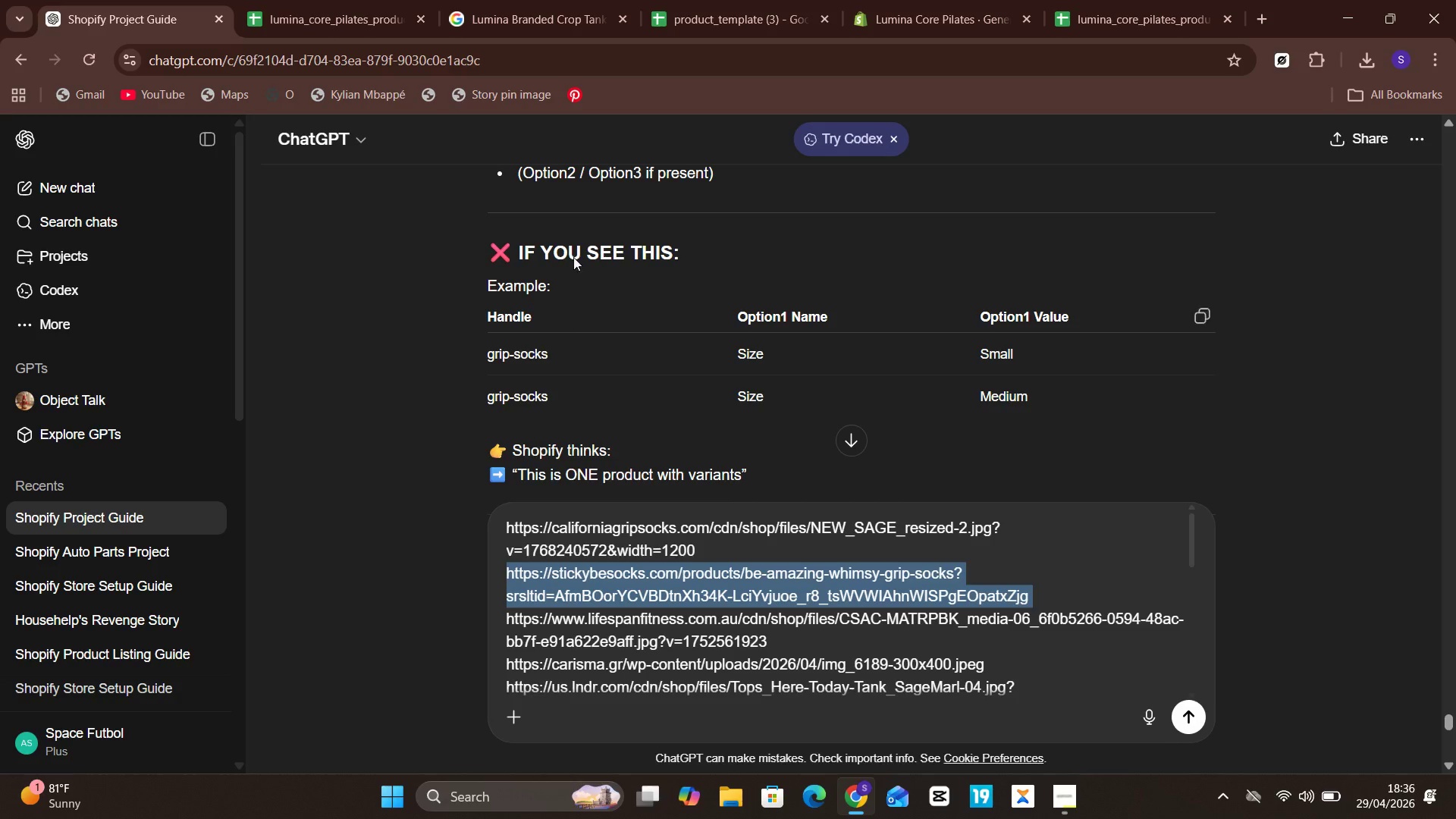 
hold_key(key=C, duration=0.33)
 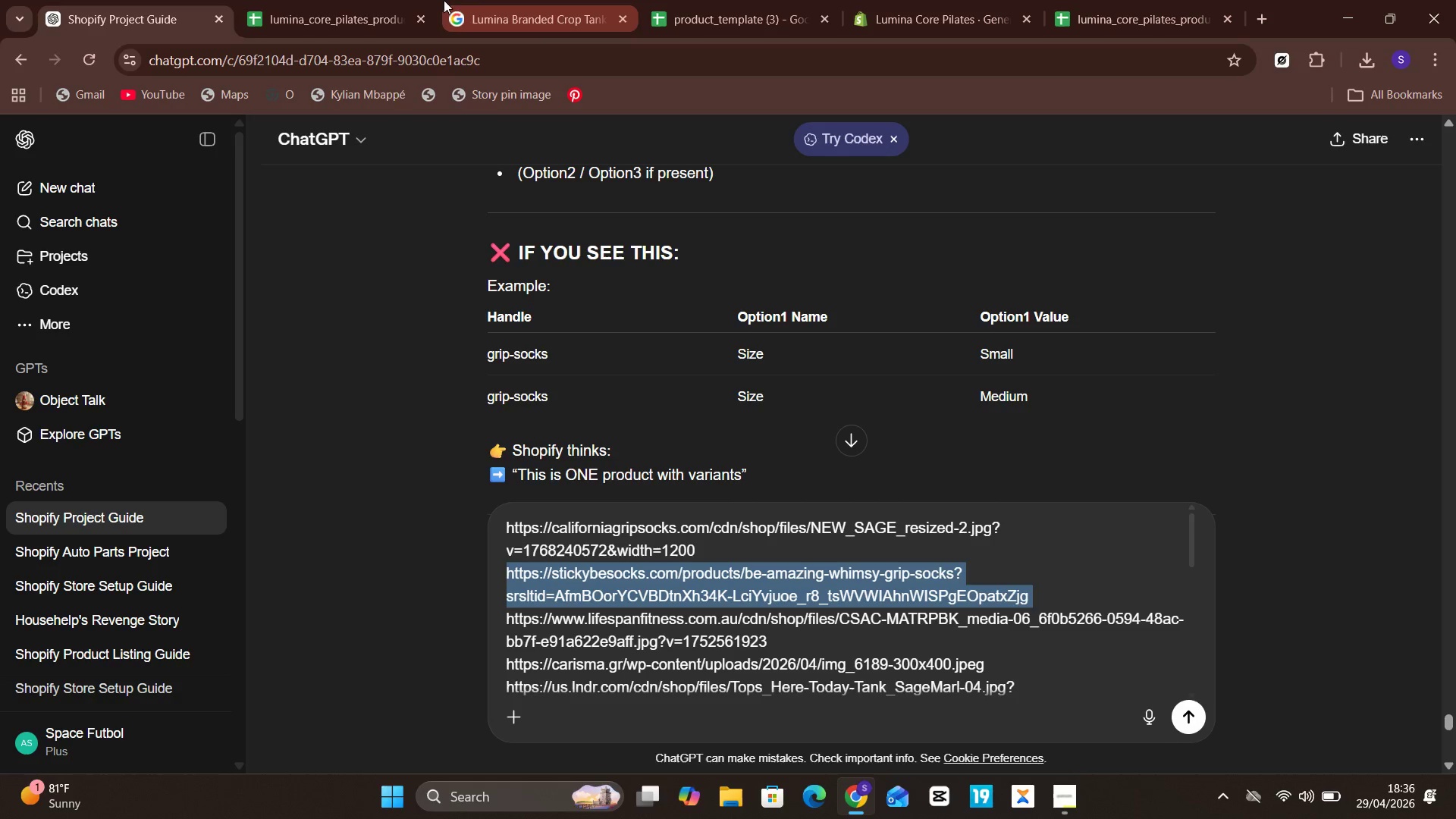 
left_click([379, 0])
 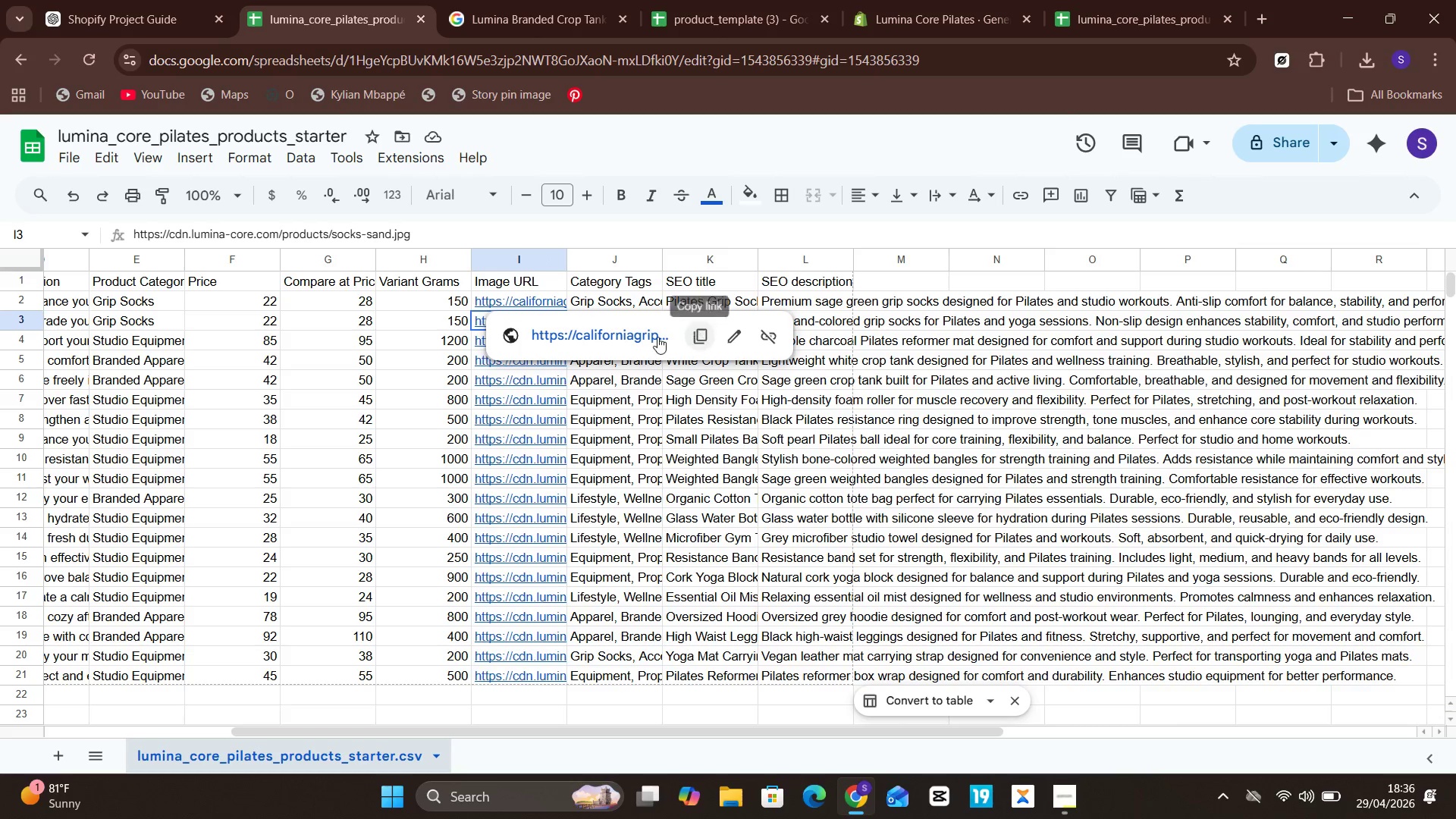 
left_click([733, 339])
 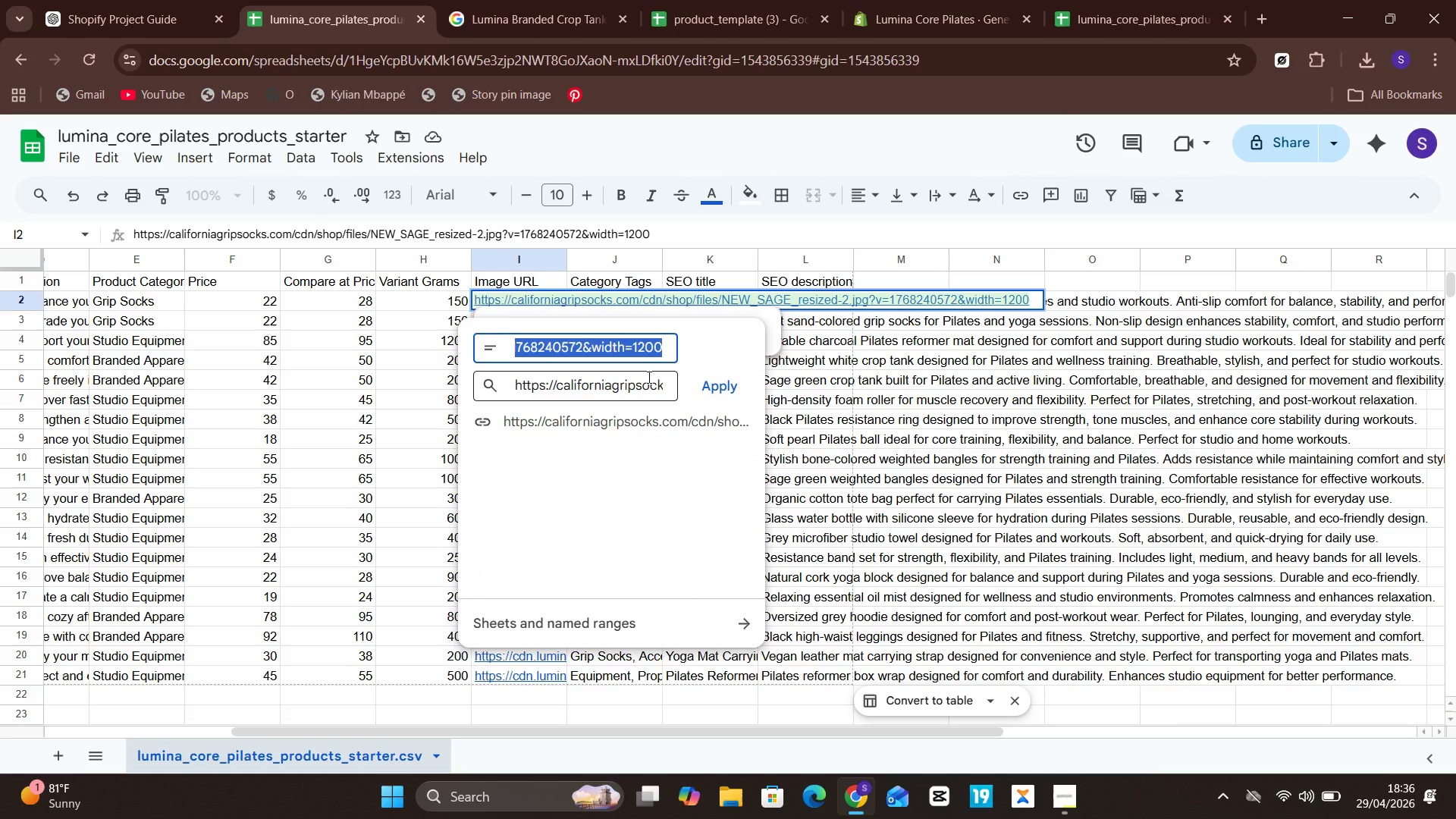 
key(Control+V)
 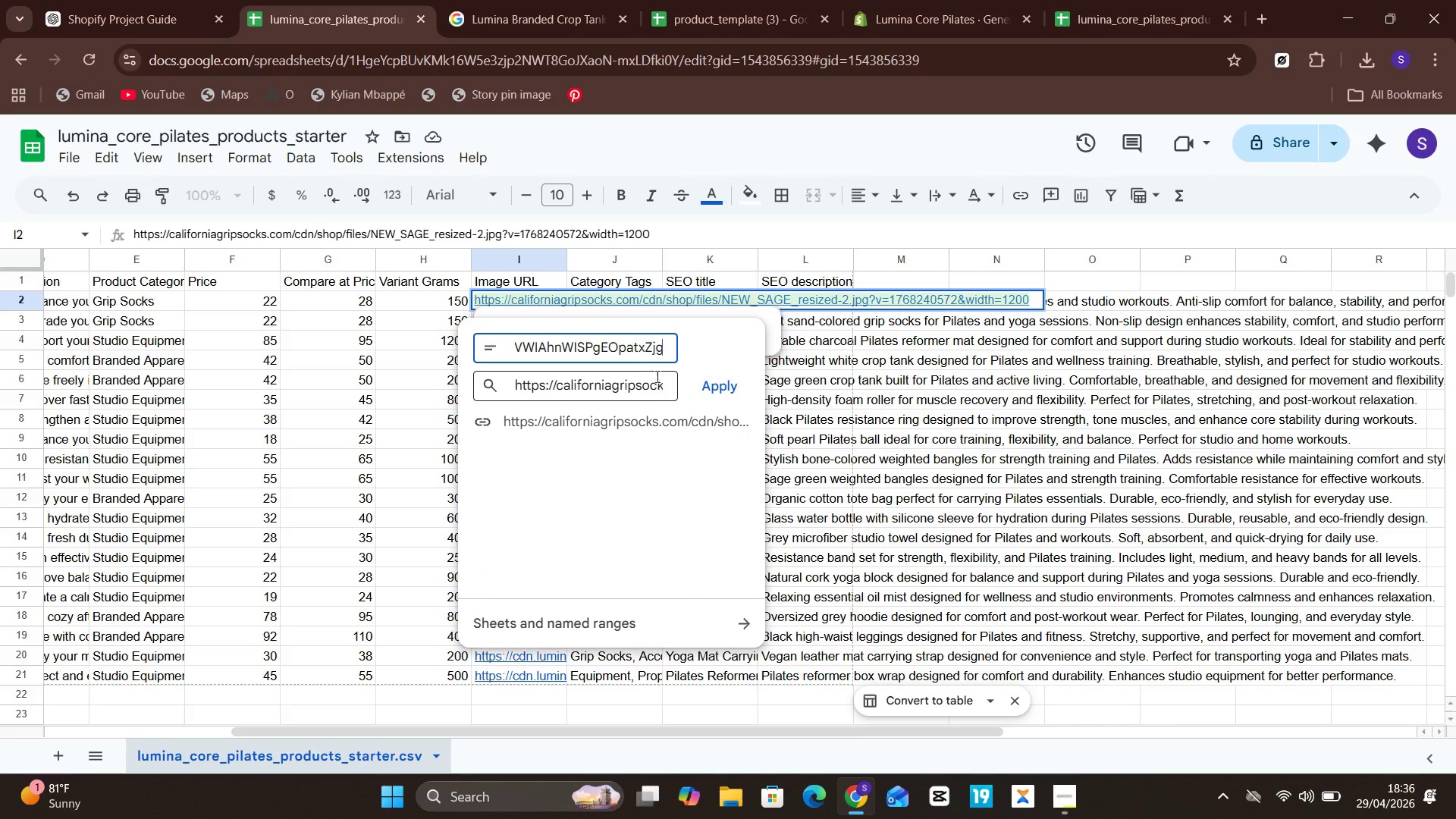 
left_click([660, 373])
 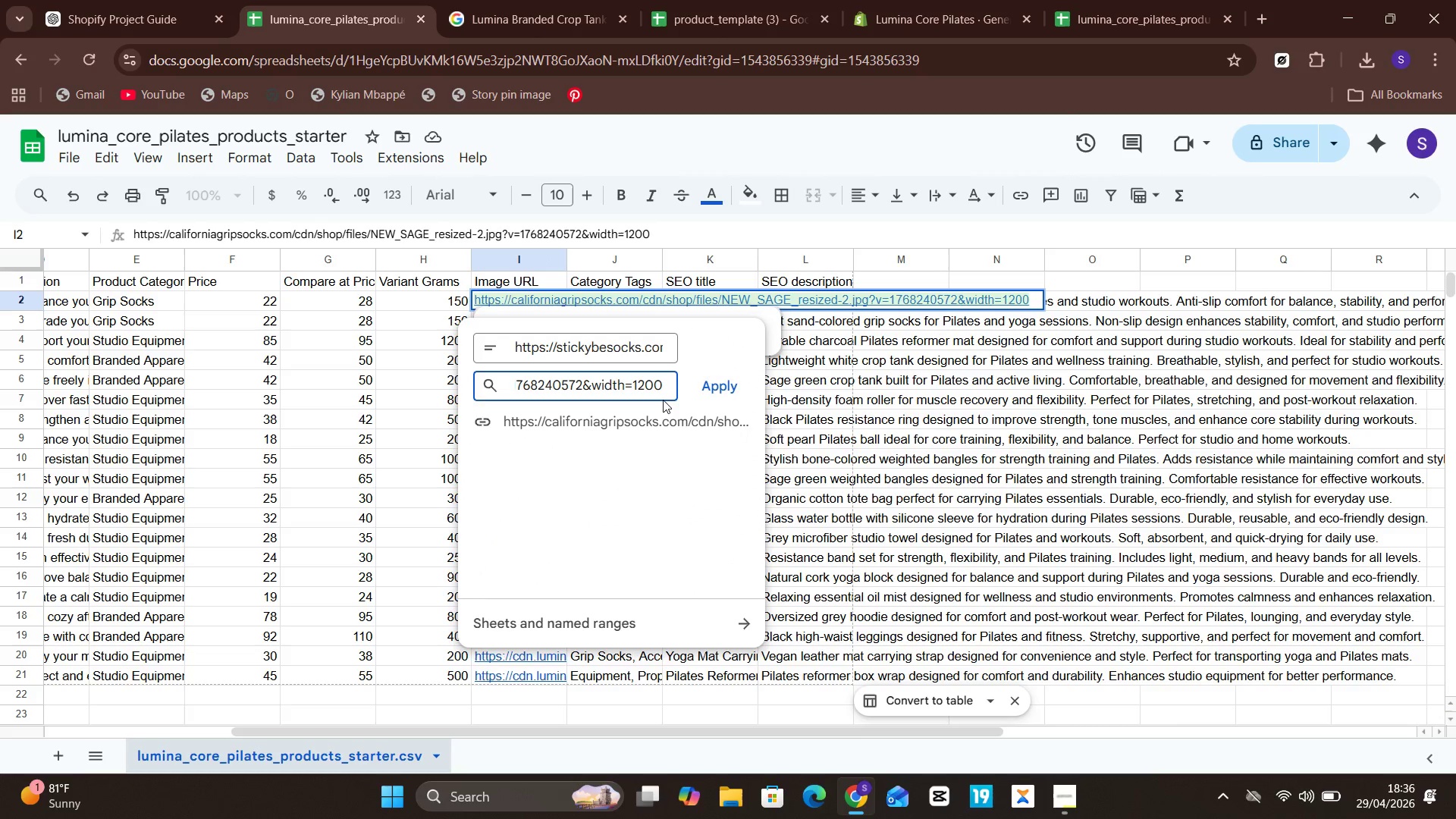 
key(Control+A)
 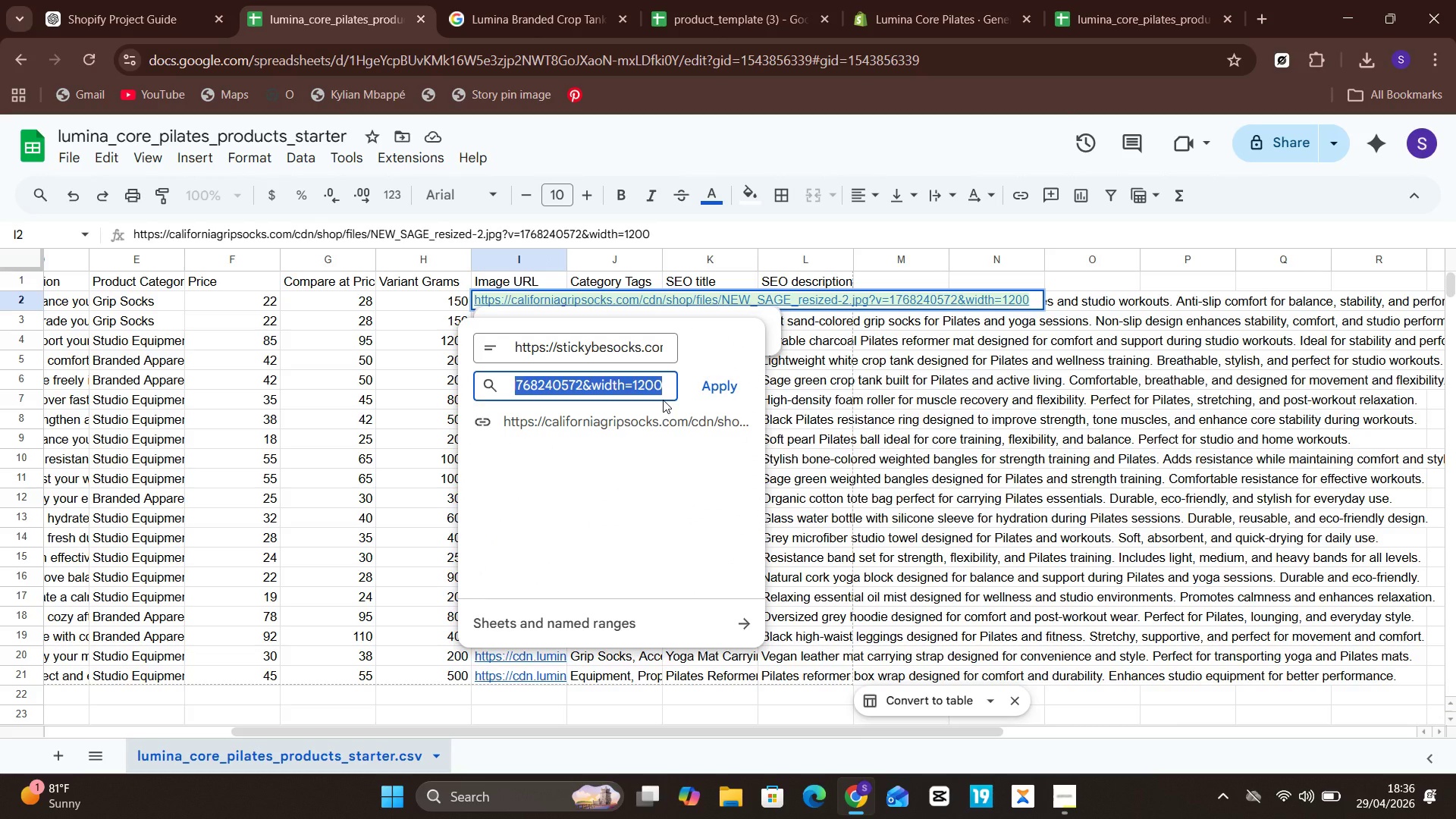 
key(Control+V)
 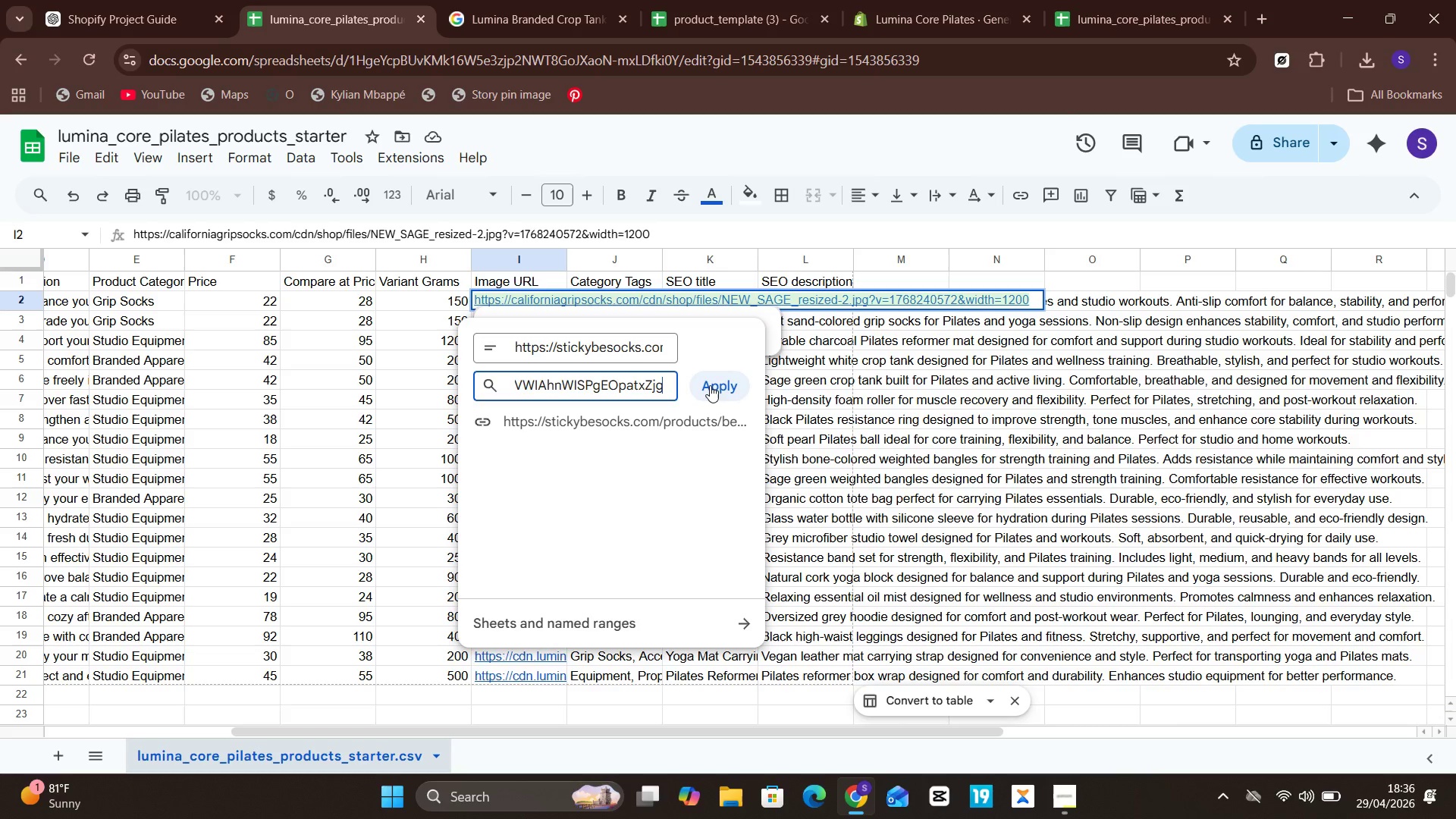 
left_click([710, 385])
 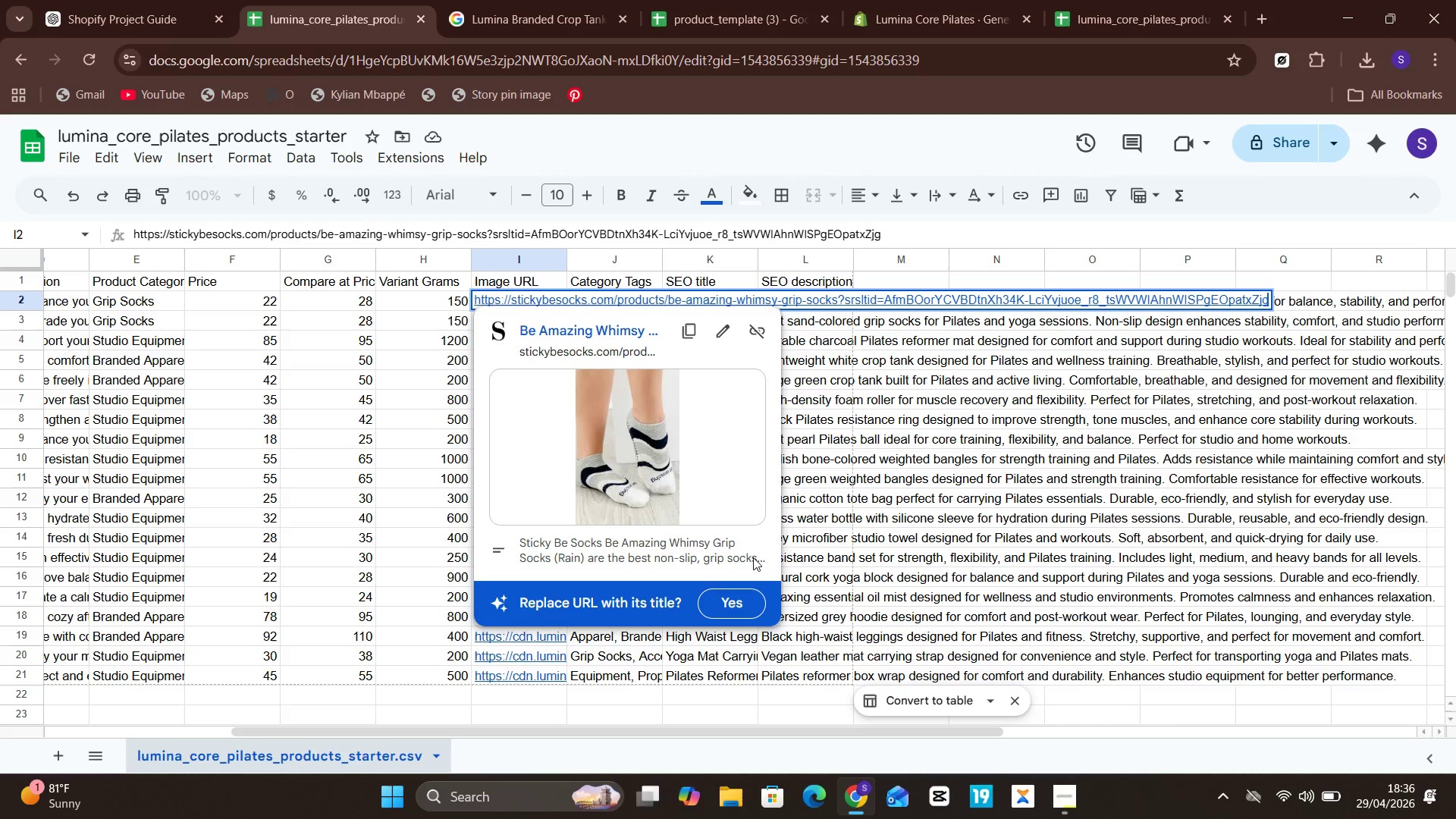 
wait(7.89)
 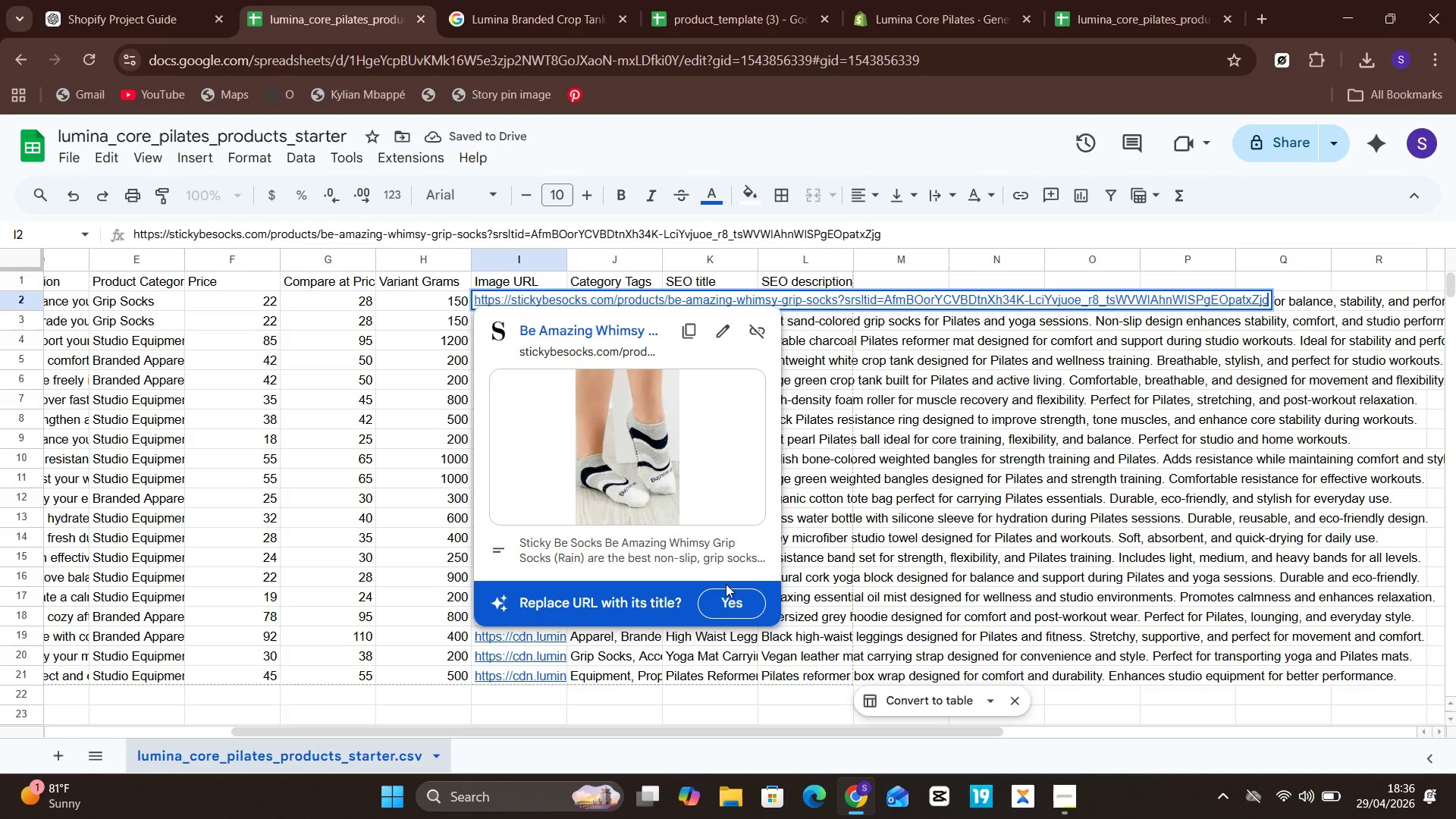 
left_click([745, 604])
 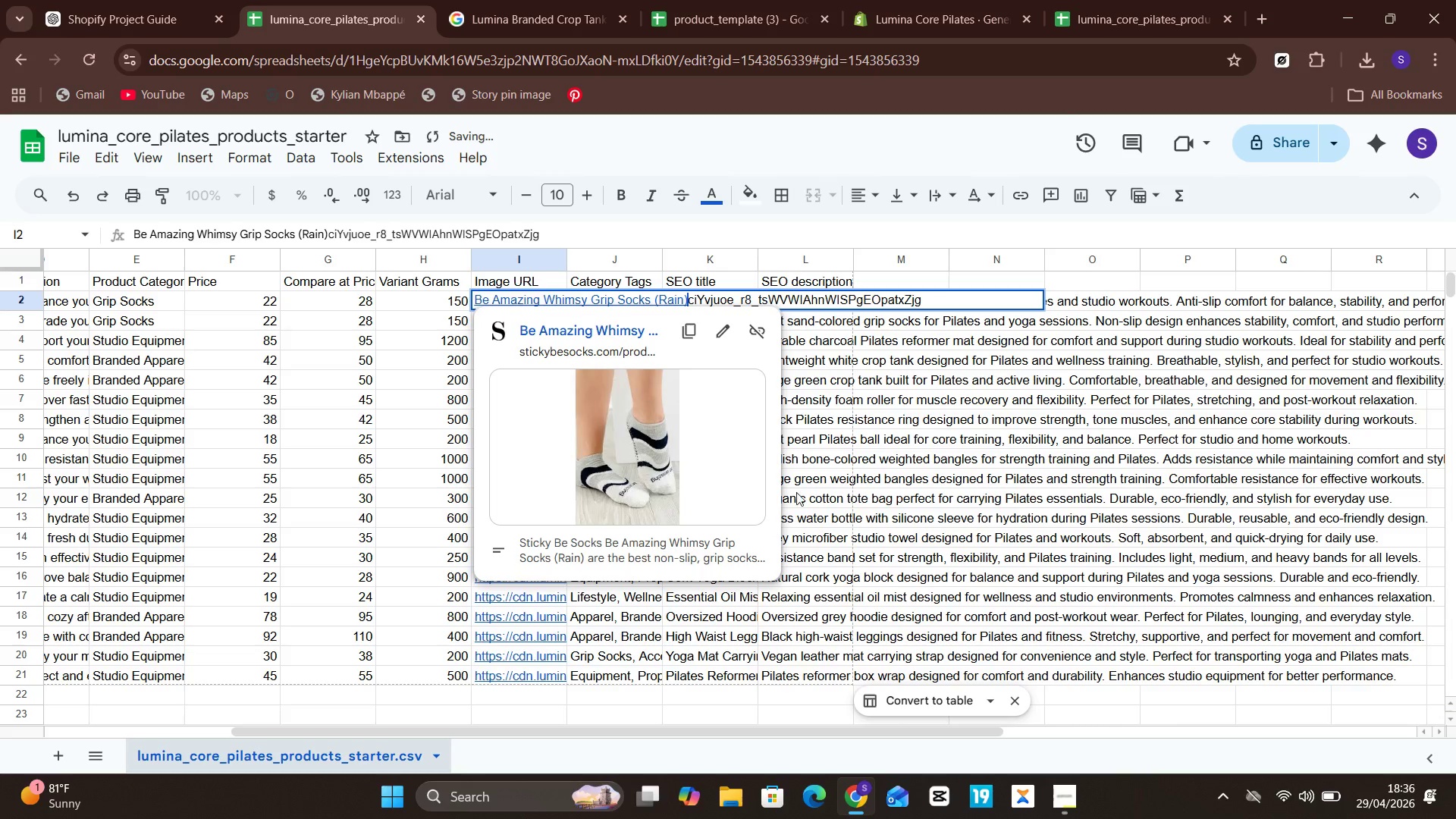 
left_click([799, 487])
 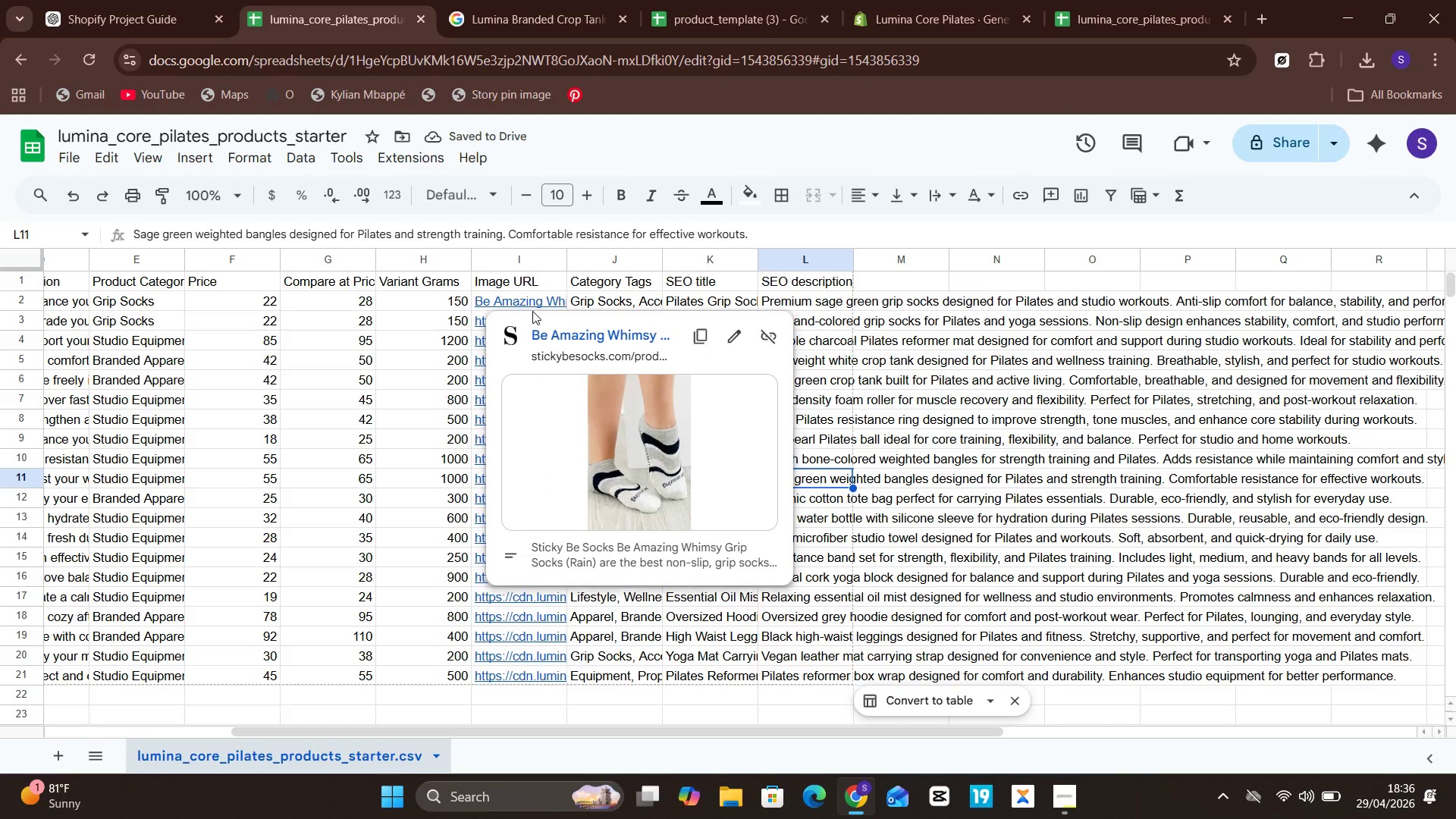 
left_click([532, 303])
 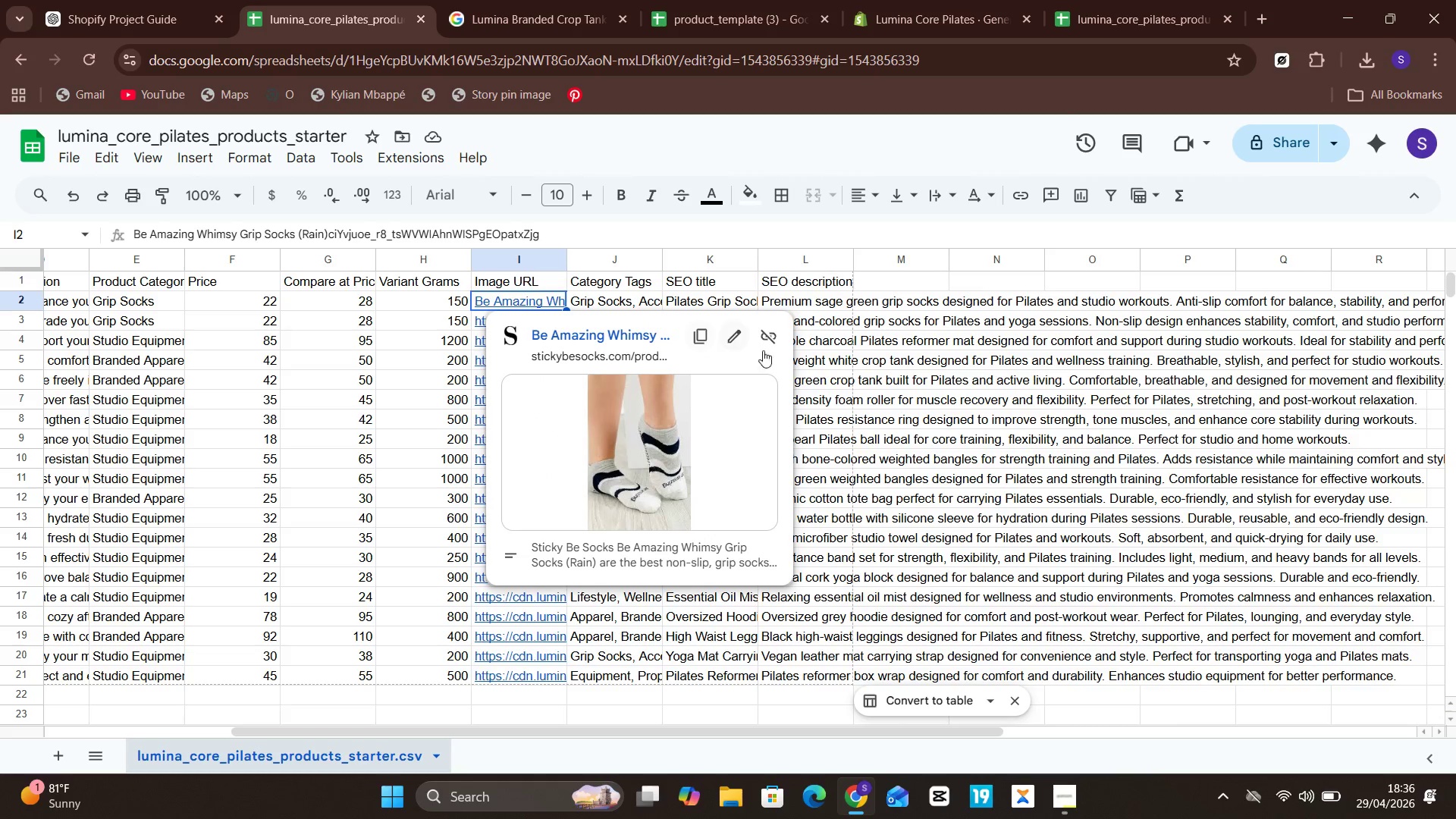 
left_click([814, 374])
 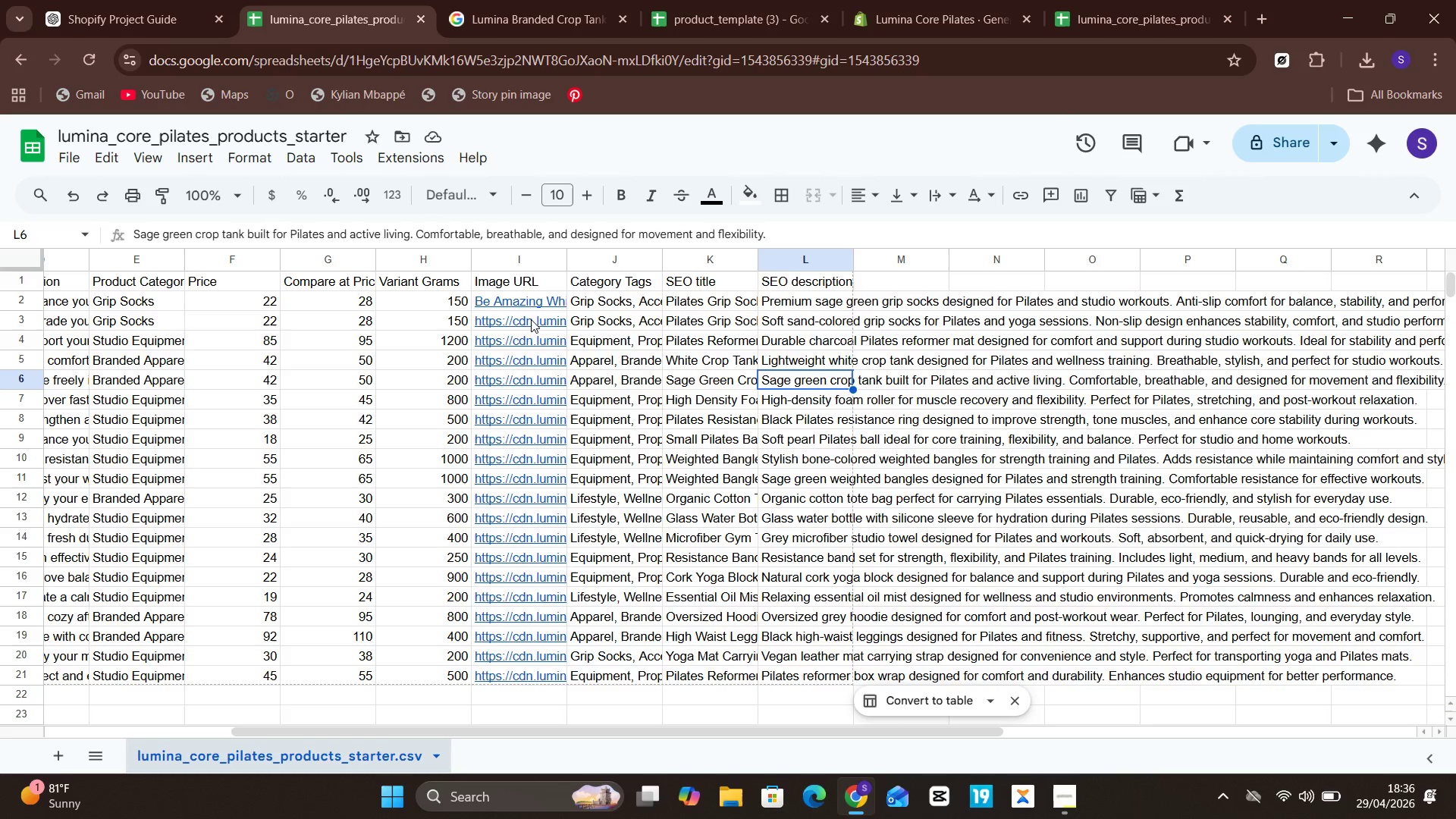 
left_click([527, 324])
 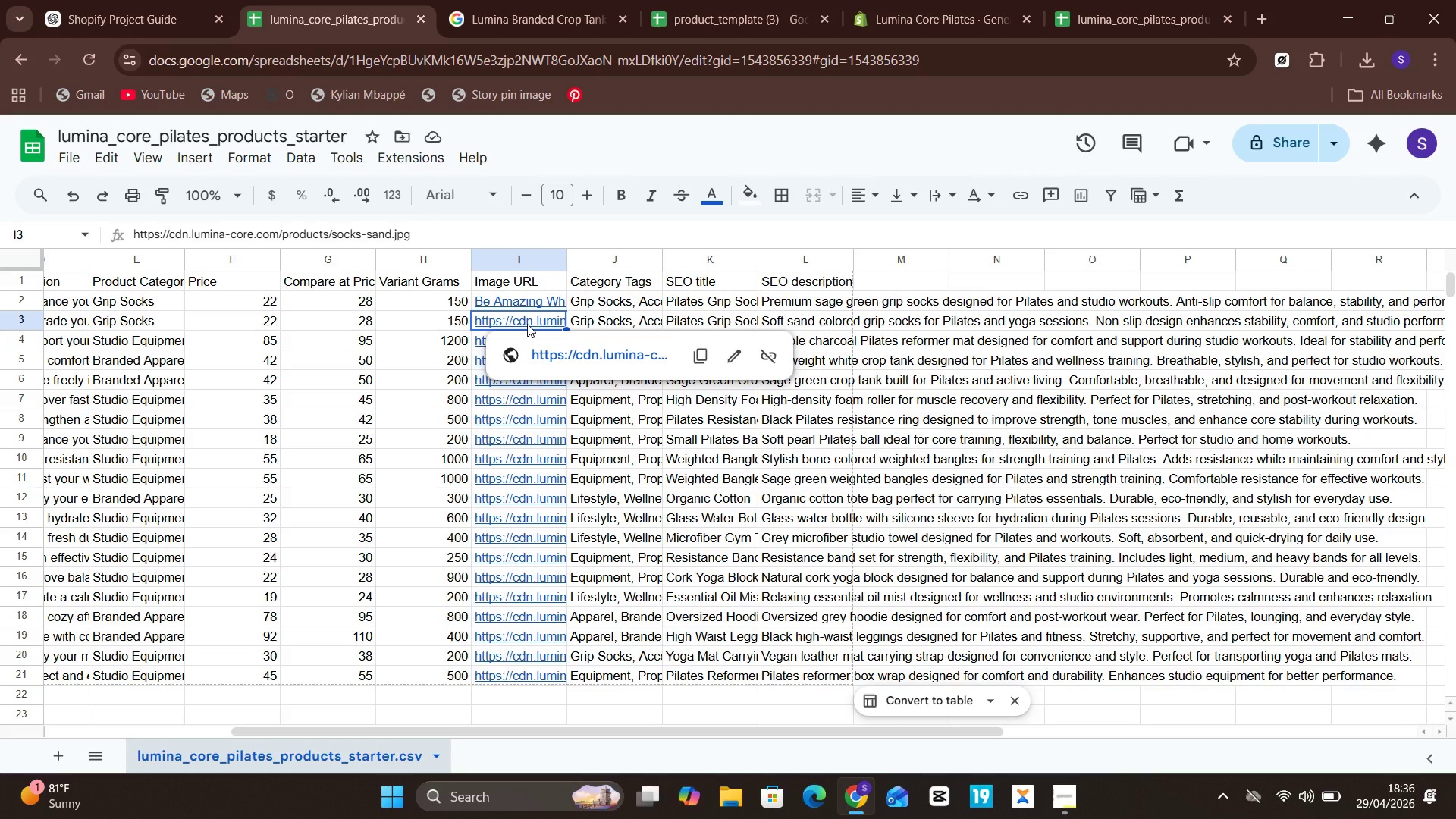 
left_click([527, 324])
 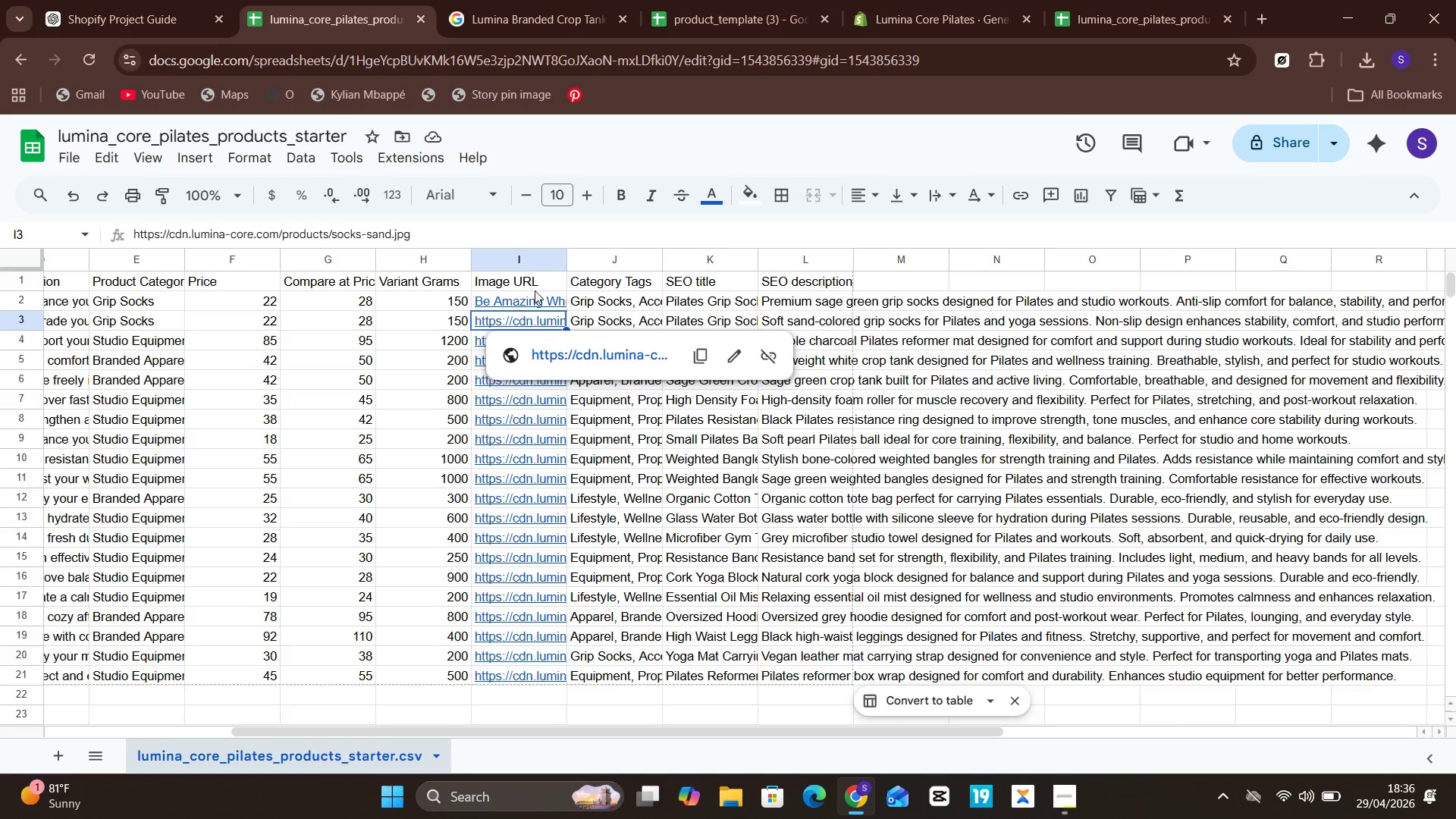 
left_click([537, 302])
 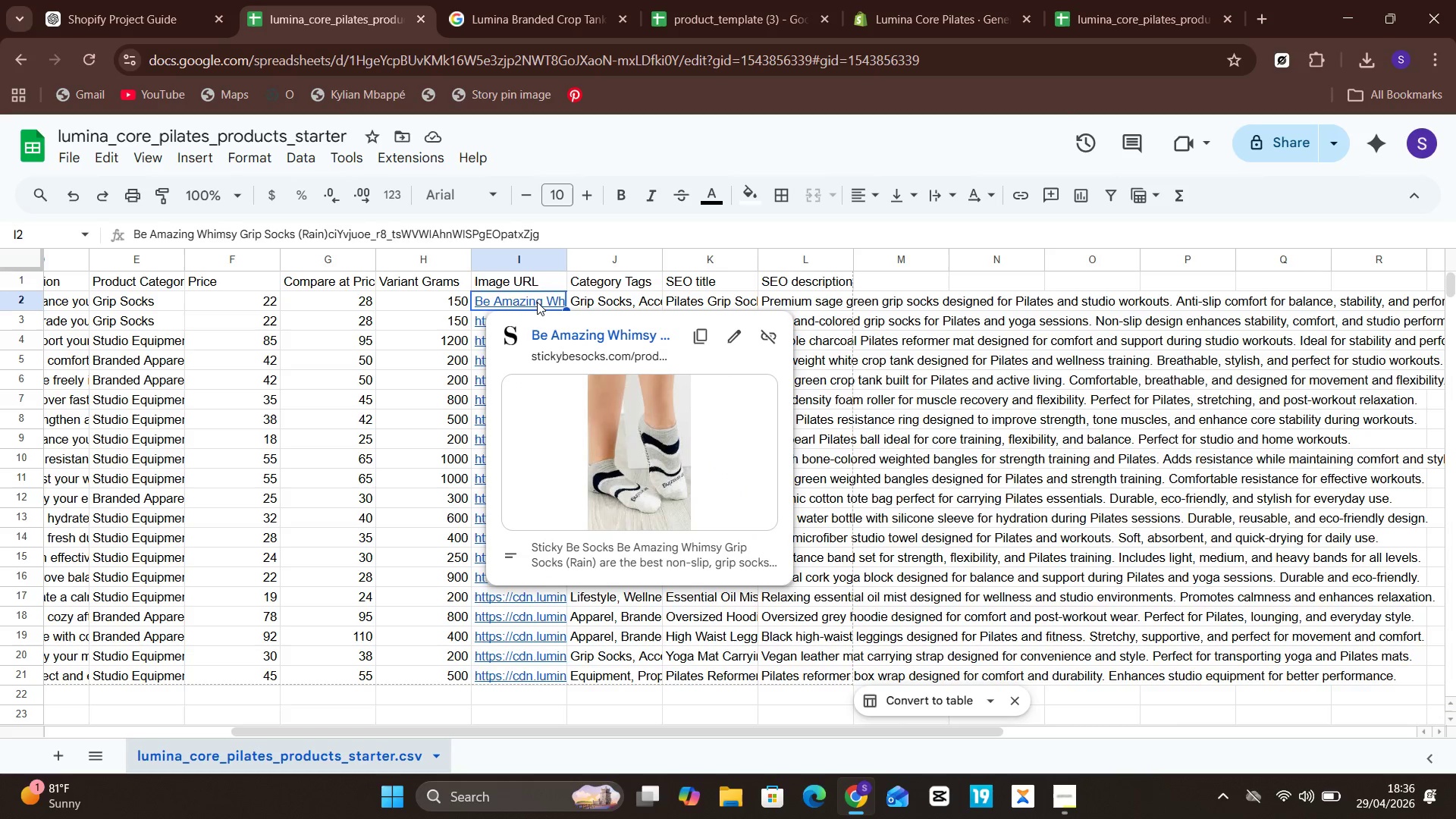 
double_click([537, 302])
 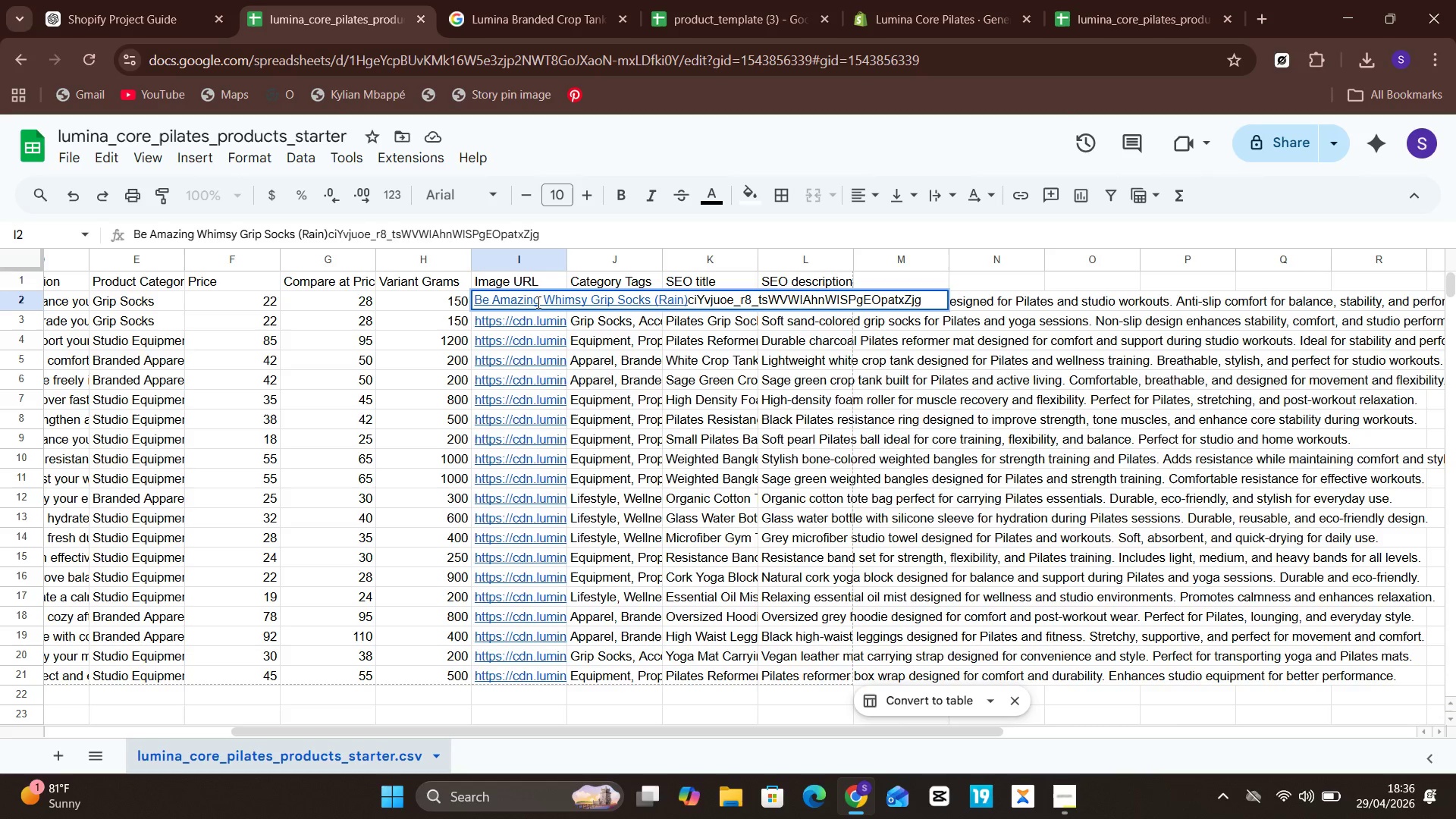 
mouse_move([557, 331])
 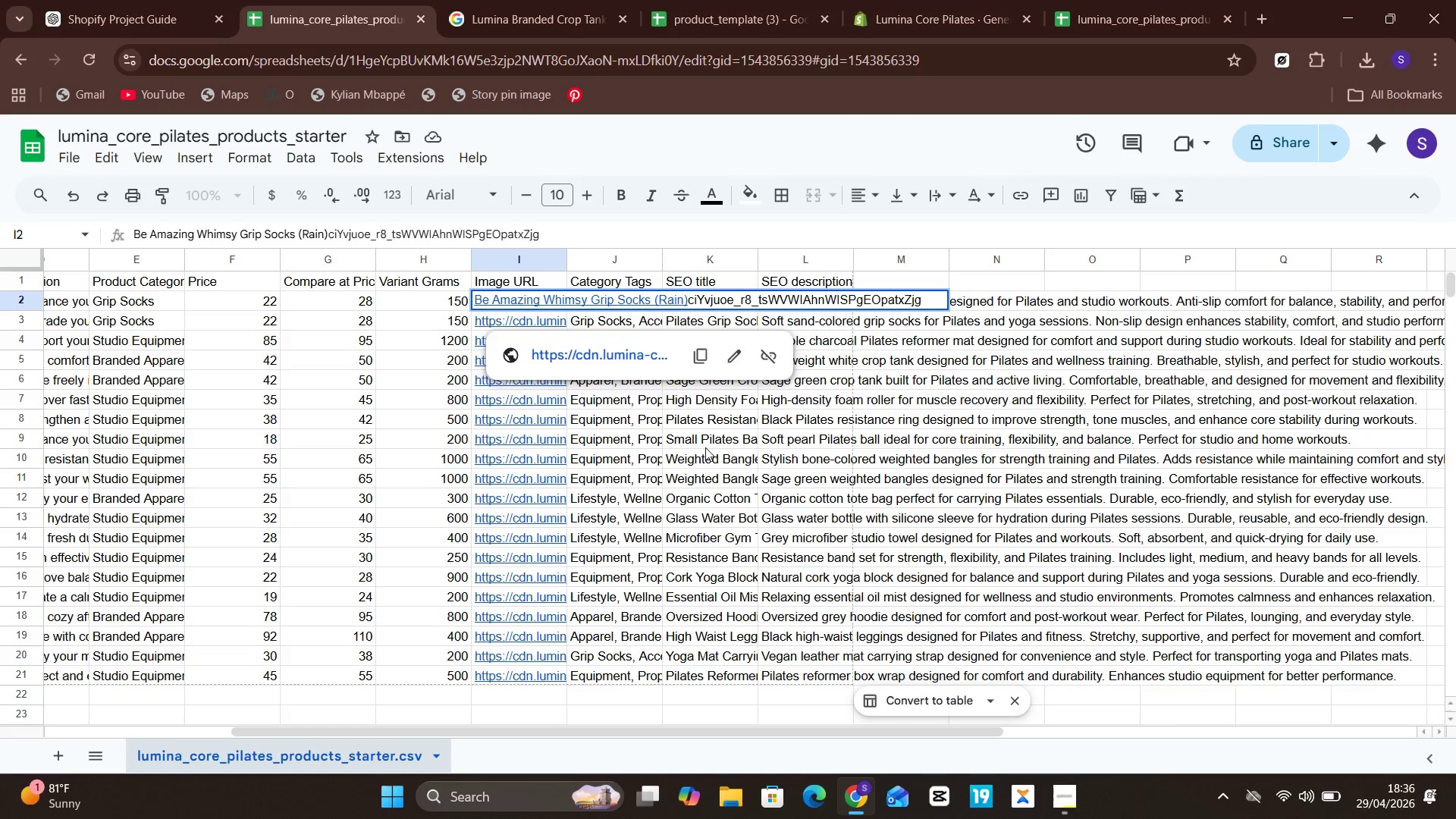 
left_click([705, 447])
 